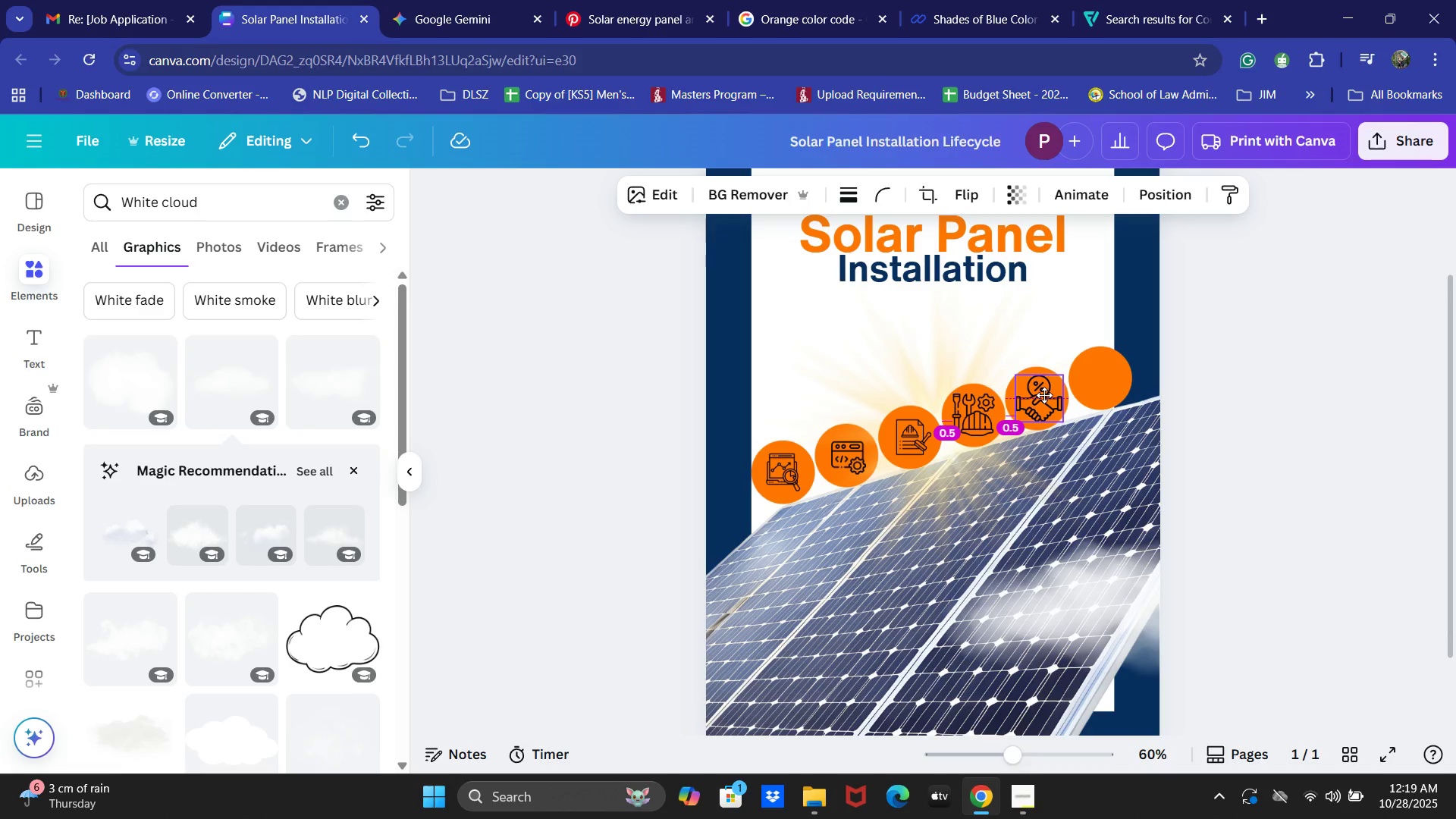 
wait(6.07)
 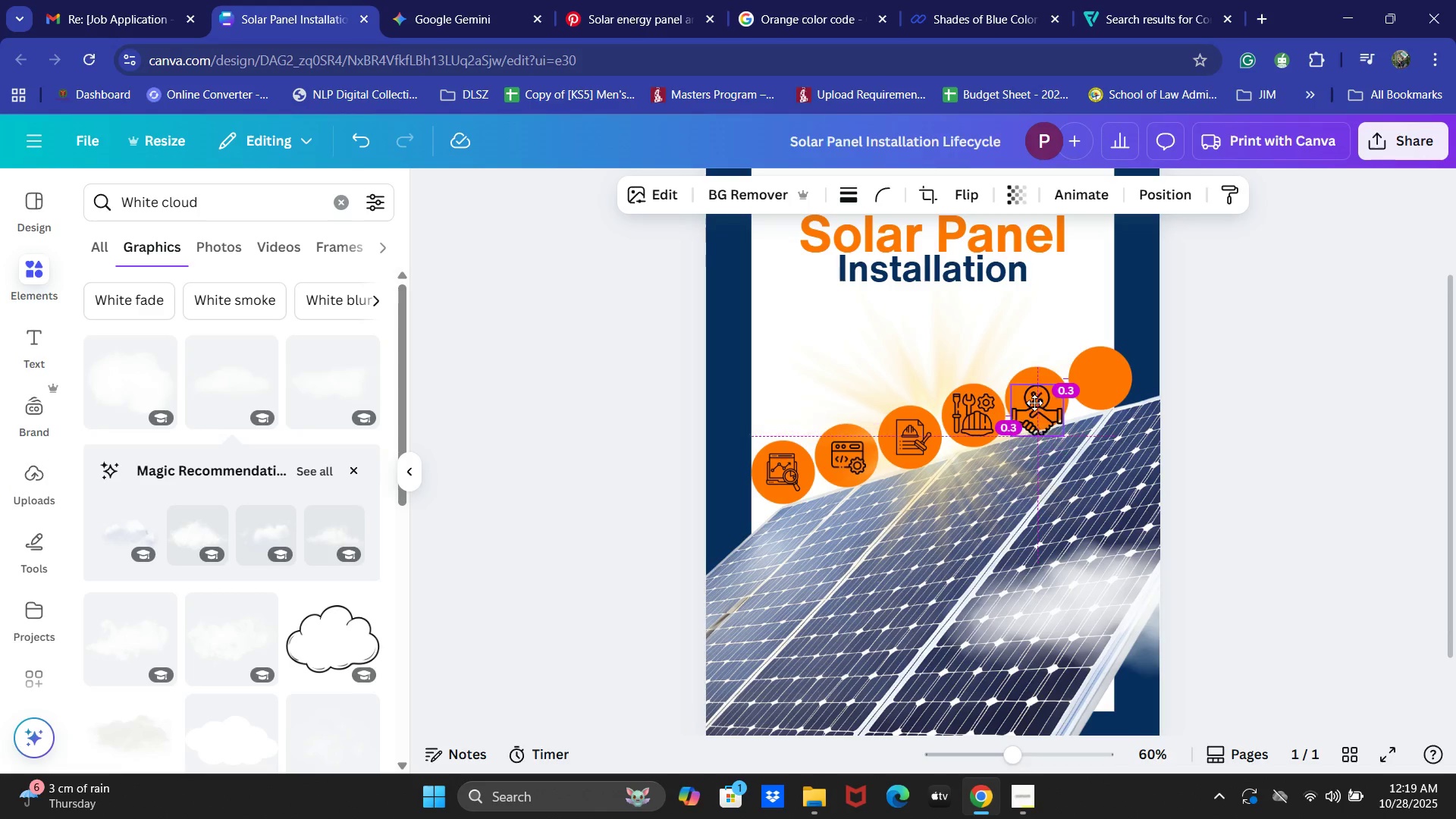 
left_click([1243, 422])
 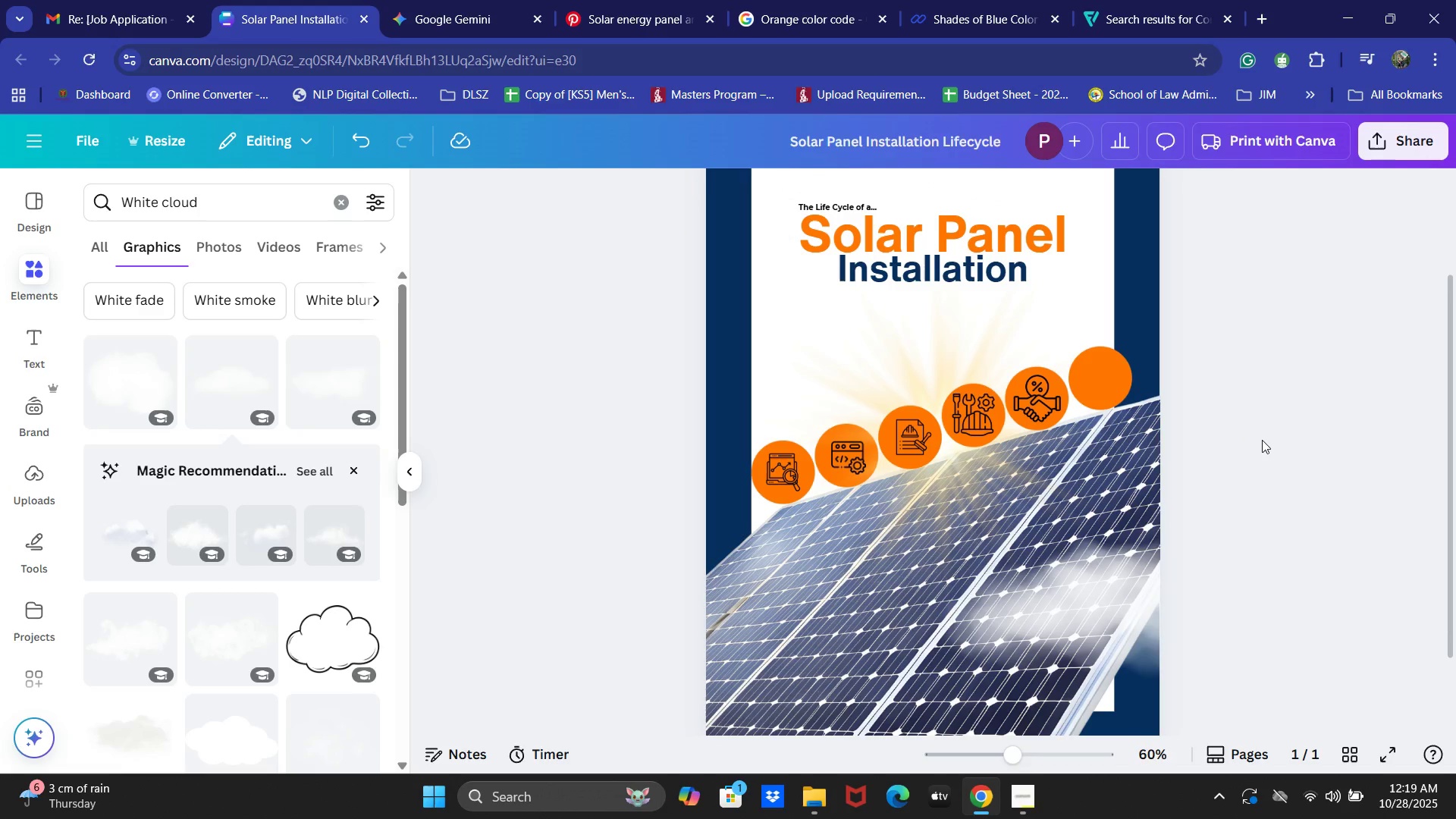 
wait(8.84)
 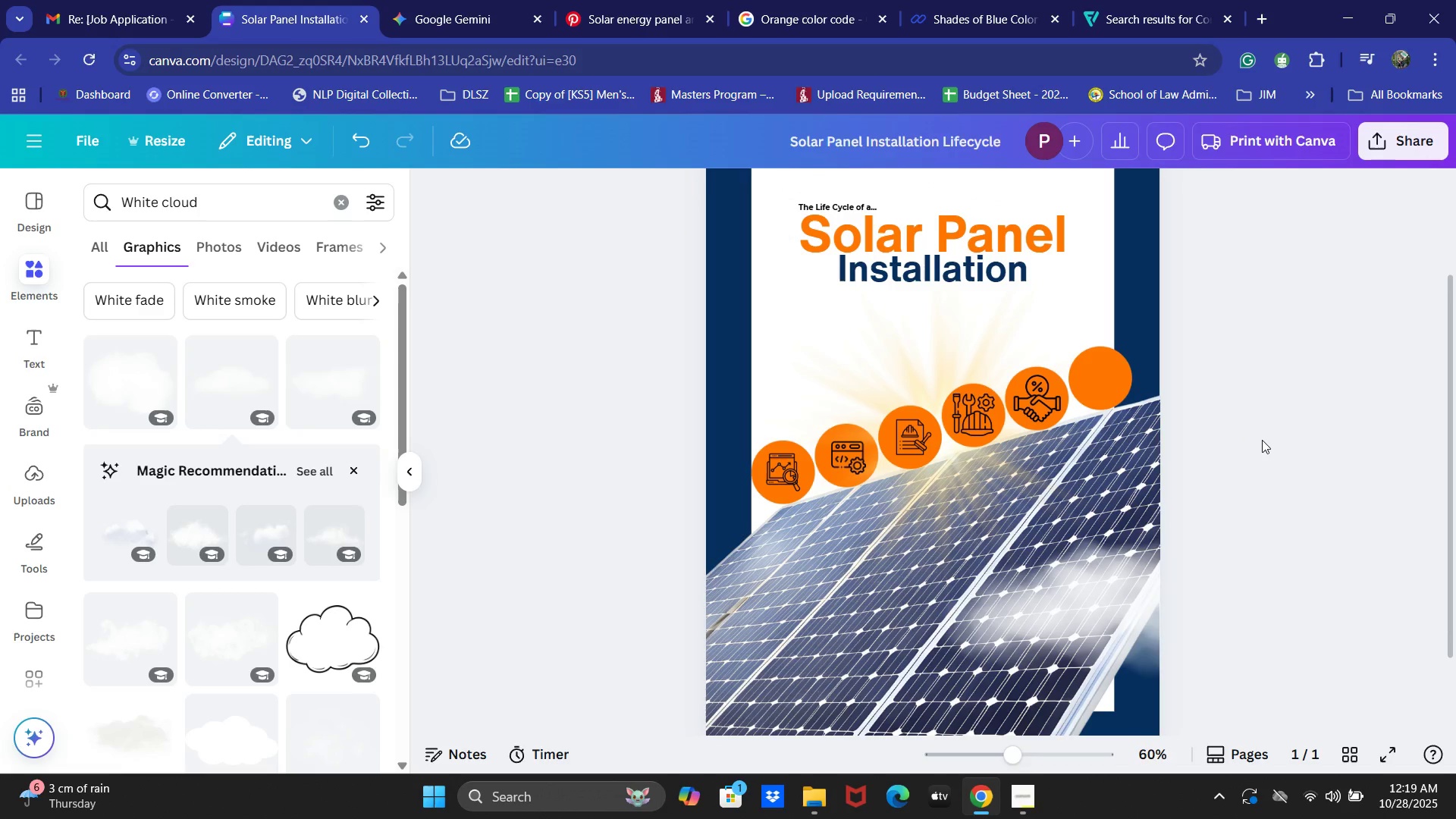 
scroll: coordinate [885, 501], scroll_direction: down, amount: 3.0
 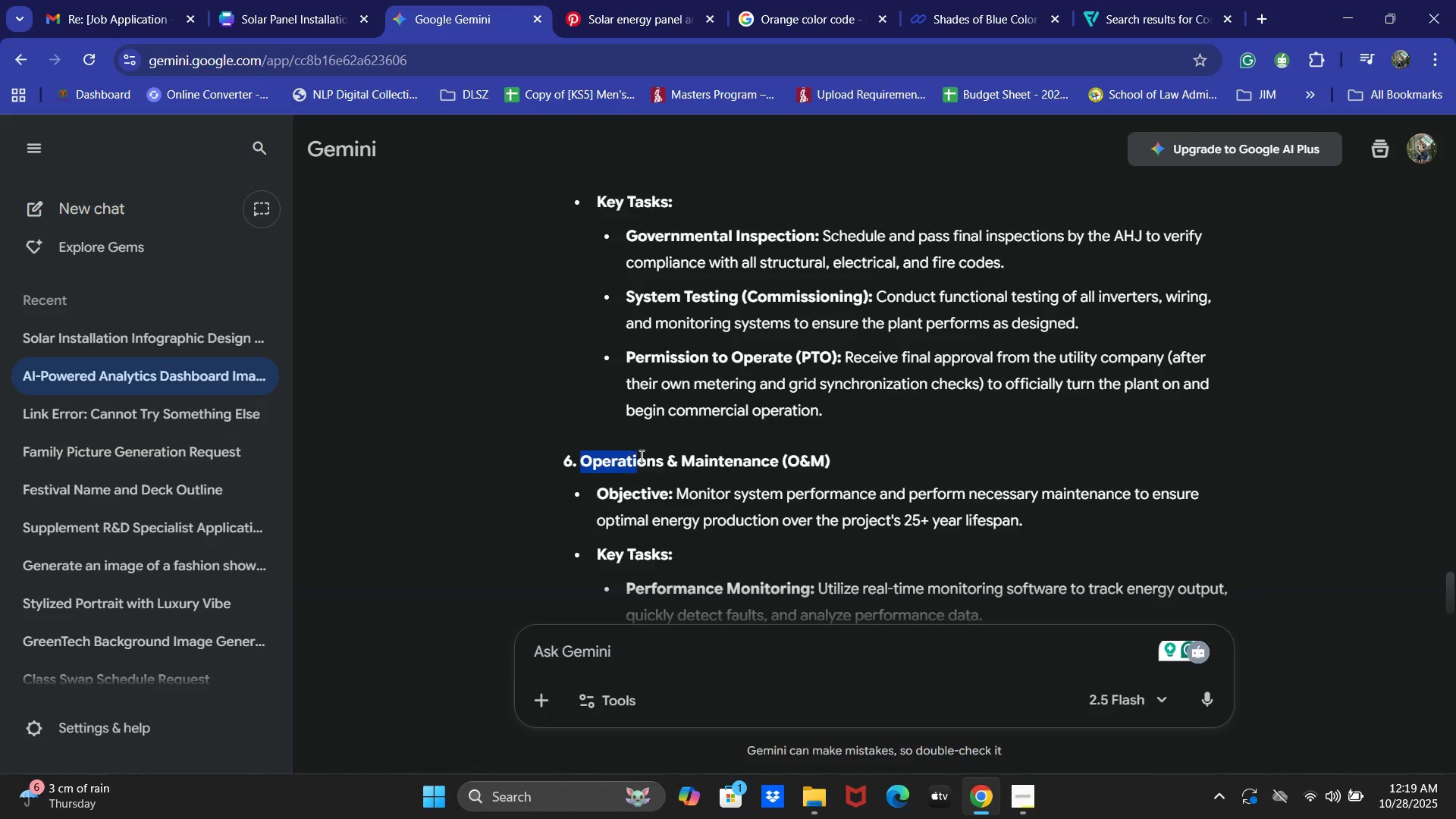 
key(Control+C)
 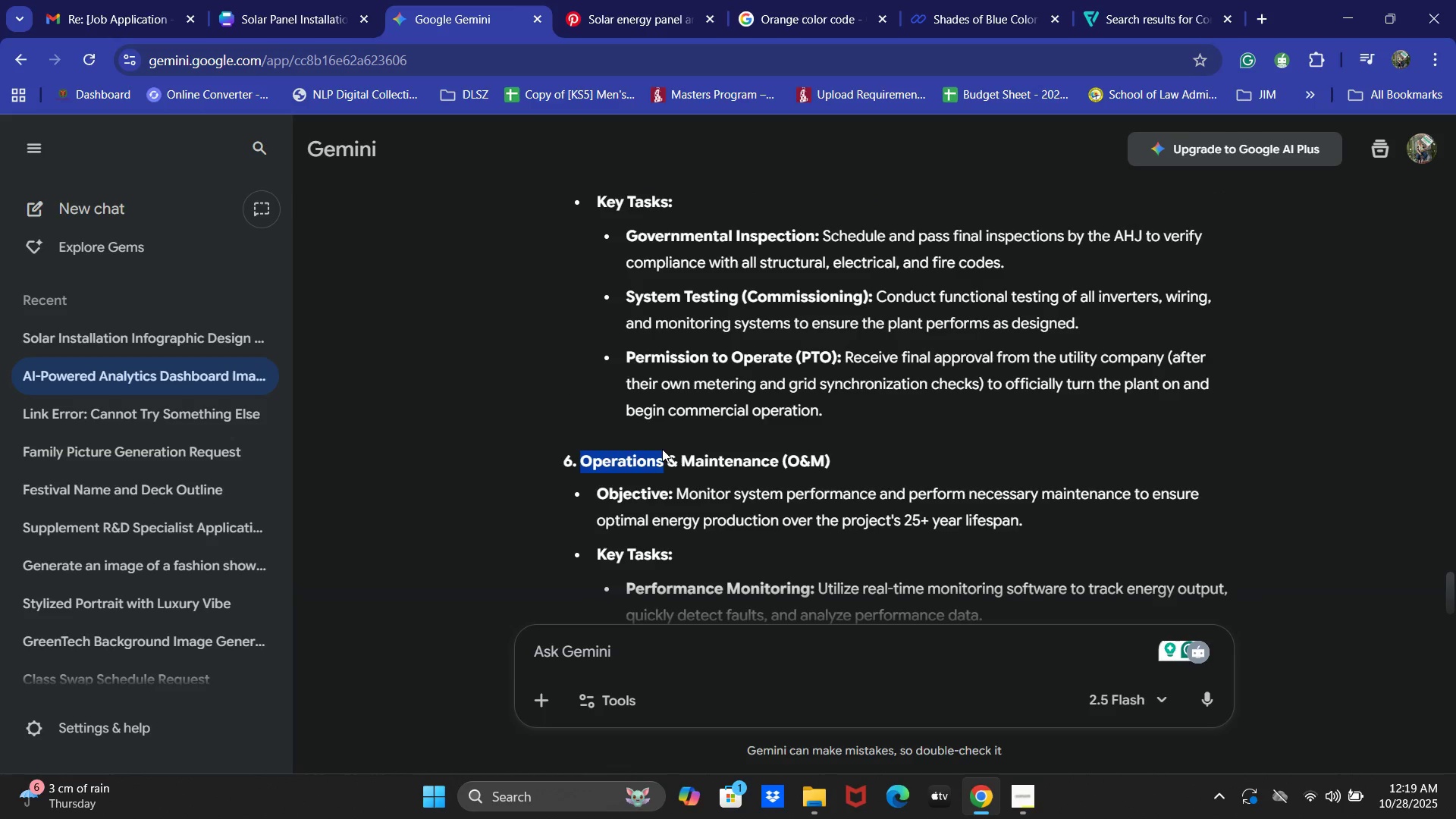 
key(Control+C)
 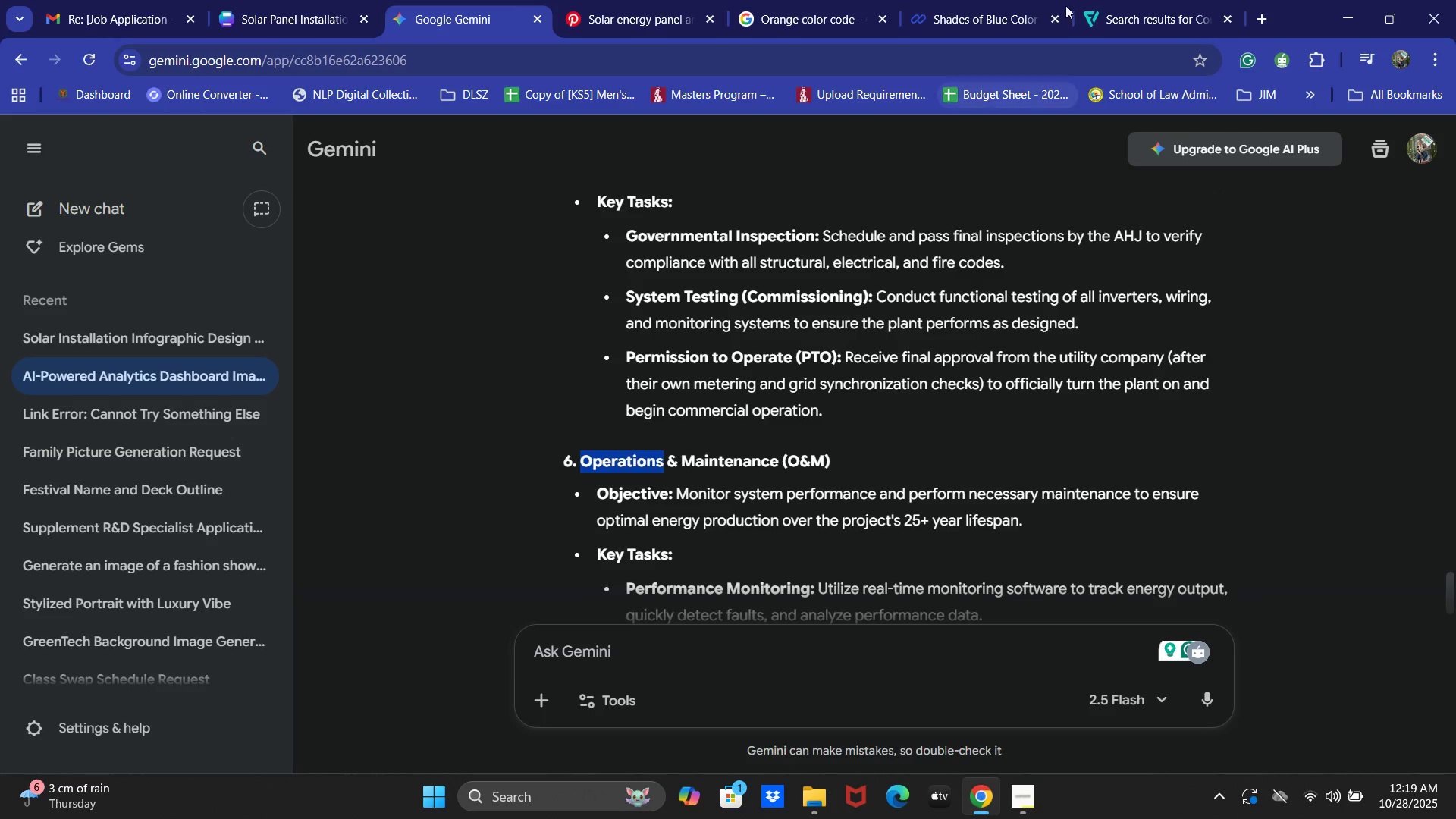 
left_click([1090, 0])
 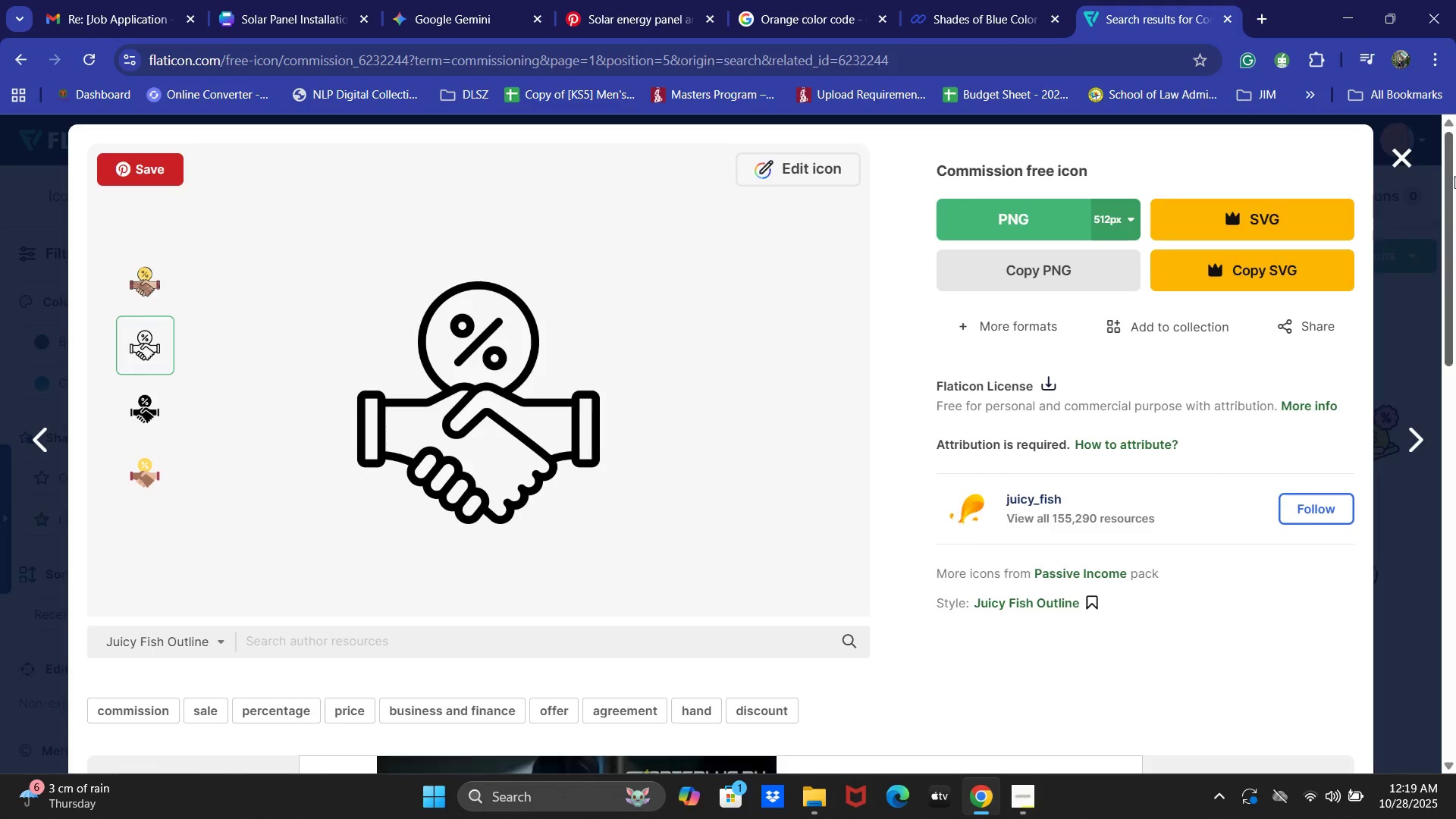 
left_click([1413, 162])
 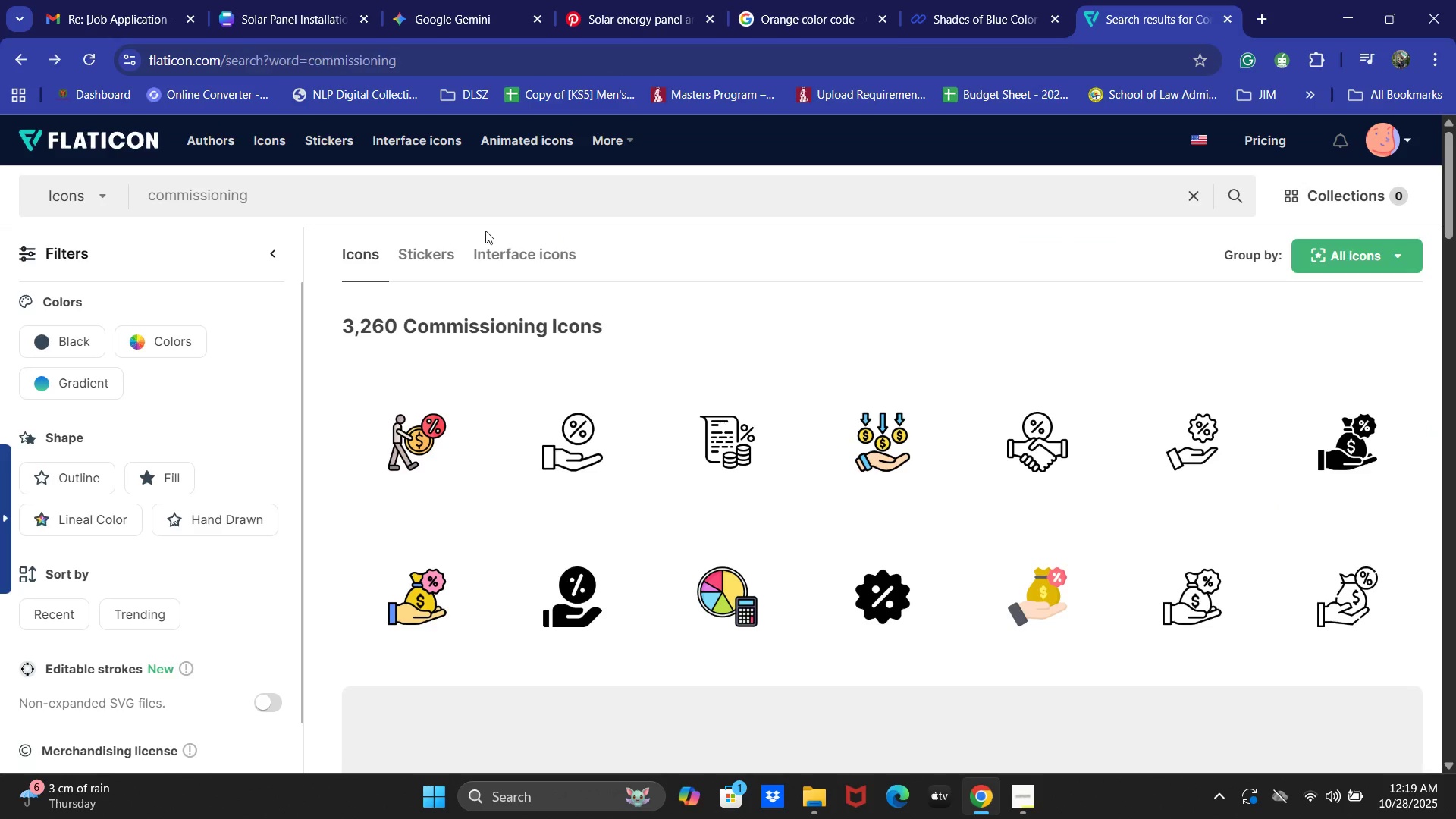 
left_click([444, 200])
 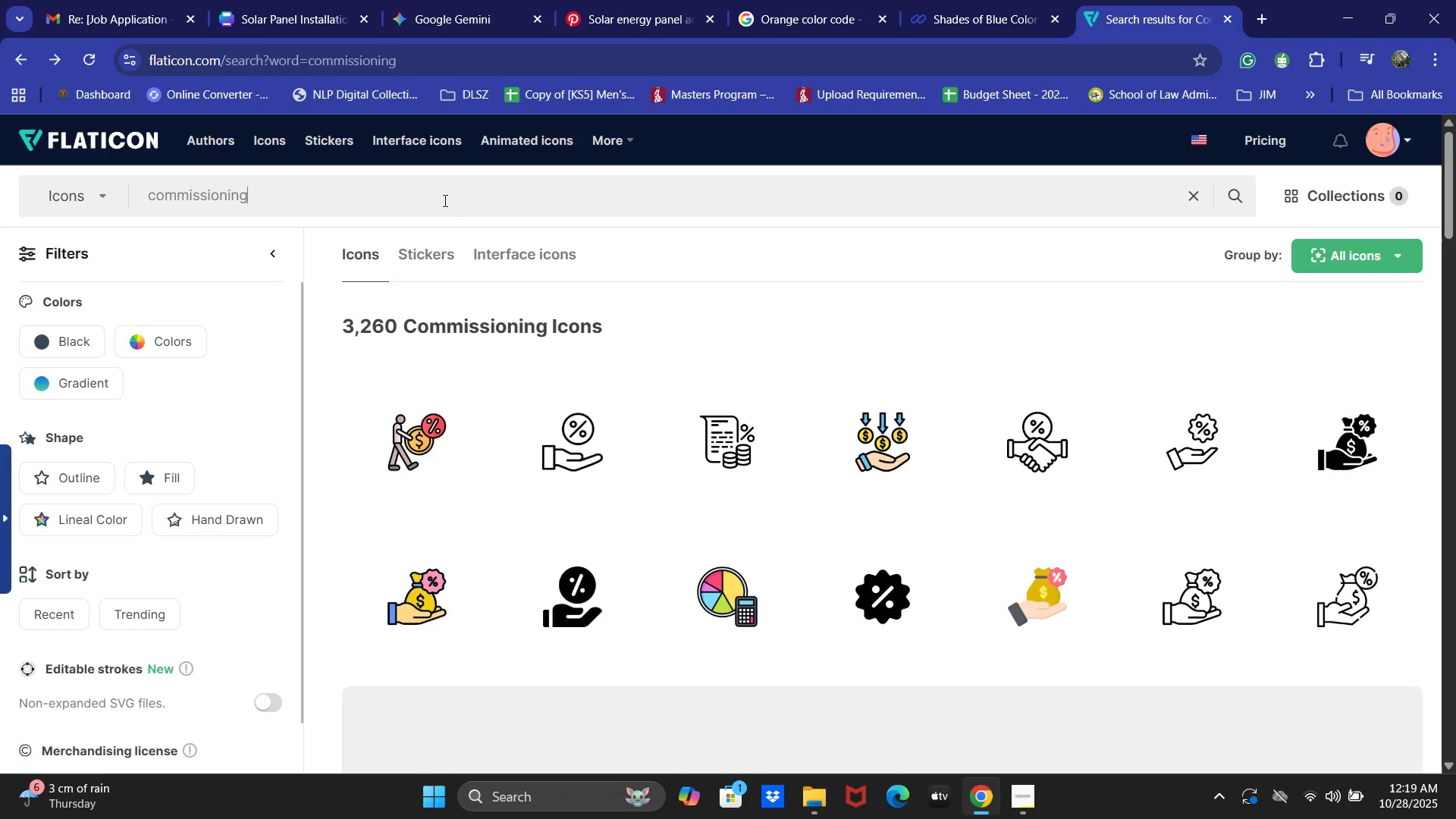 
key(Control+A)
 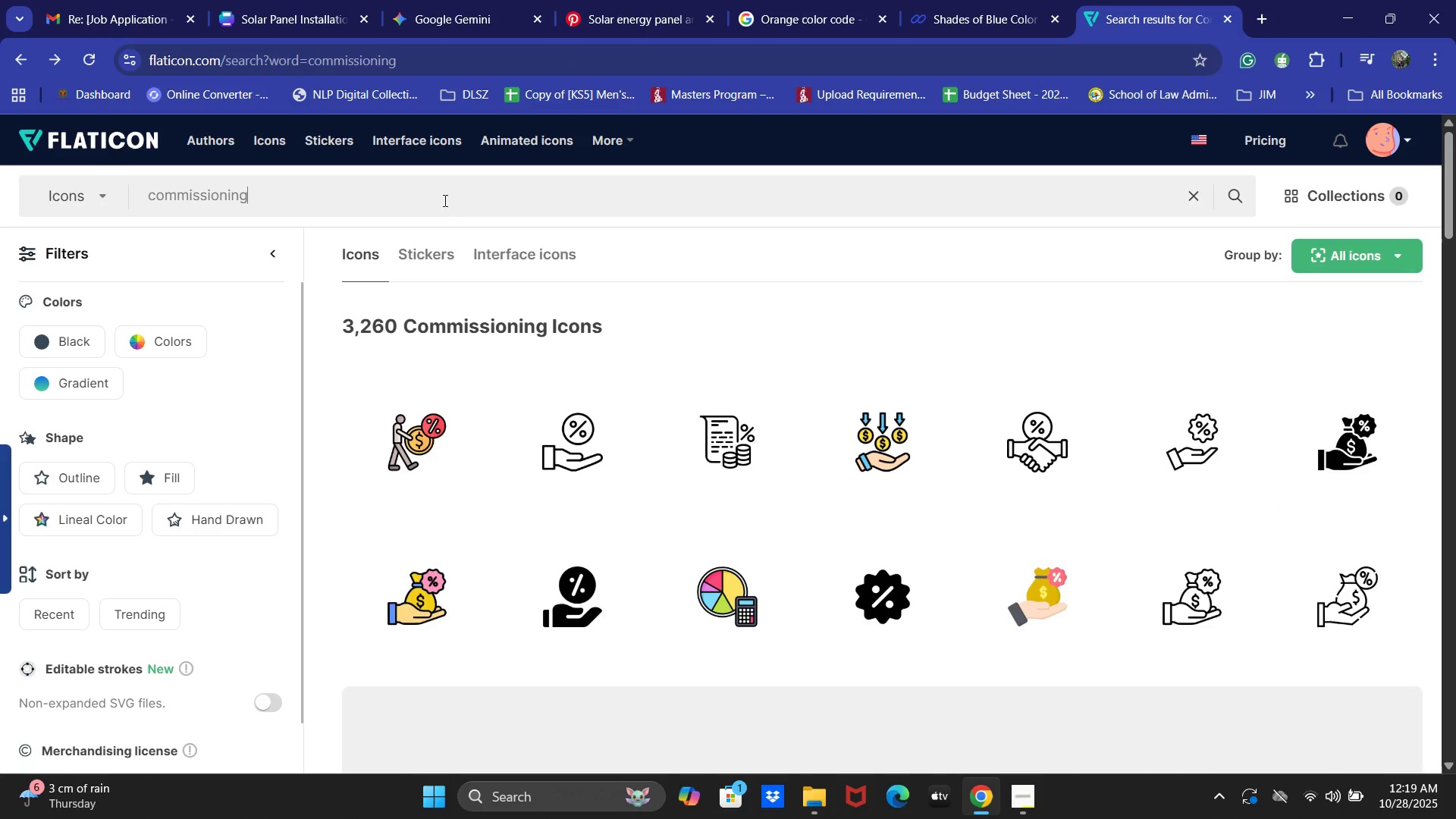 
key(Control+V)
 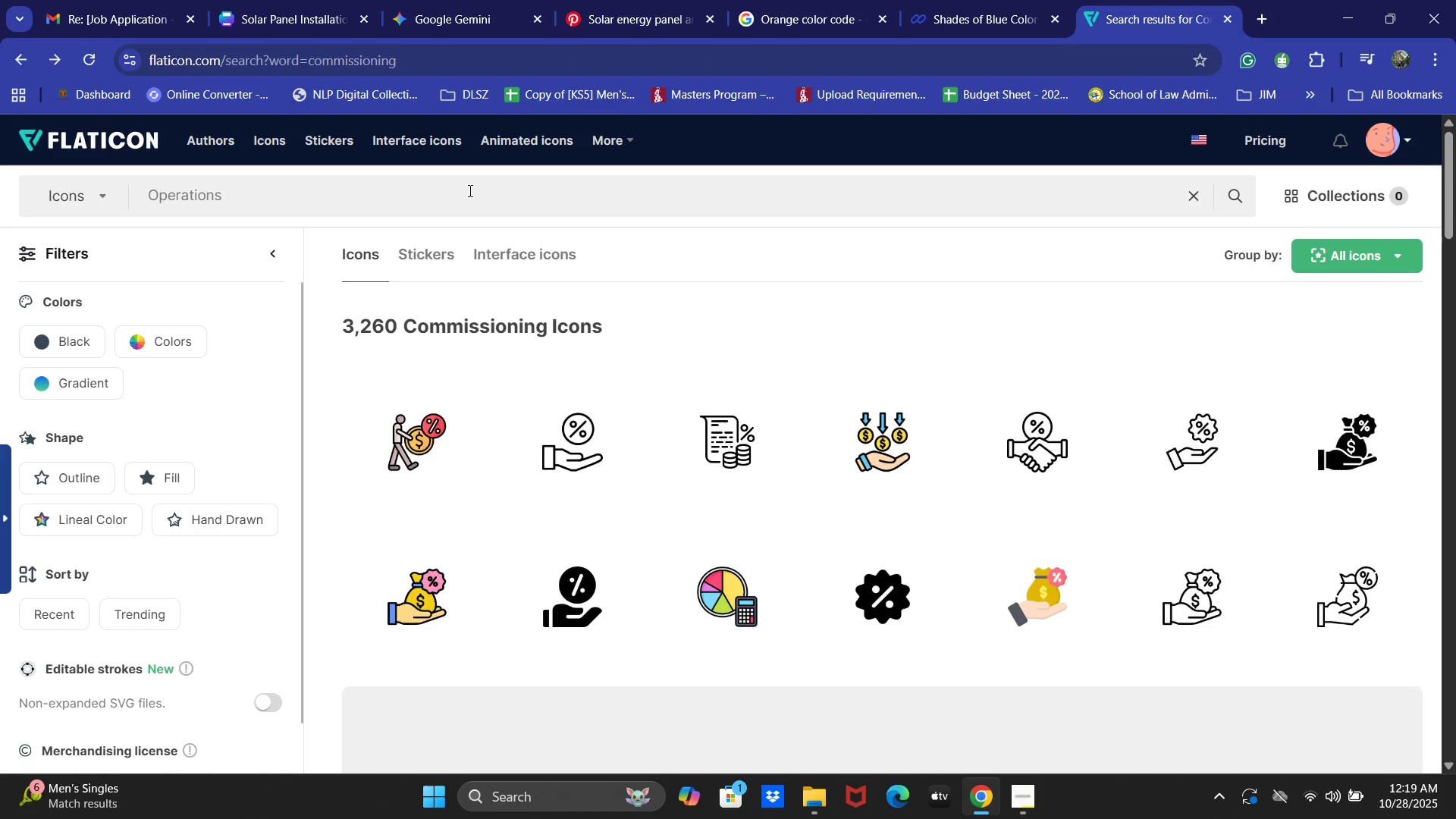 
key(NumpadEnter)
 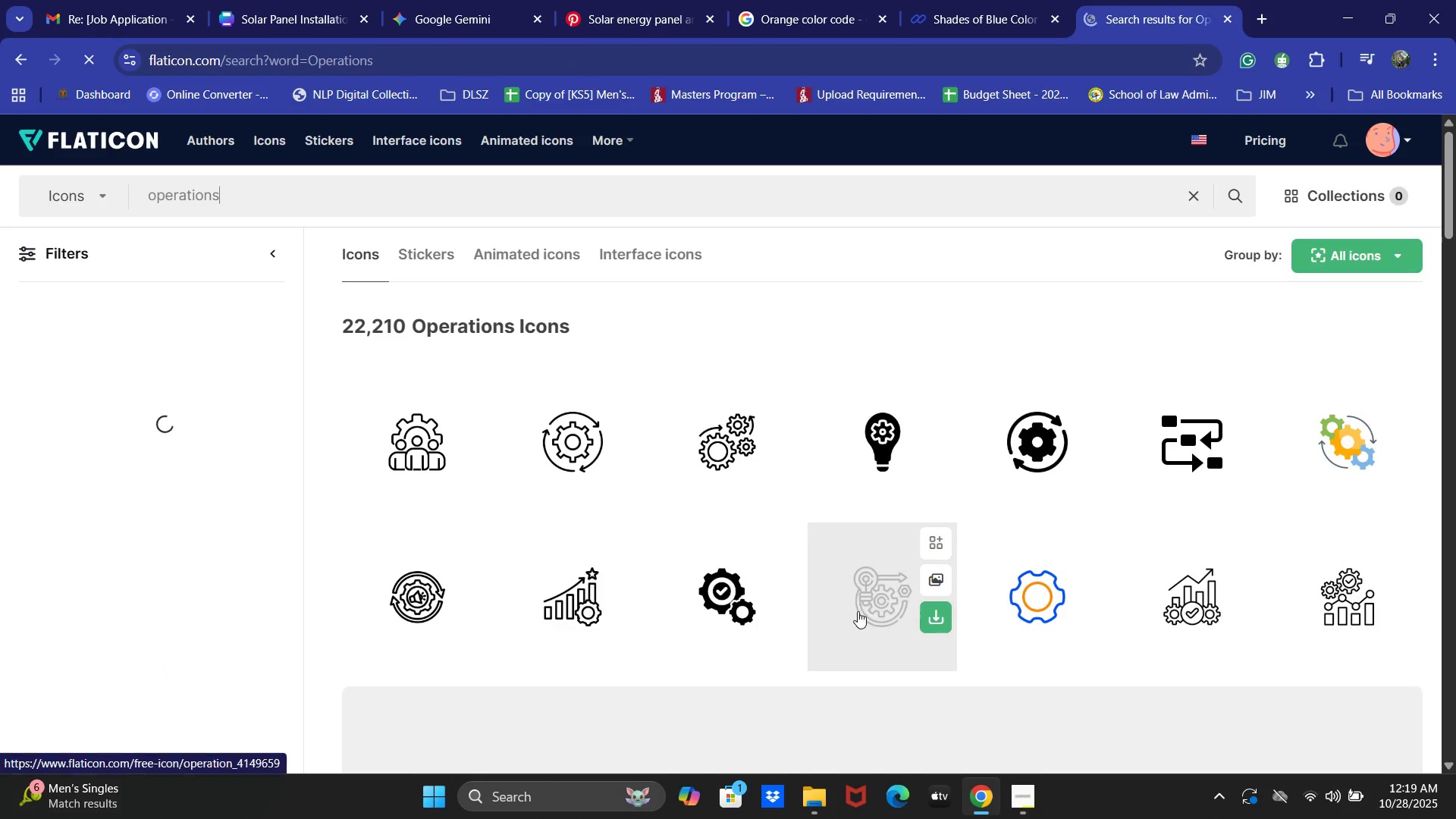 
left_click([413, 458])
 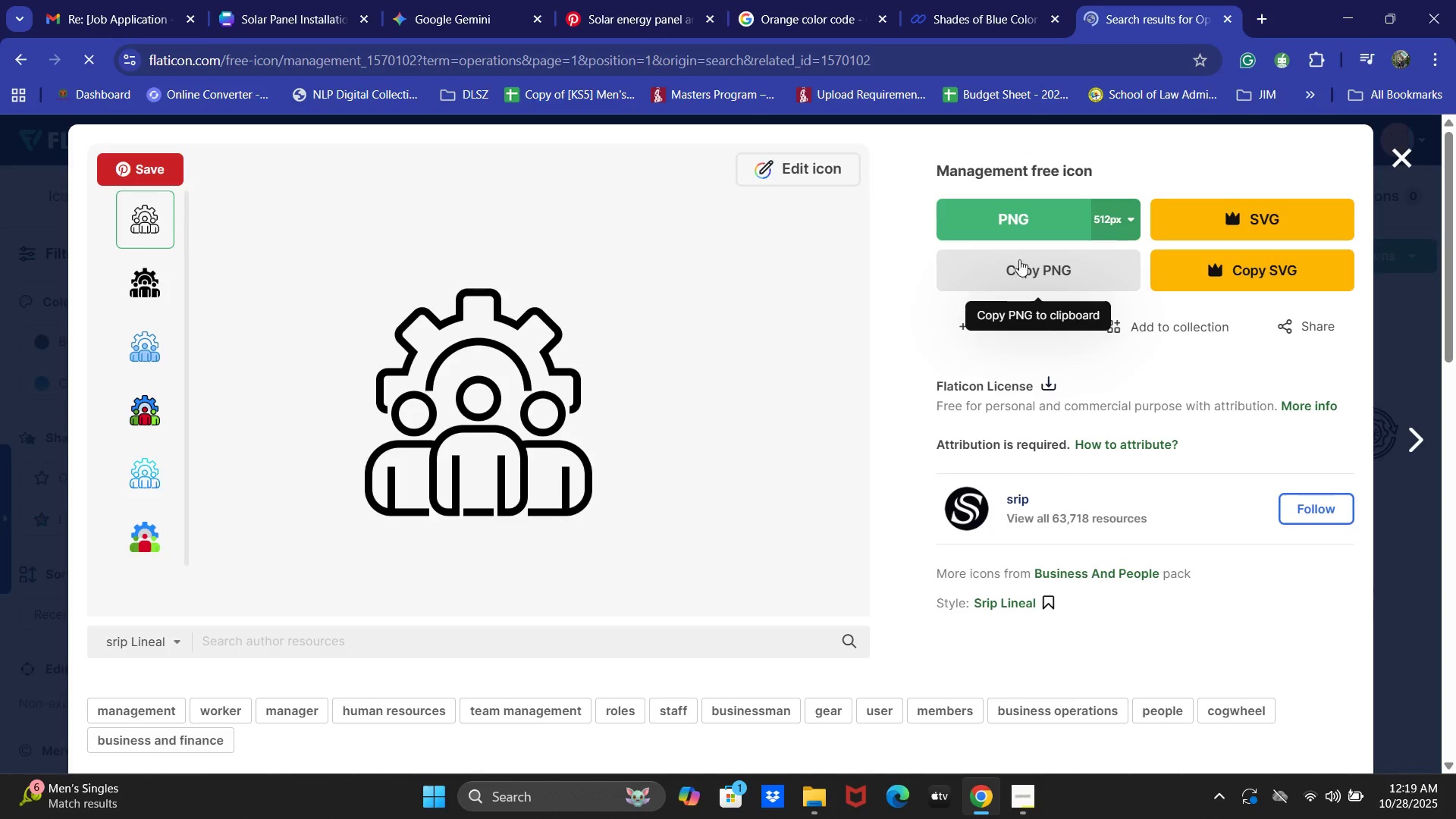 
left_click([303, 0])
 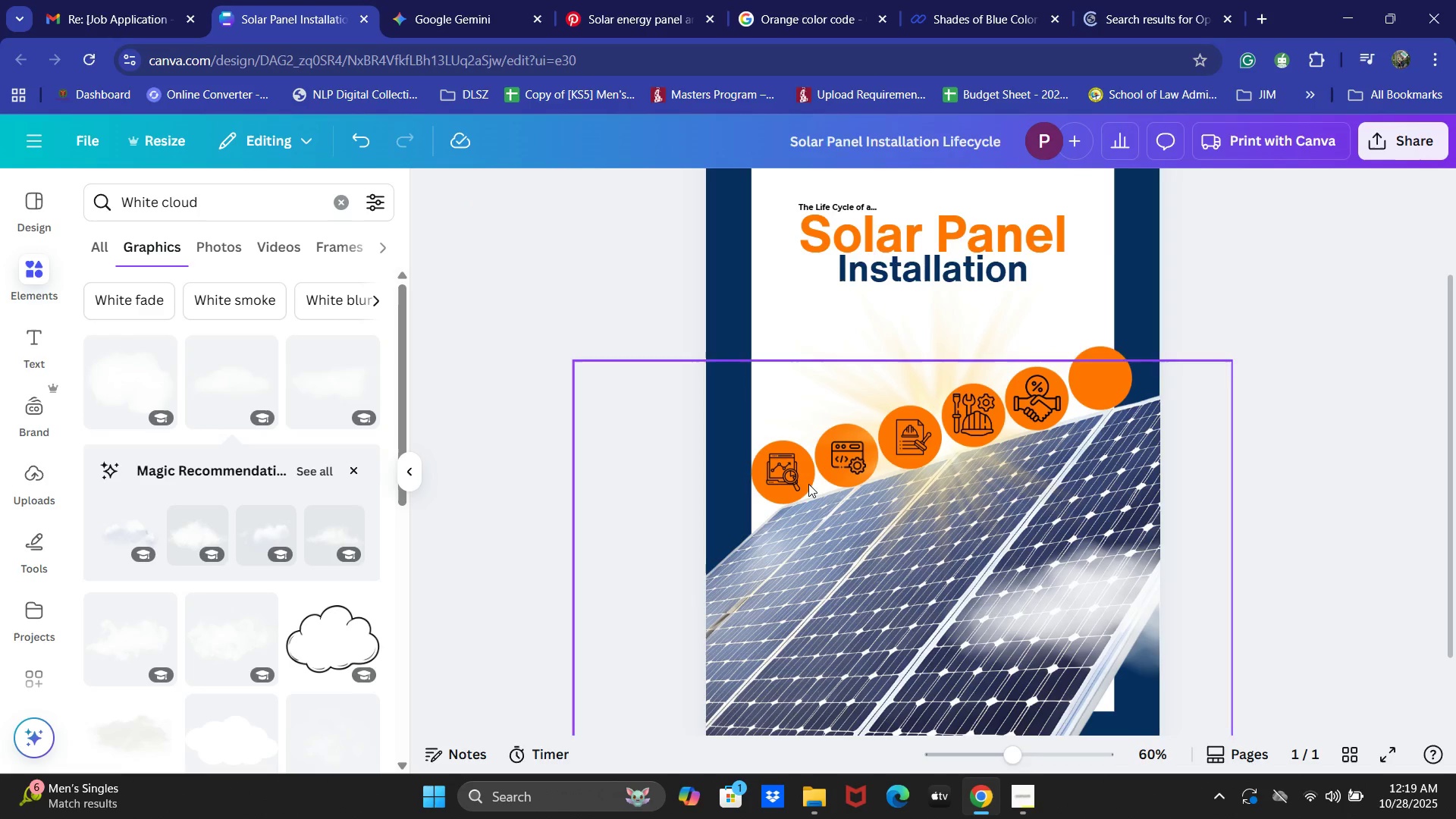 
key(Control+ControlLeft)
 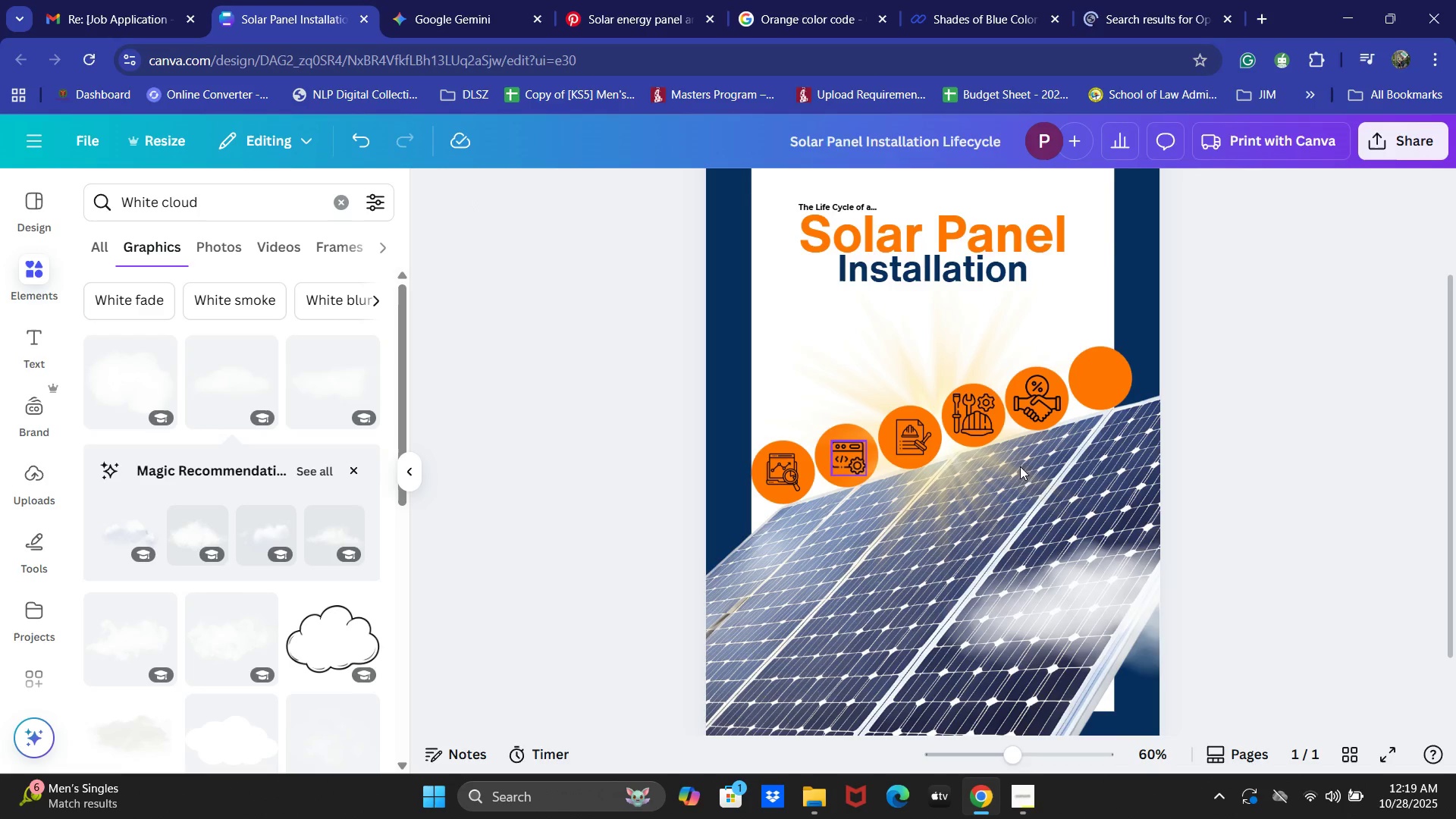 
key(Control+V)
 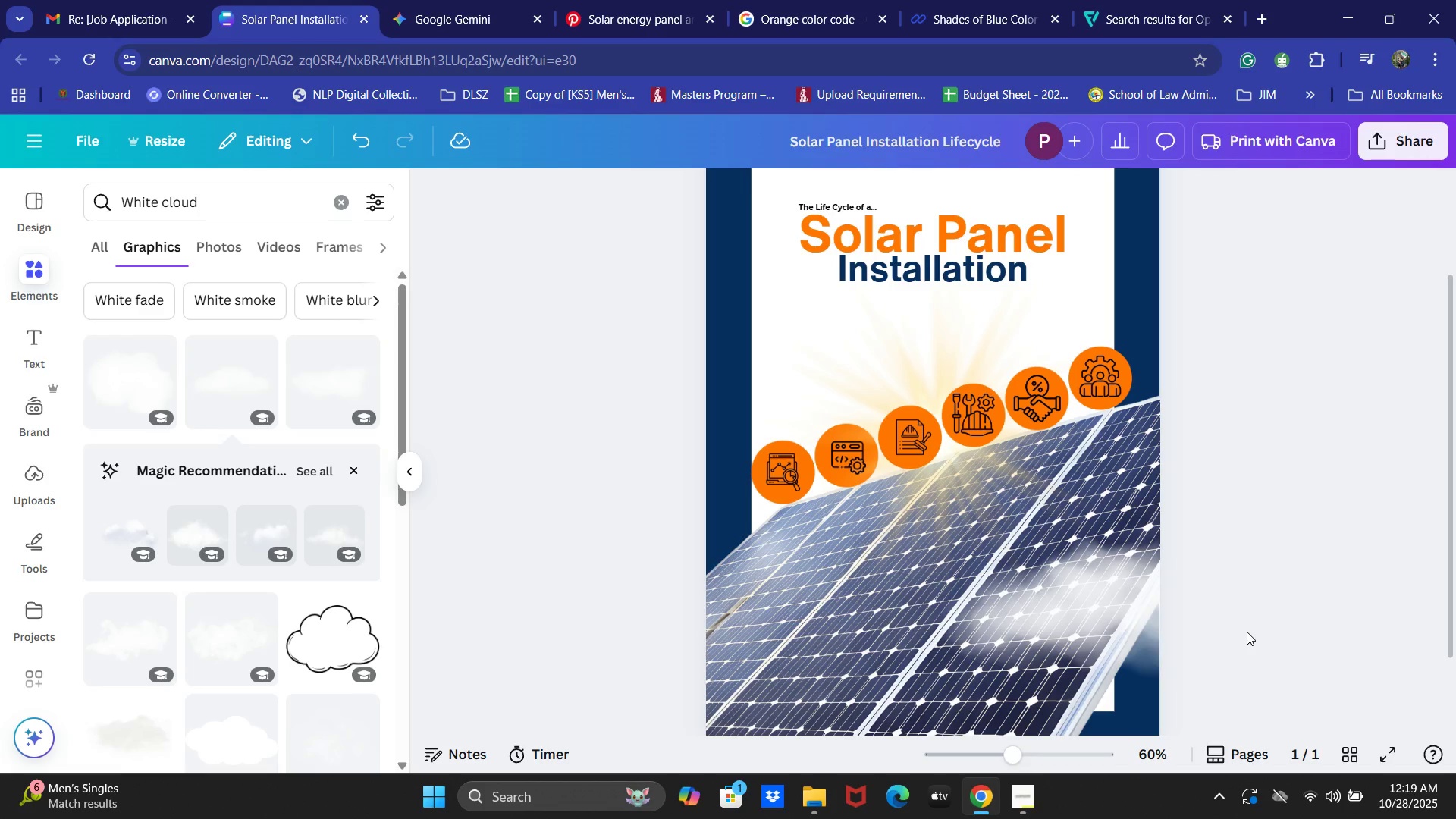 
wait(30.48)
 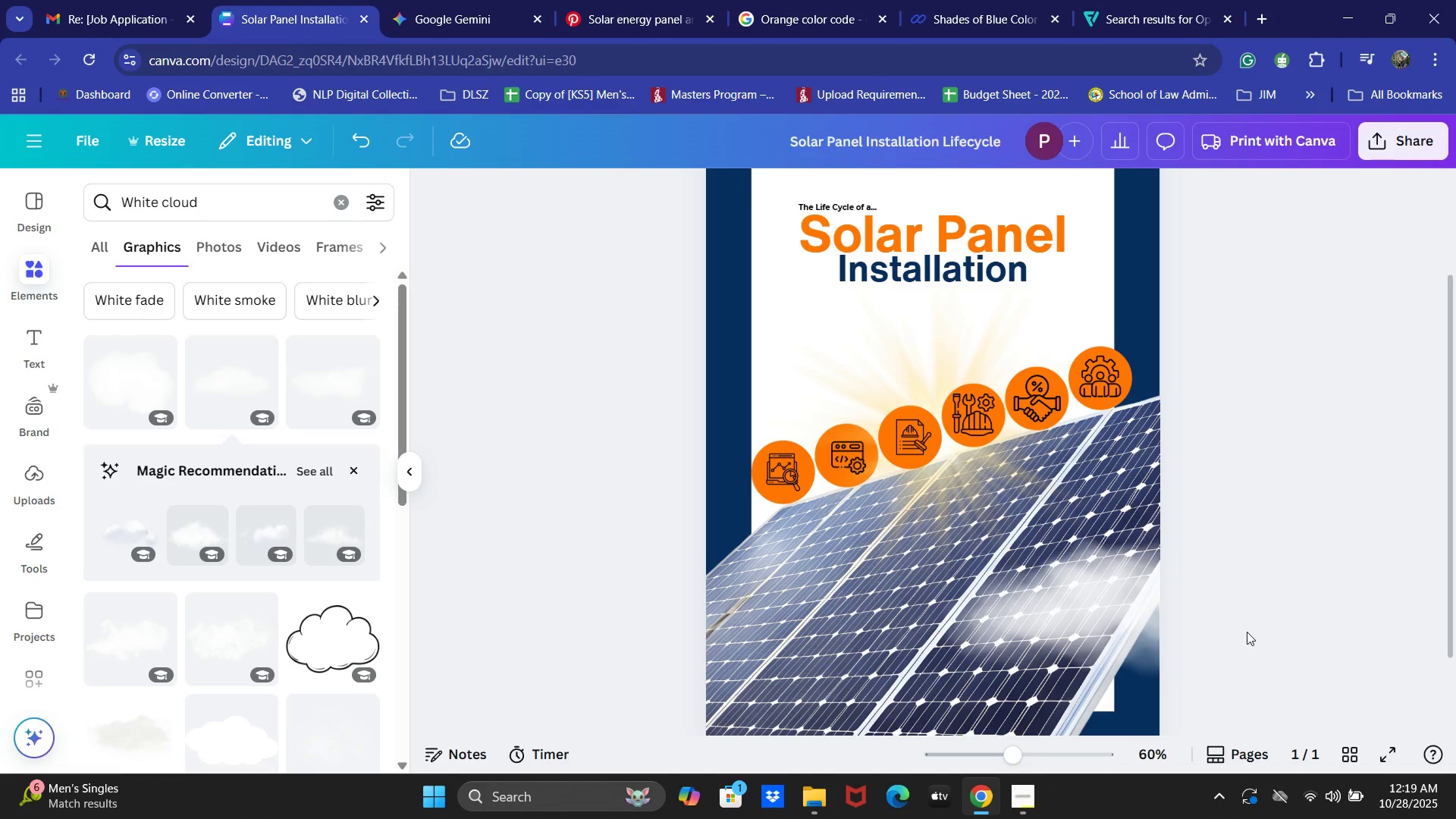 
left_click([776, 609])
 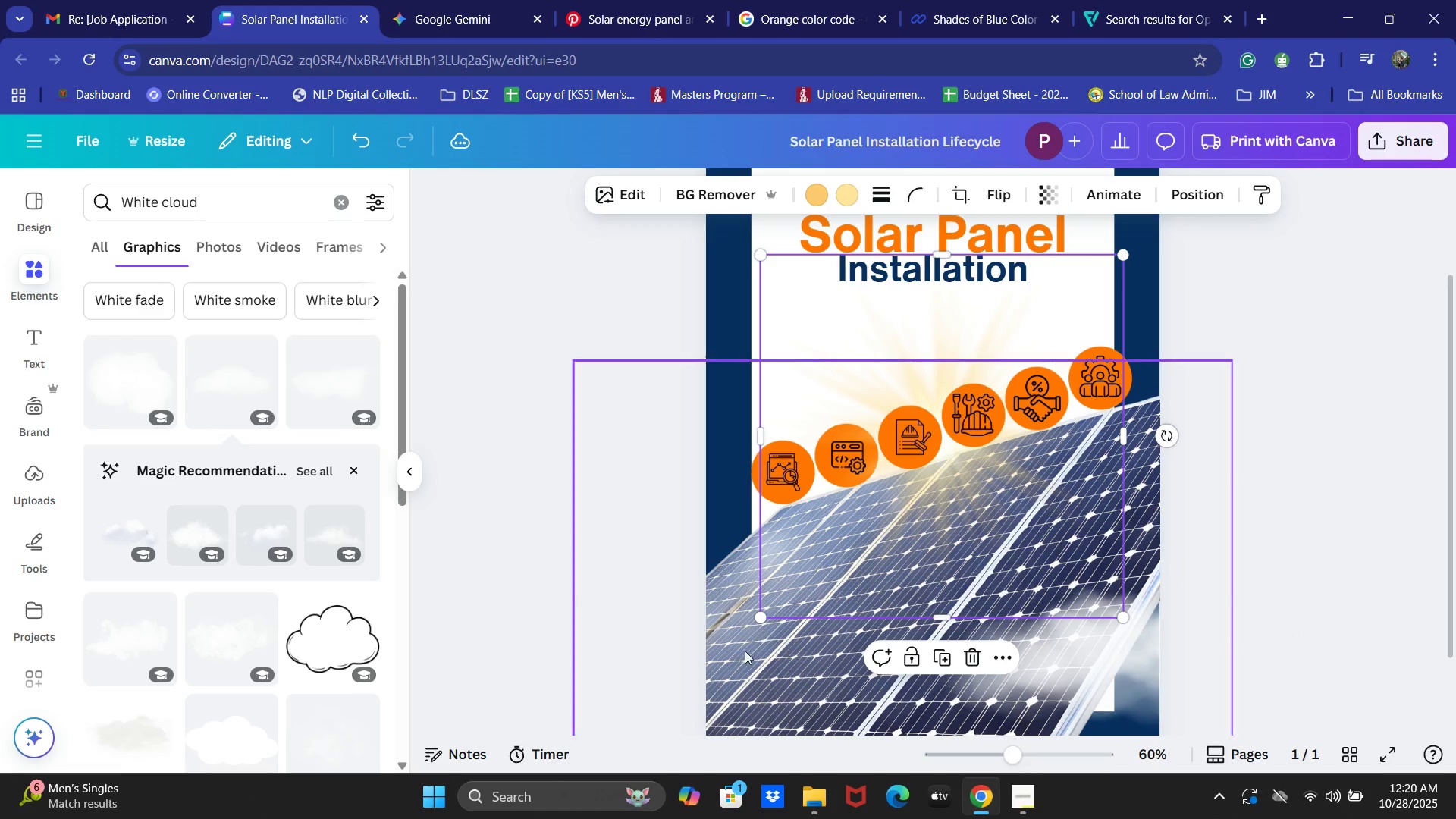 
double_click([742, 656])
 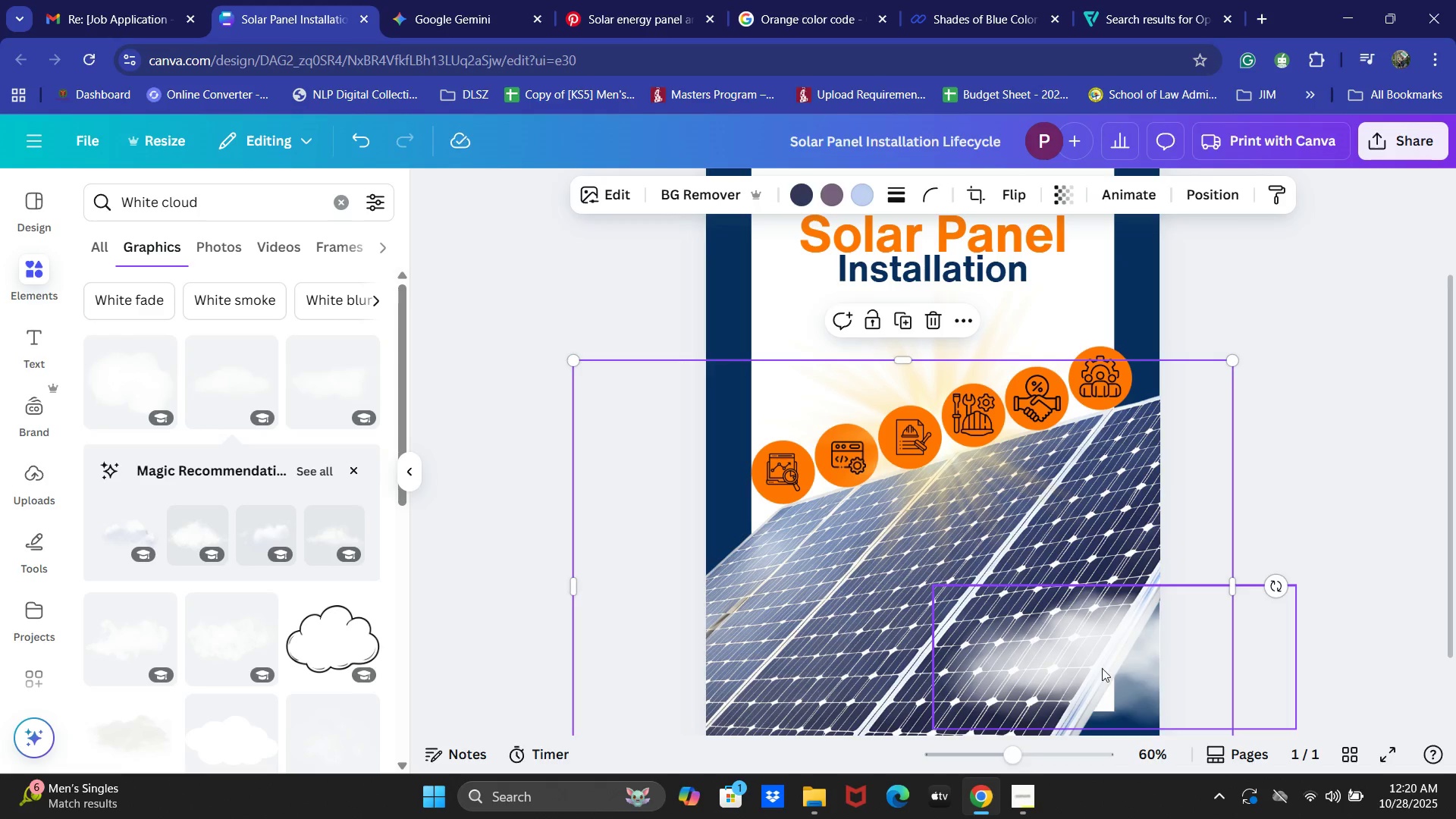 
left_click([1106, 661])
 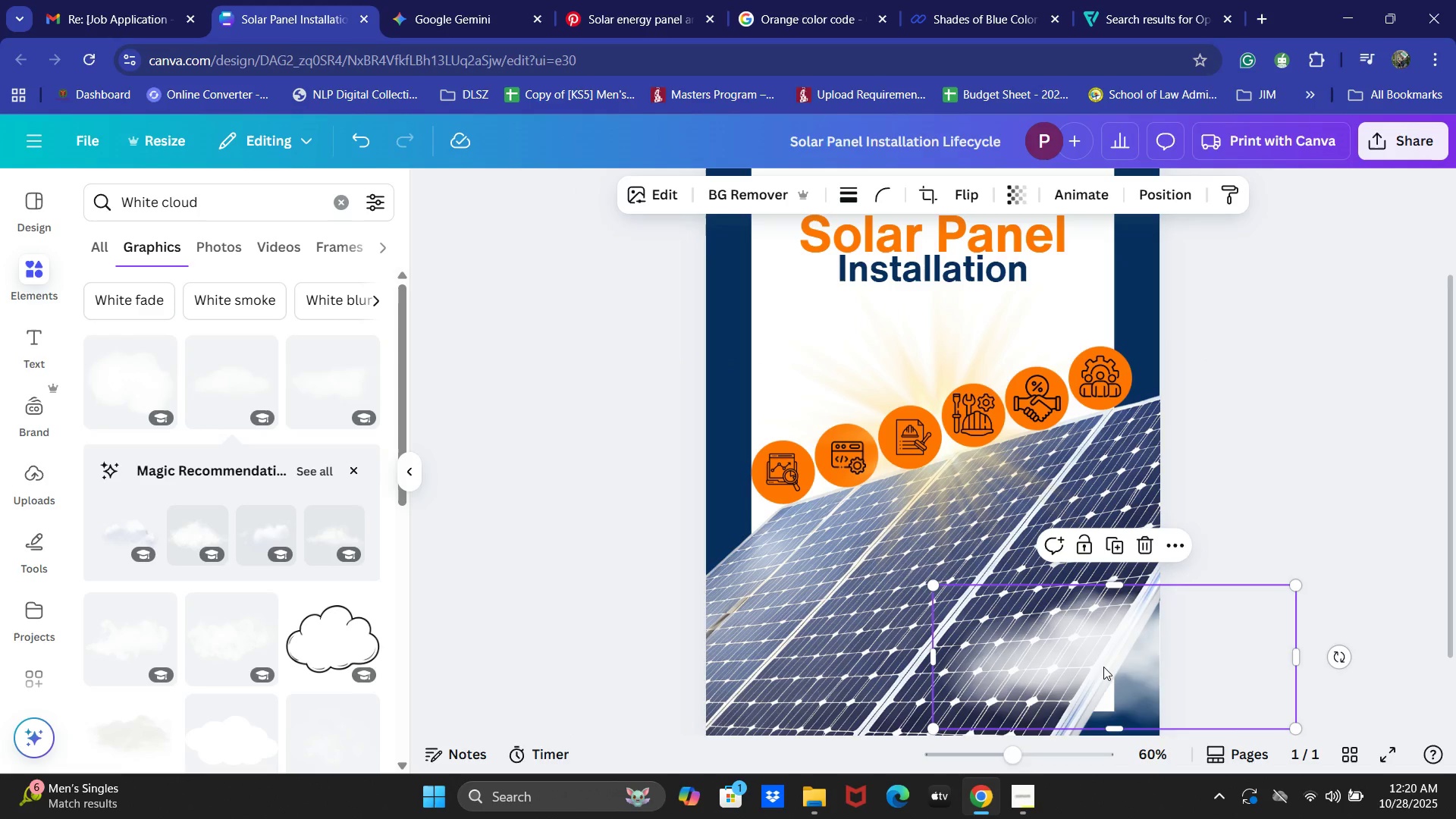 
key(Control+C)
 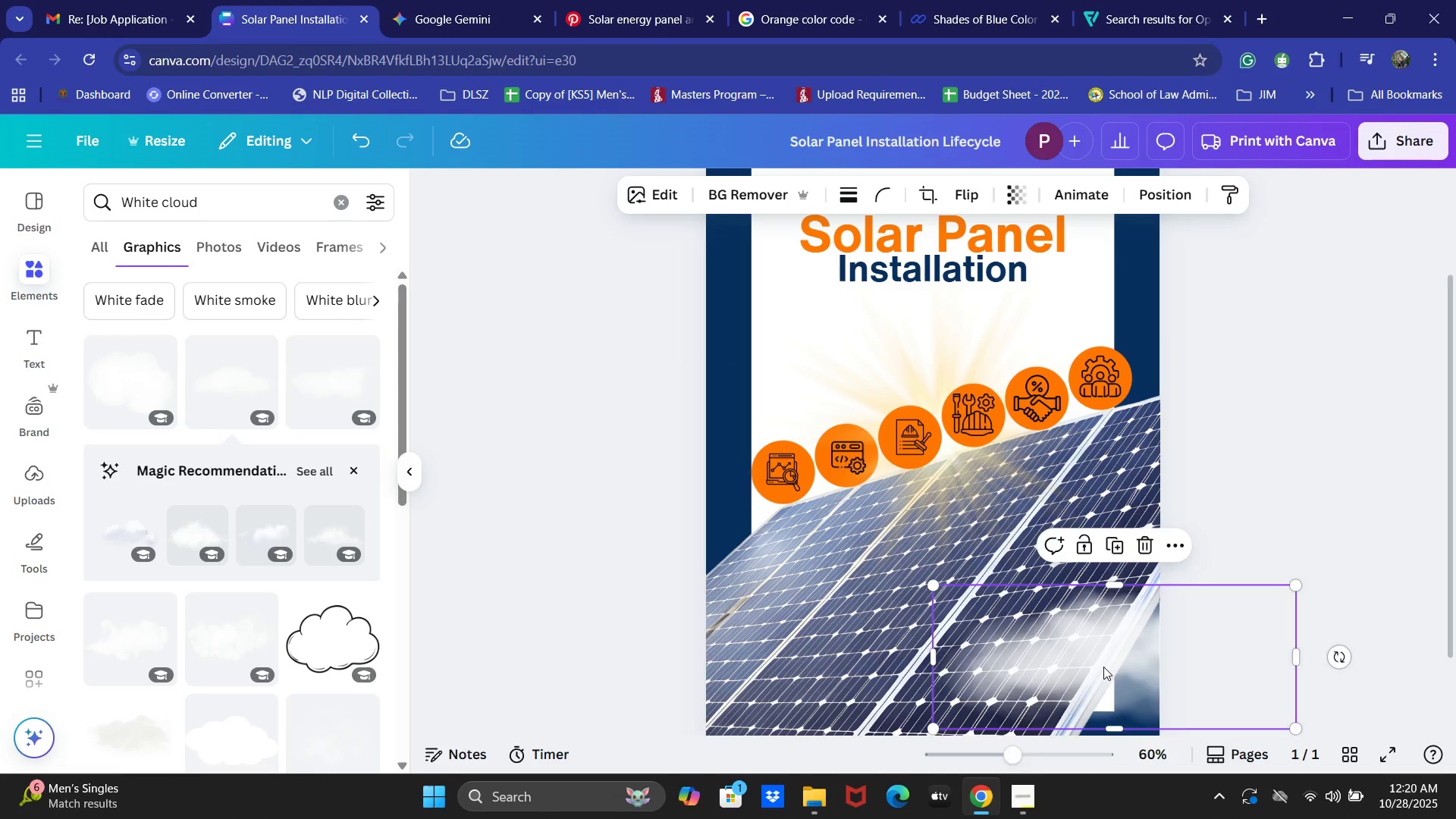 
key(Control+V)
 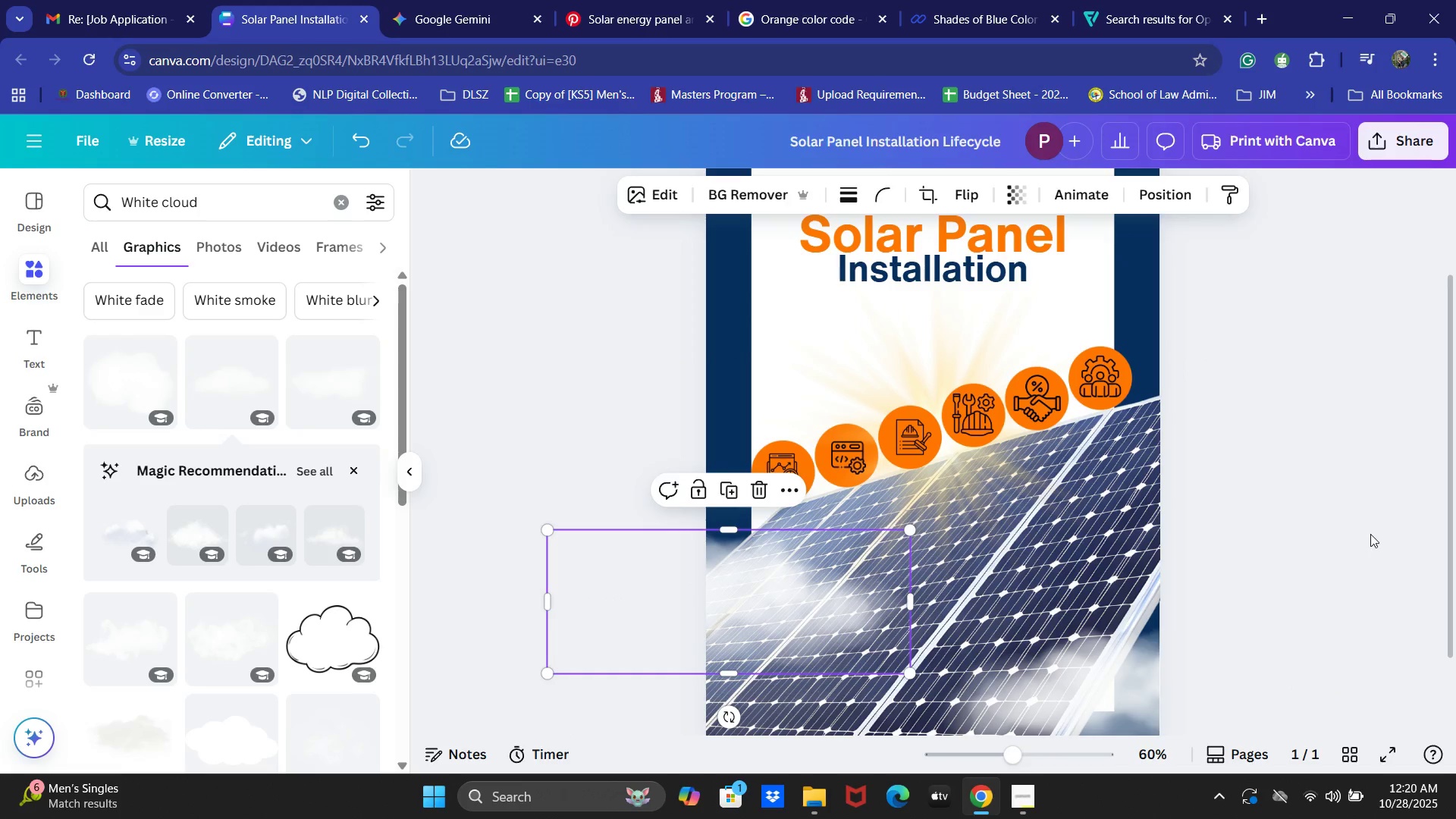 
wait(6.24)
 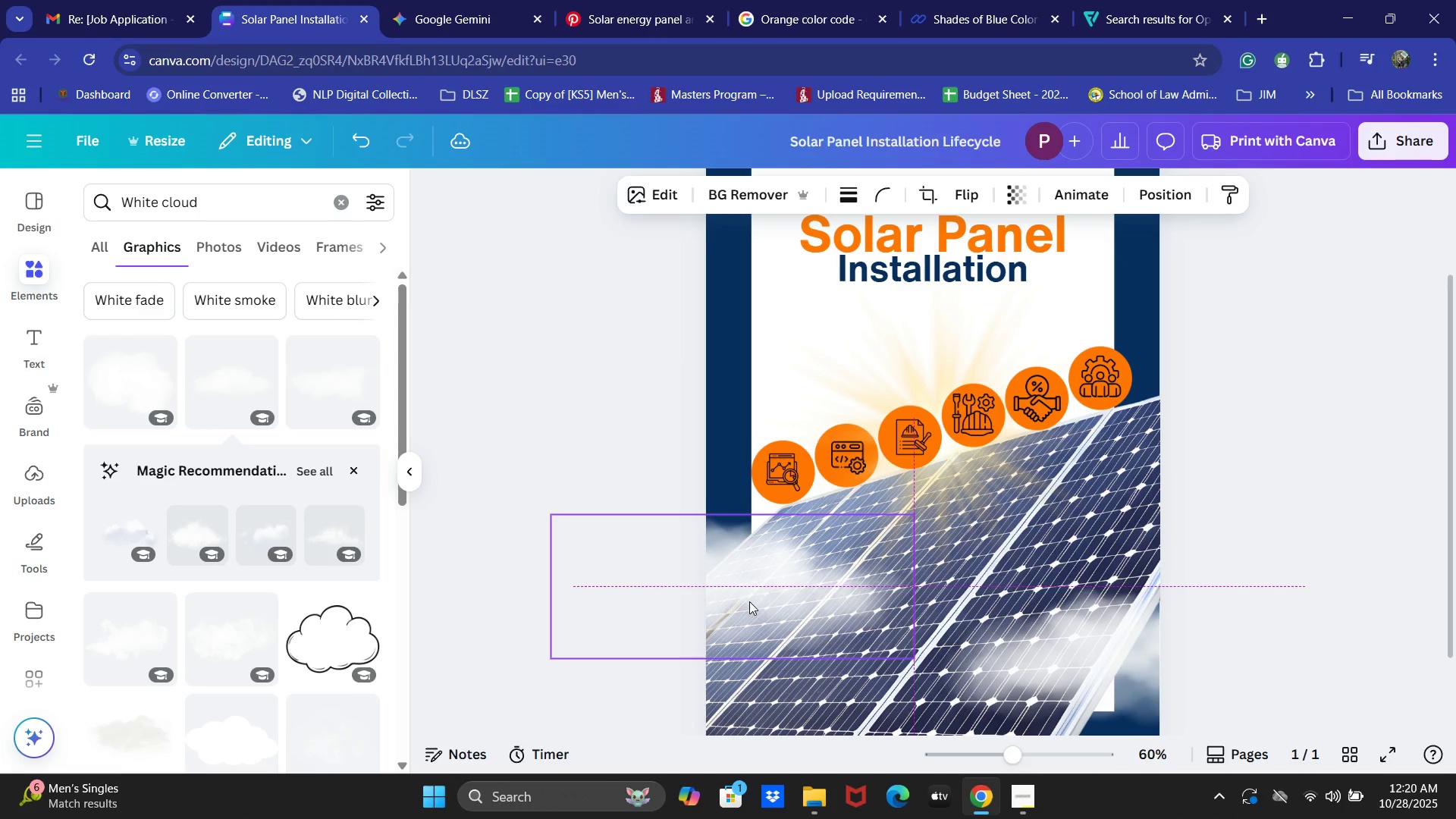 
scroll: coordinate [1367, 504], scroll_direction: up, amount: 1.0
 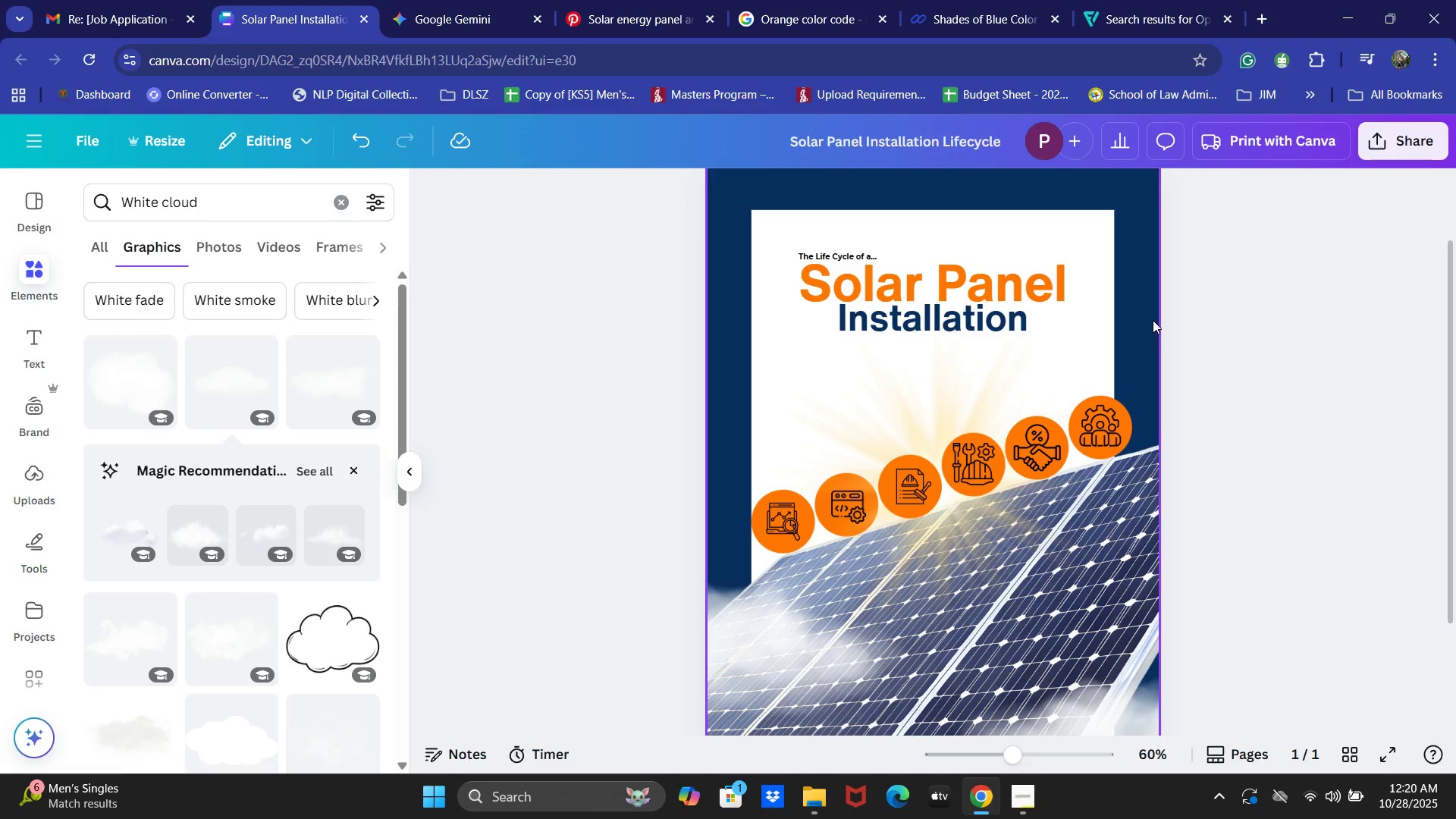 
wait(11.54)
 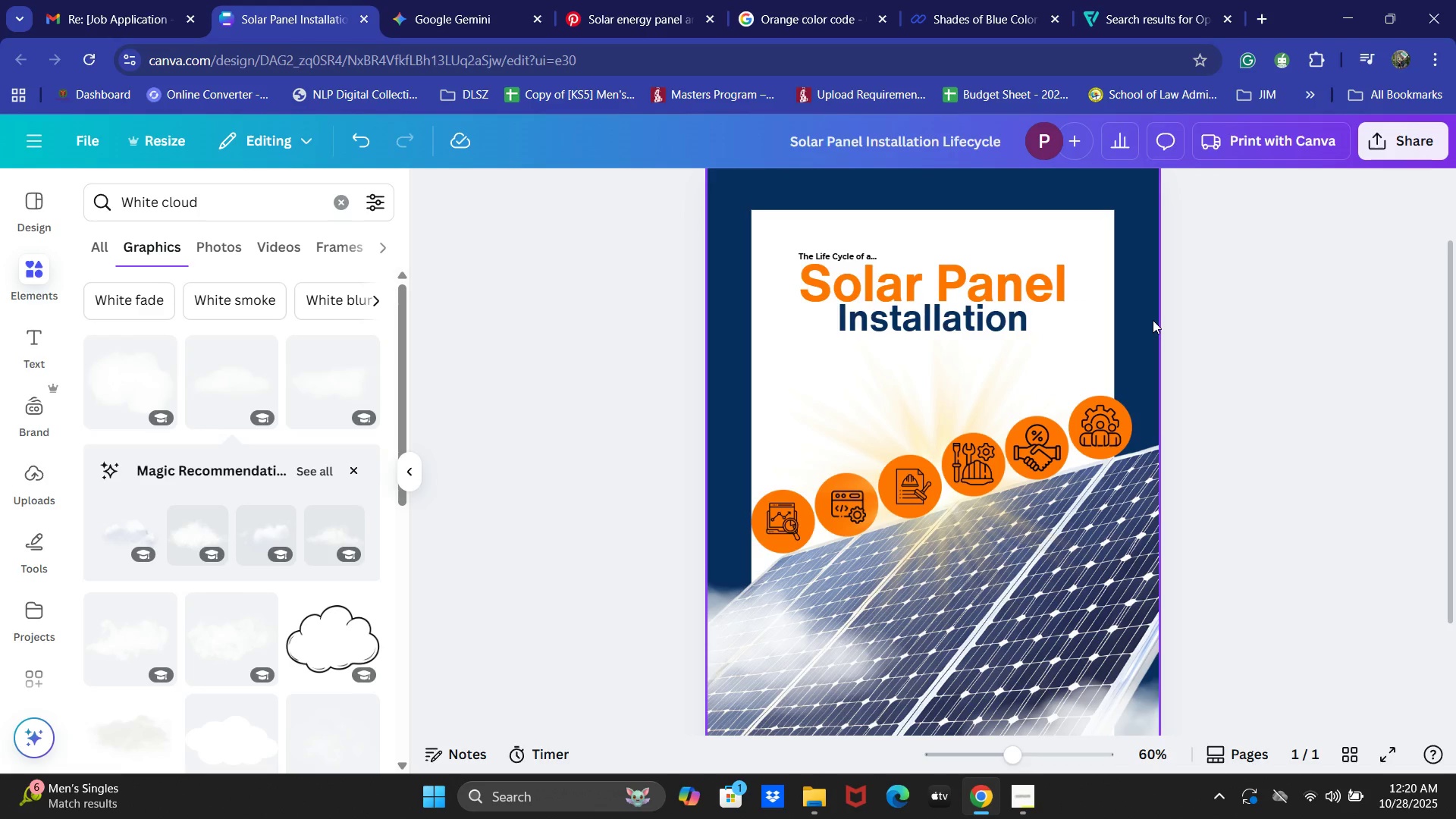 
left_click([28, 197])
 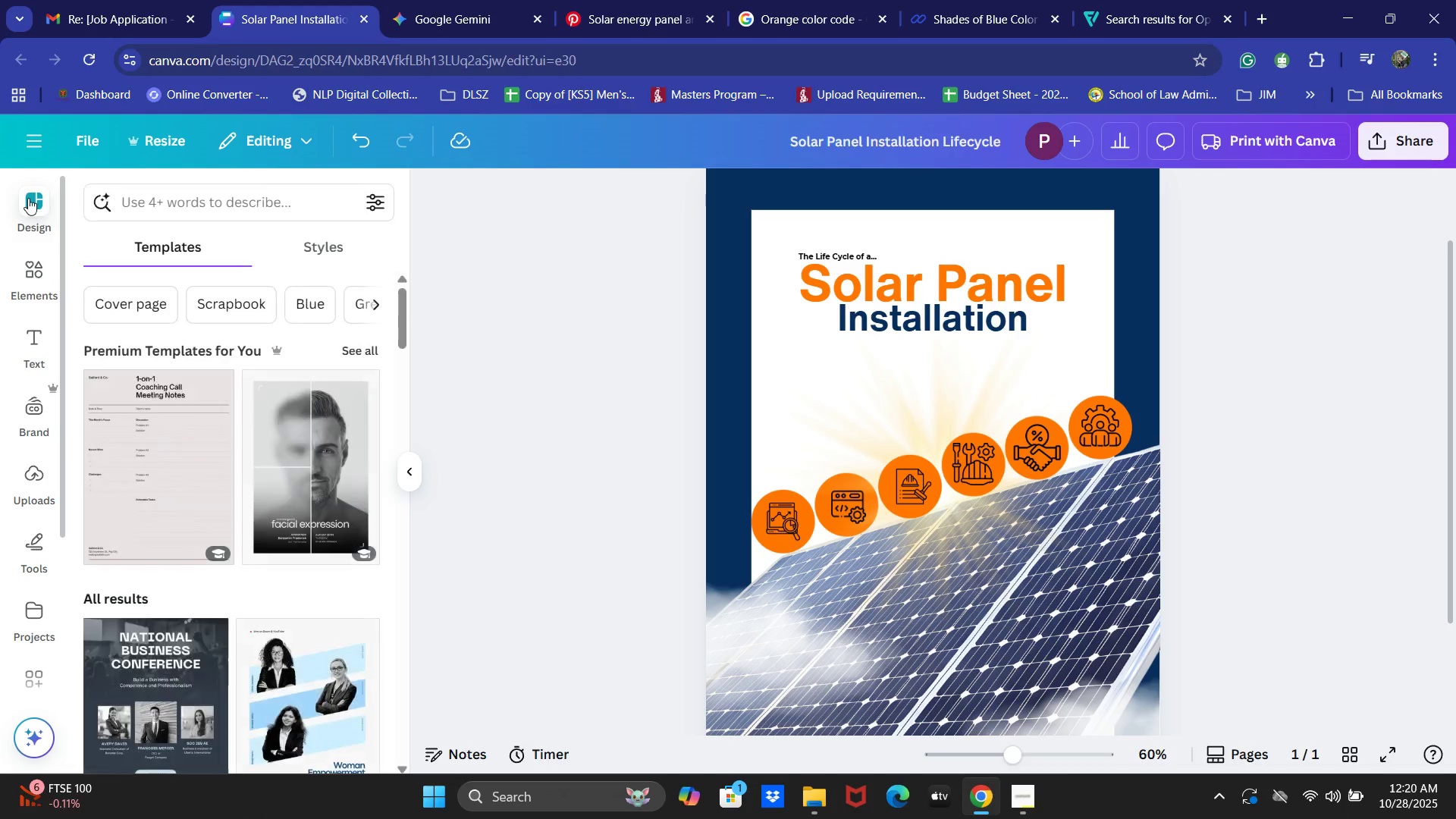 
left_click([37, 269])
 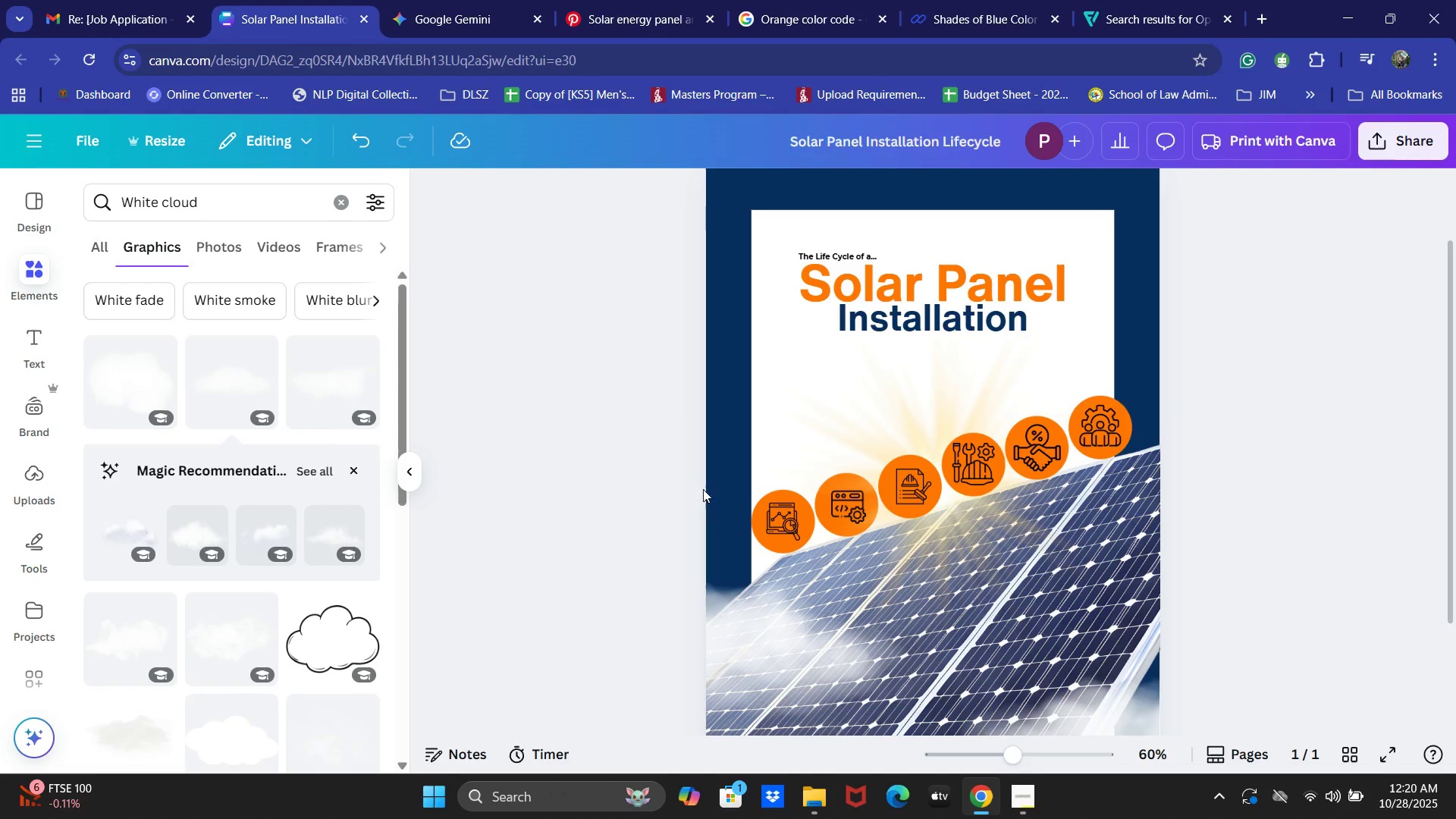 
left_click([1025, 796])
 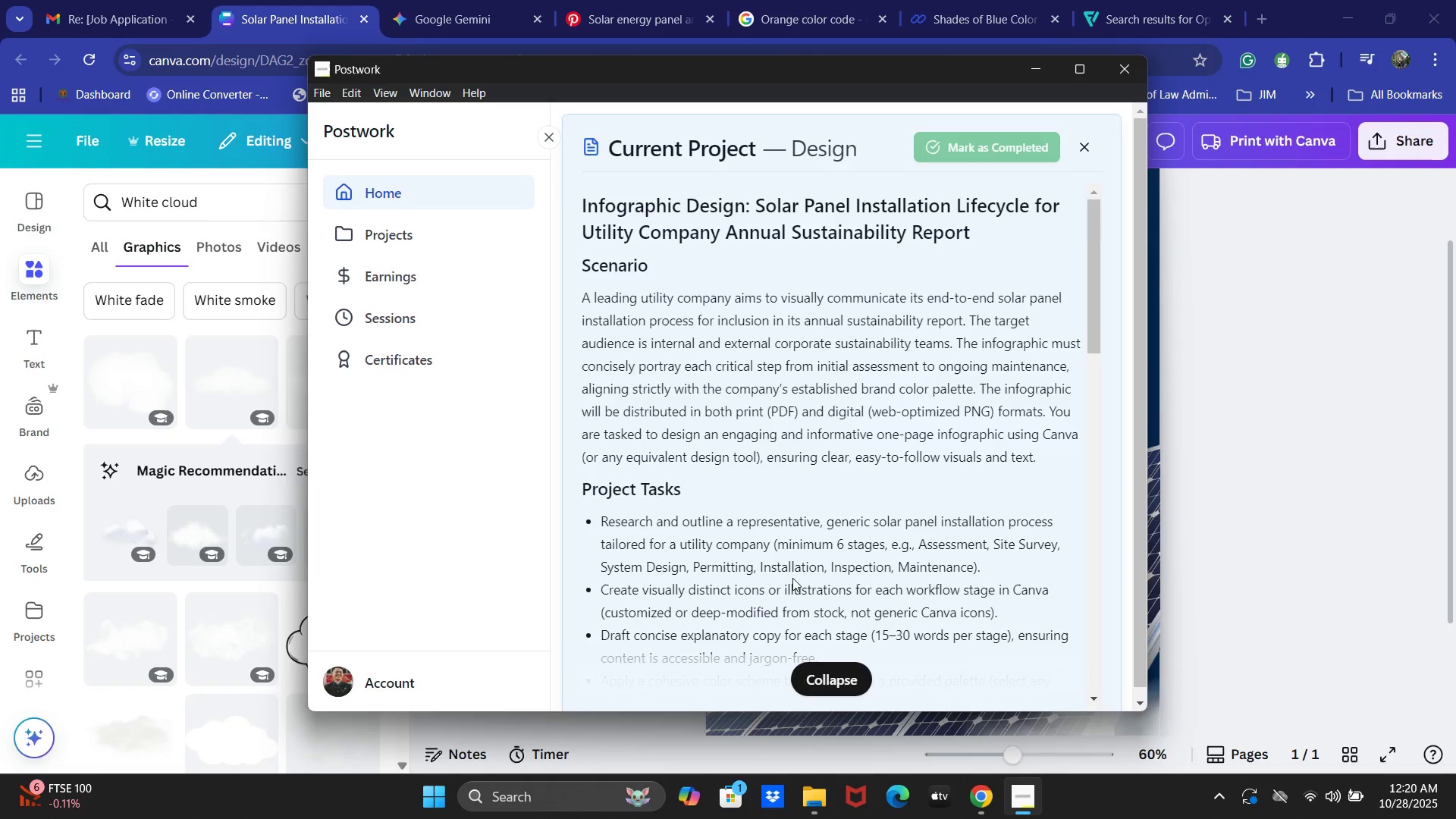 
scroll: coordinate [870, 515], scroll_direction: down, amount: 18.0
 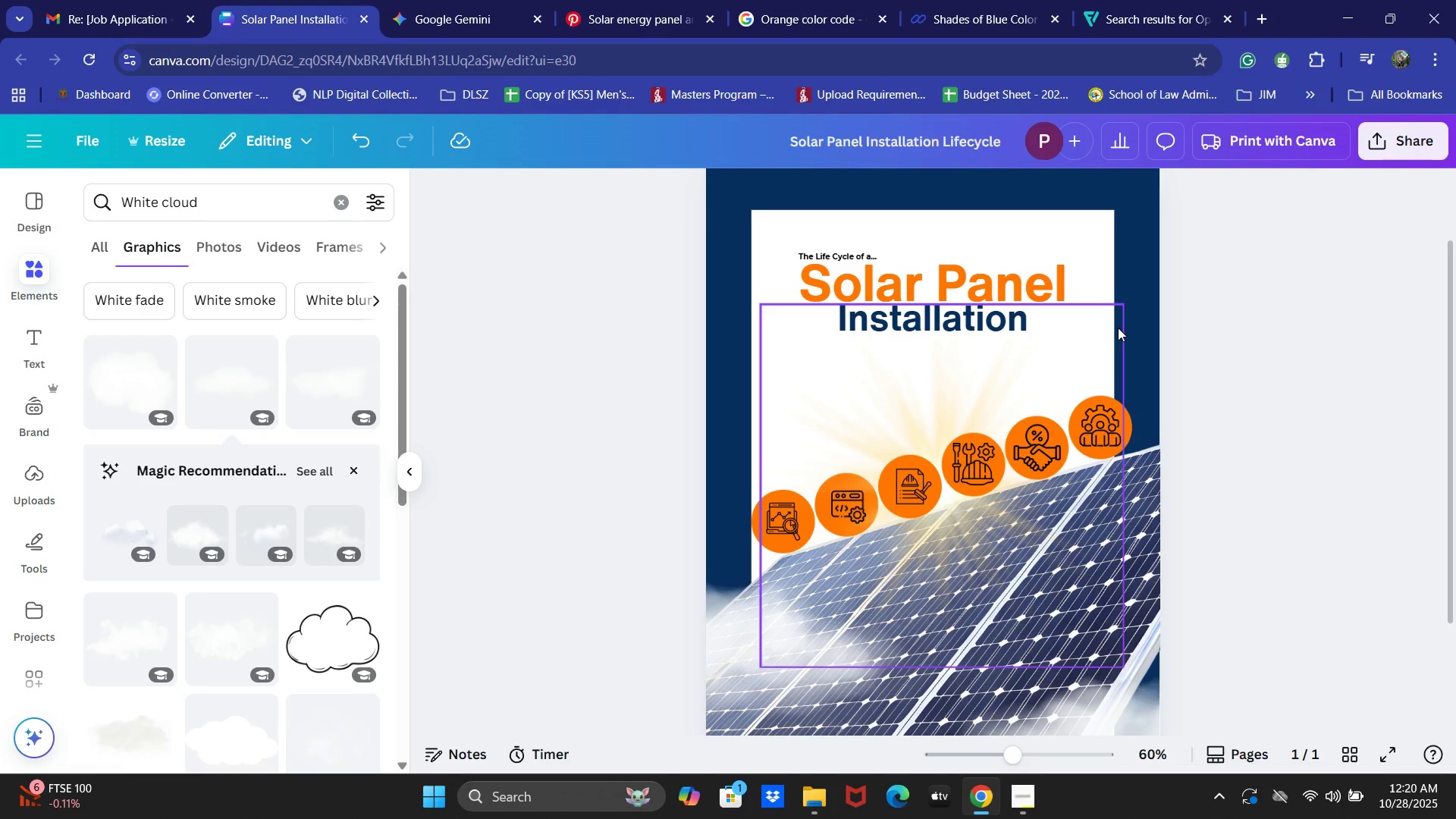 
wait(14.93)
 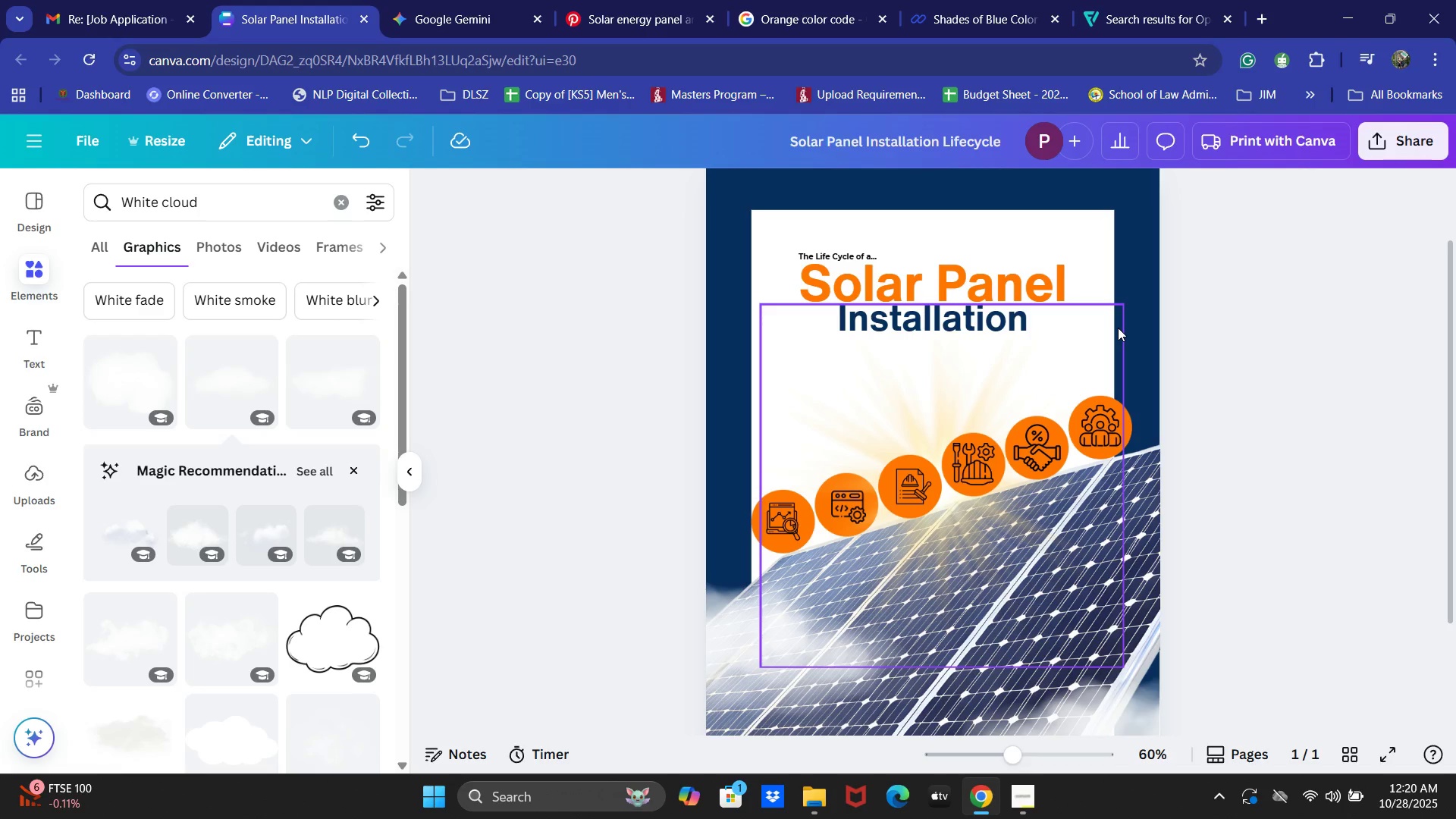 
type(Square)
 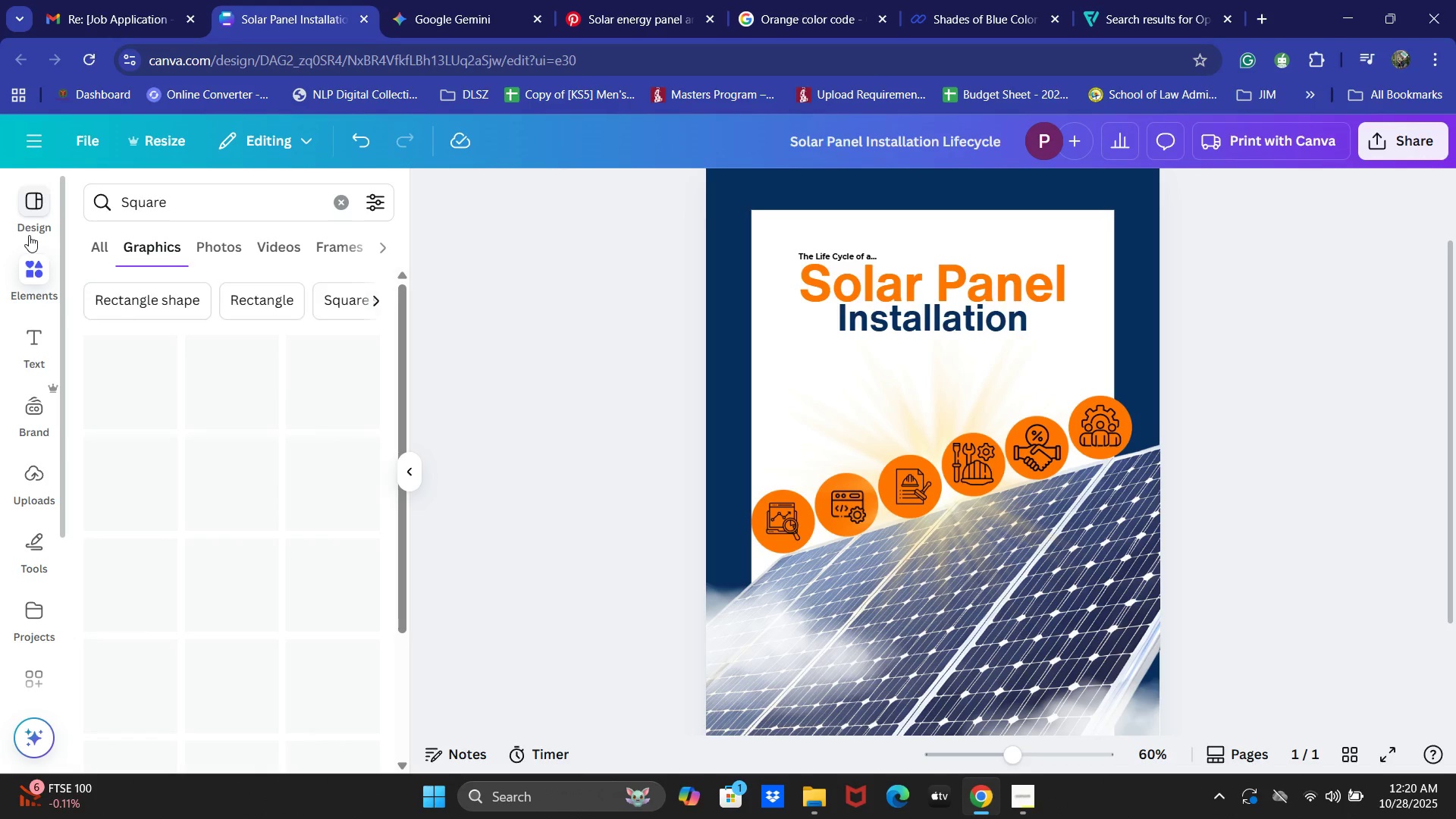 
key(Enter)
 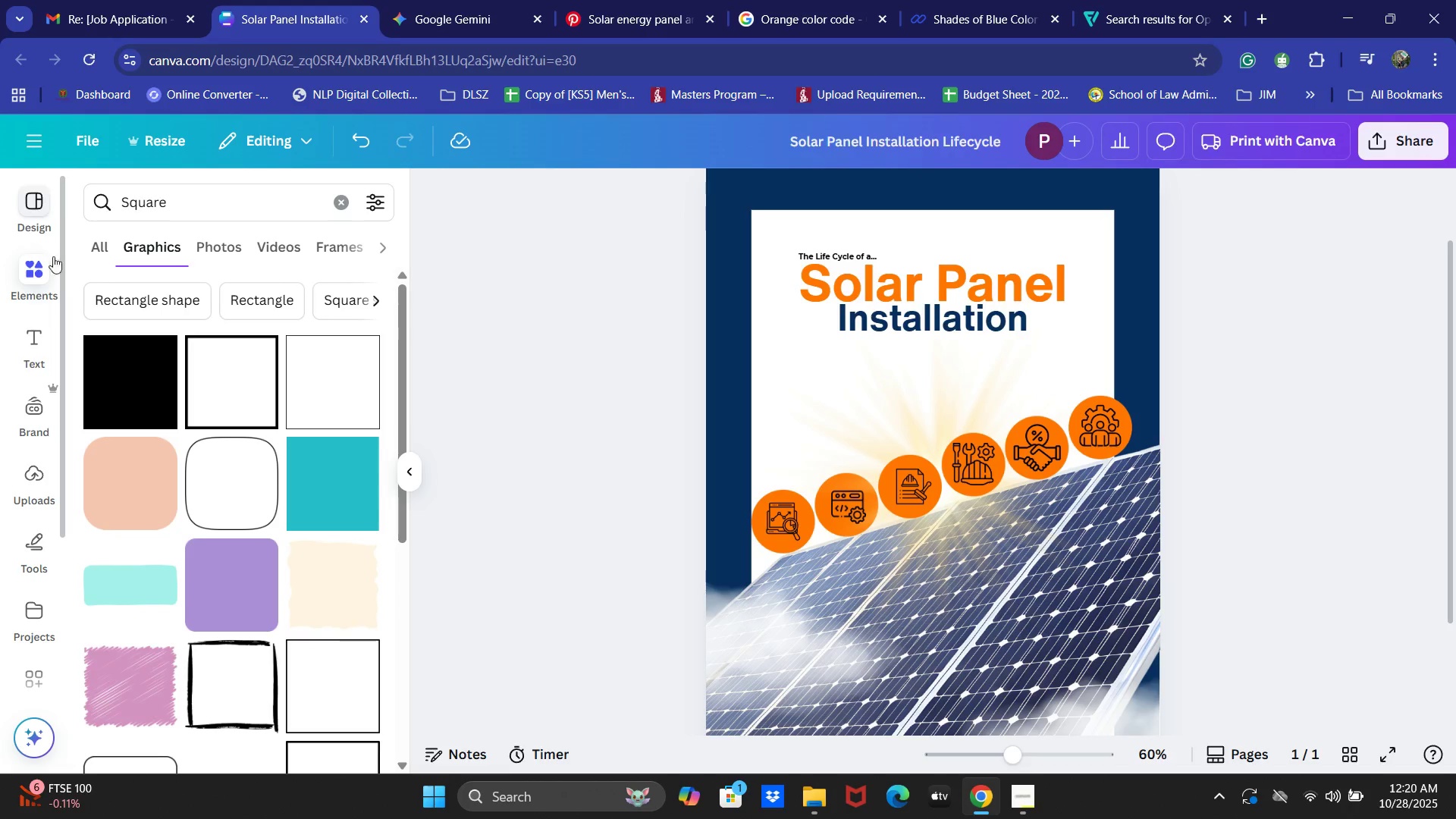 
left_click([131, 350])
 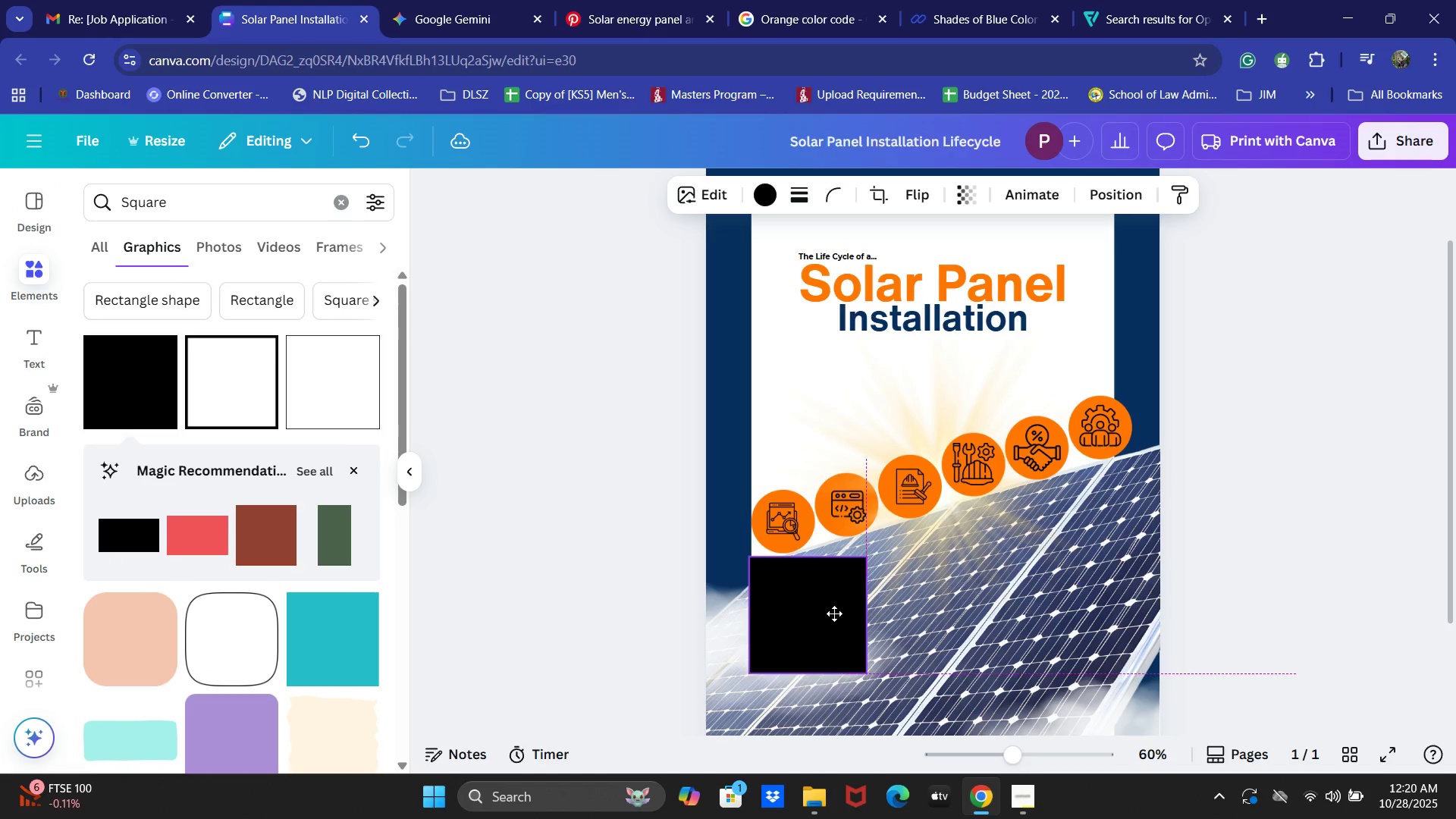 
wait(8.94)
 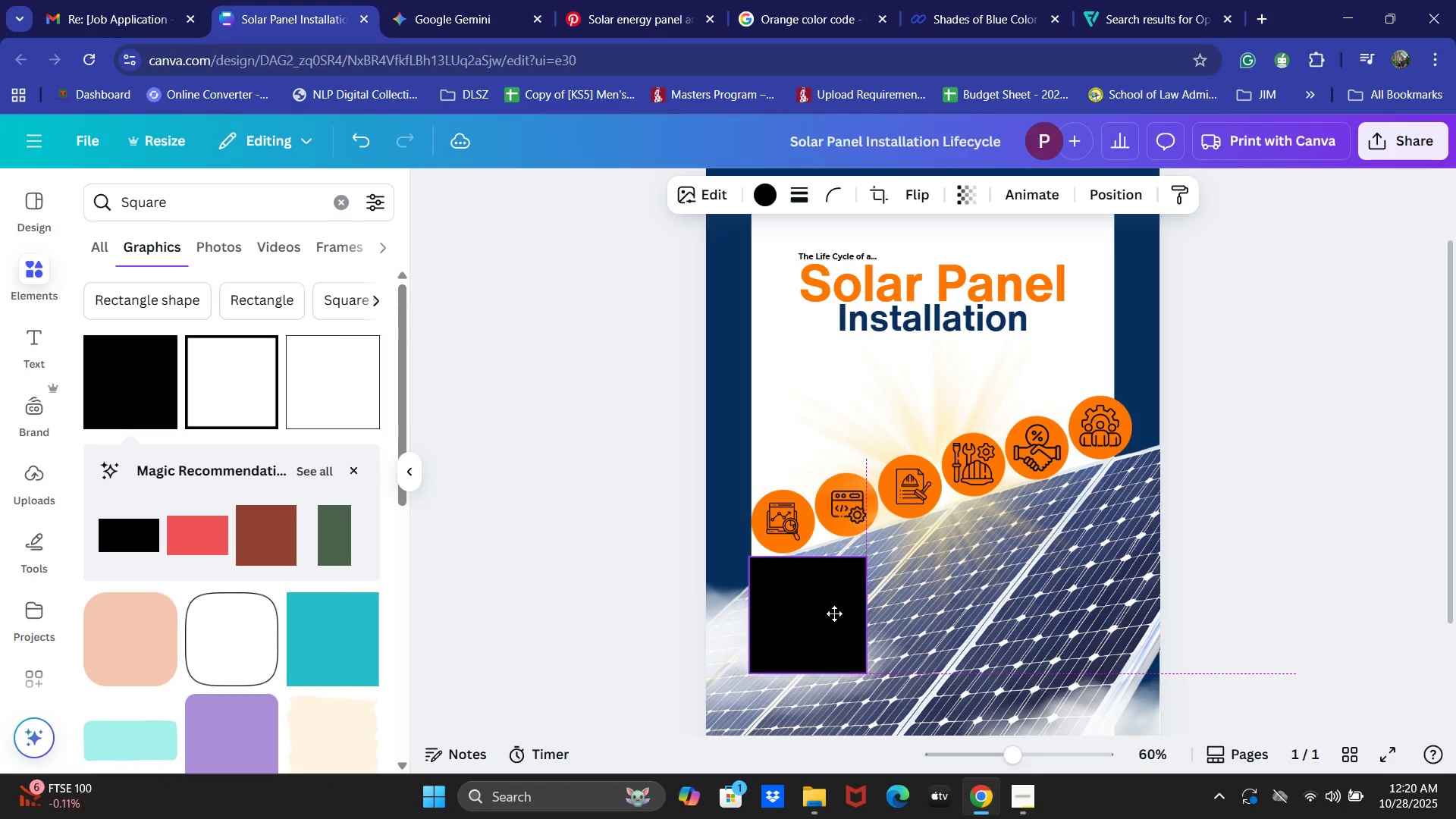 
left_click([582, 519])
 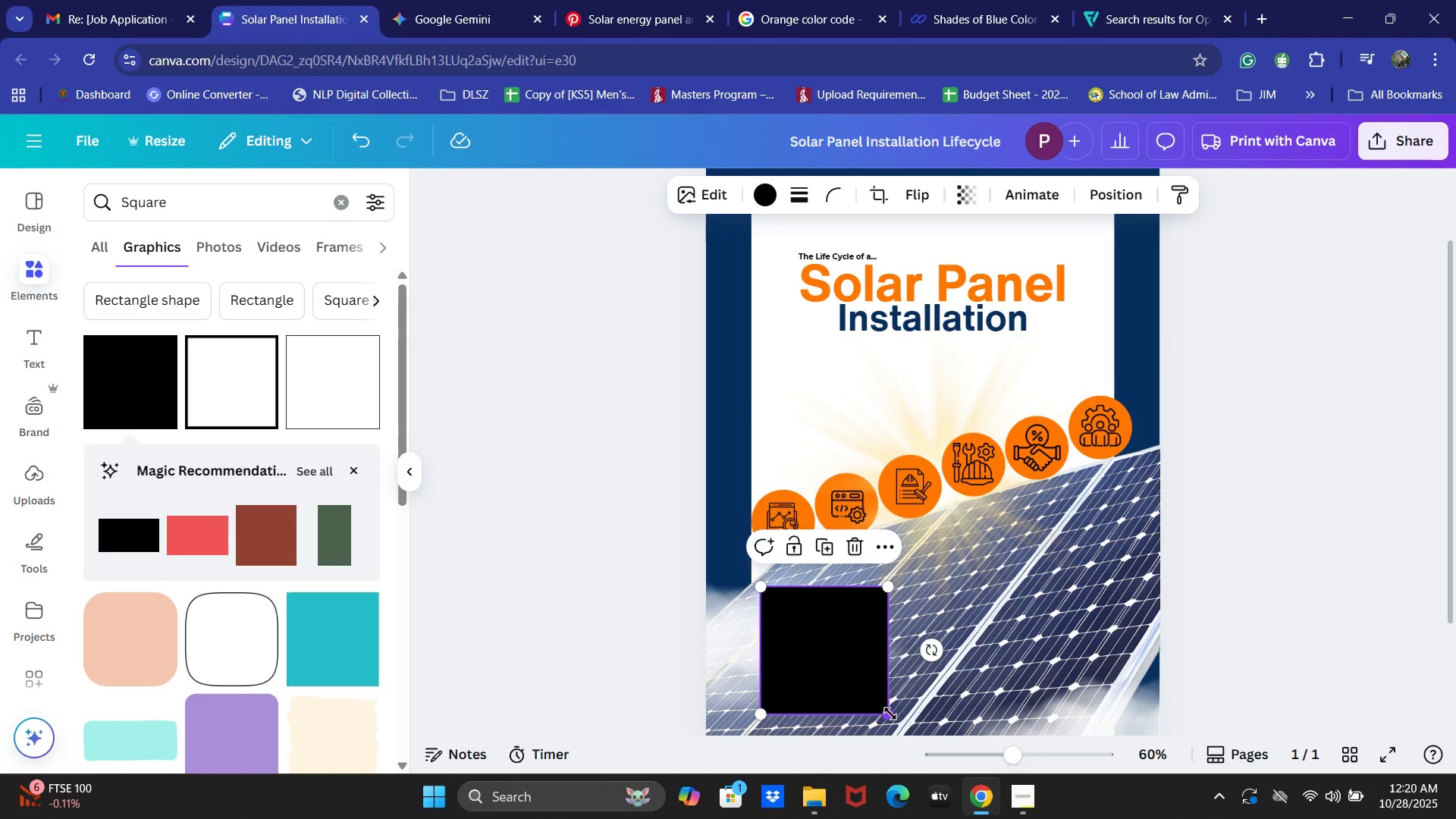 
key(Control+Z)
 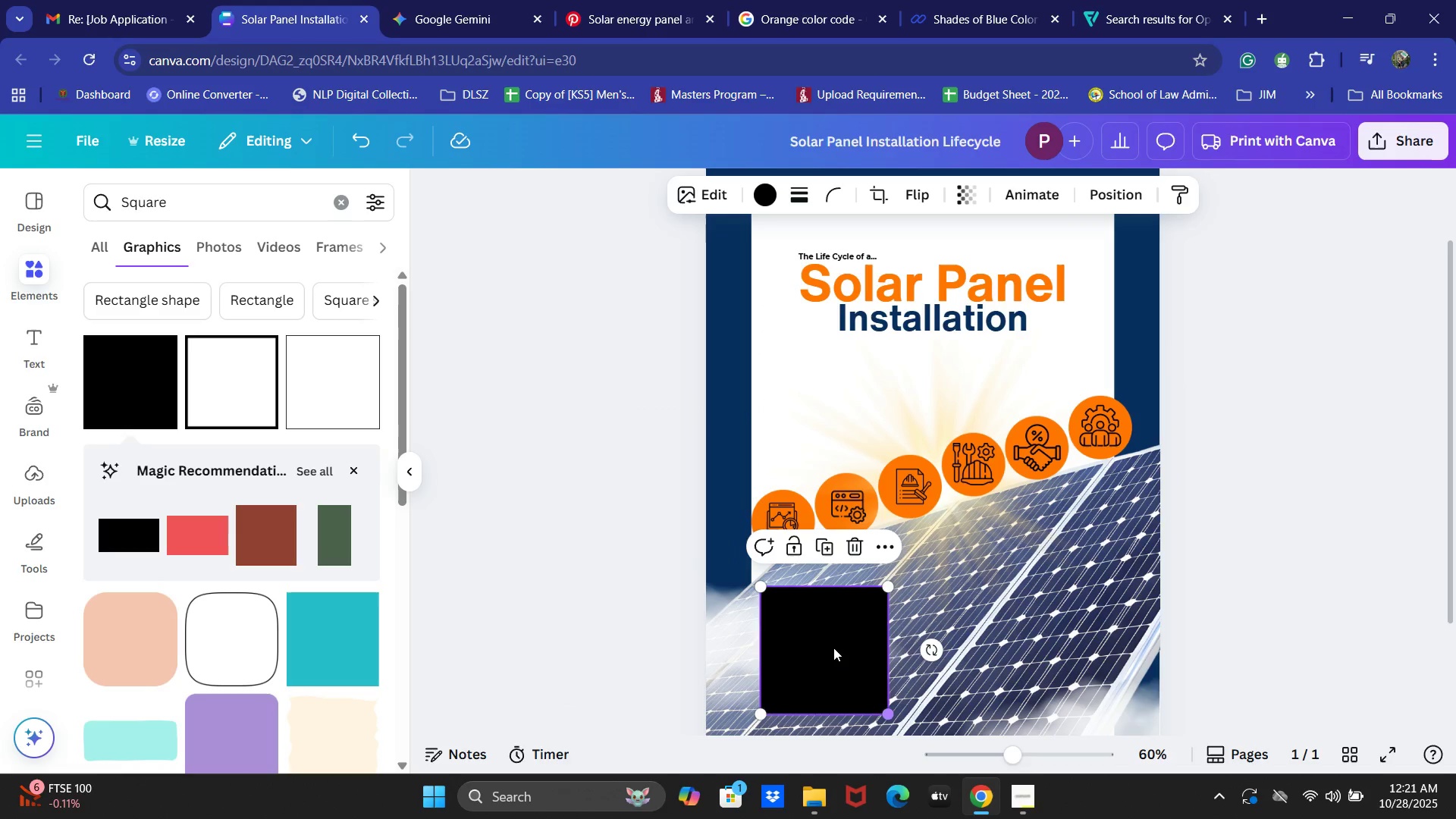 
key(Control+Z)
 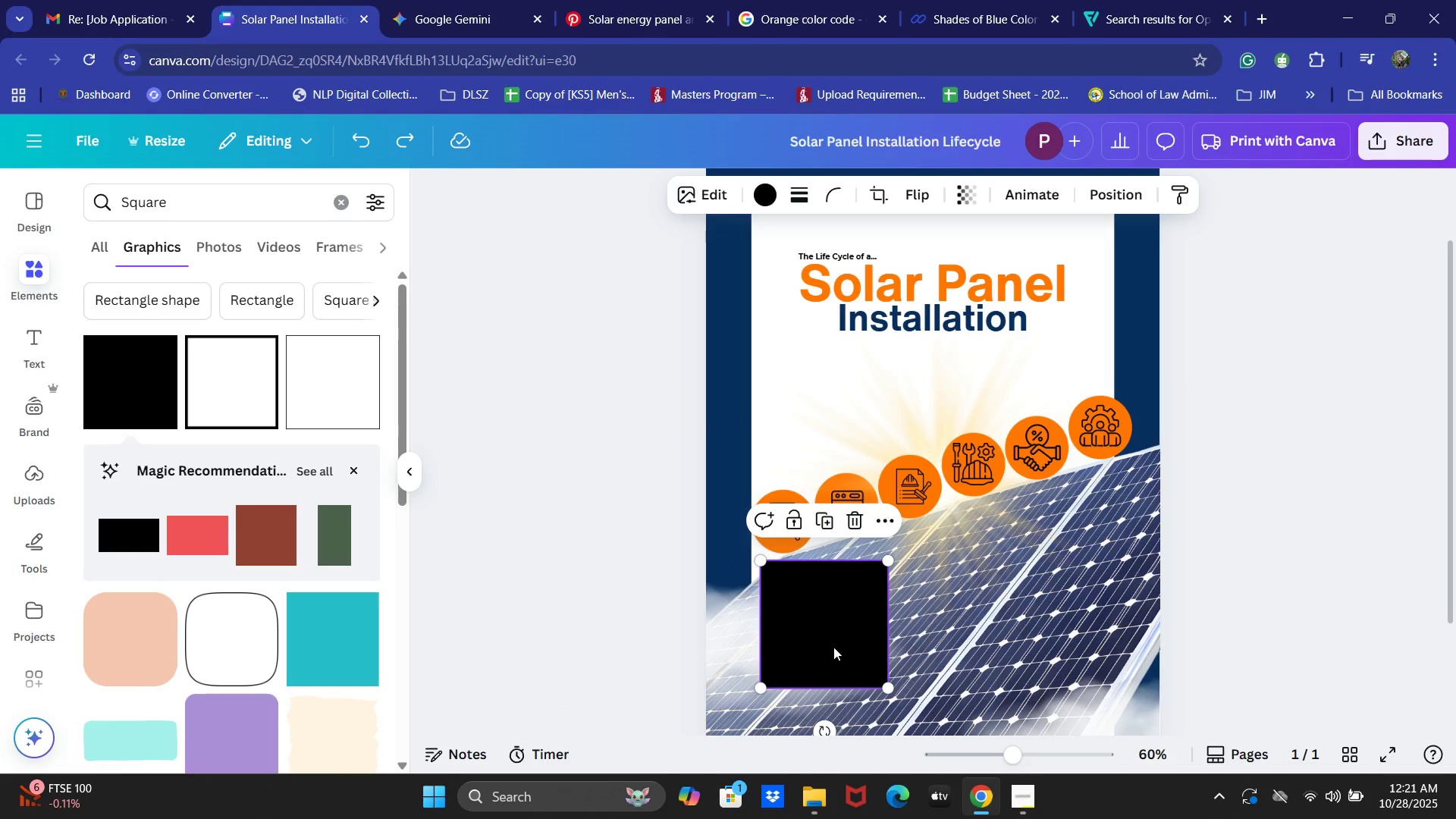 
key(Control+Z)
 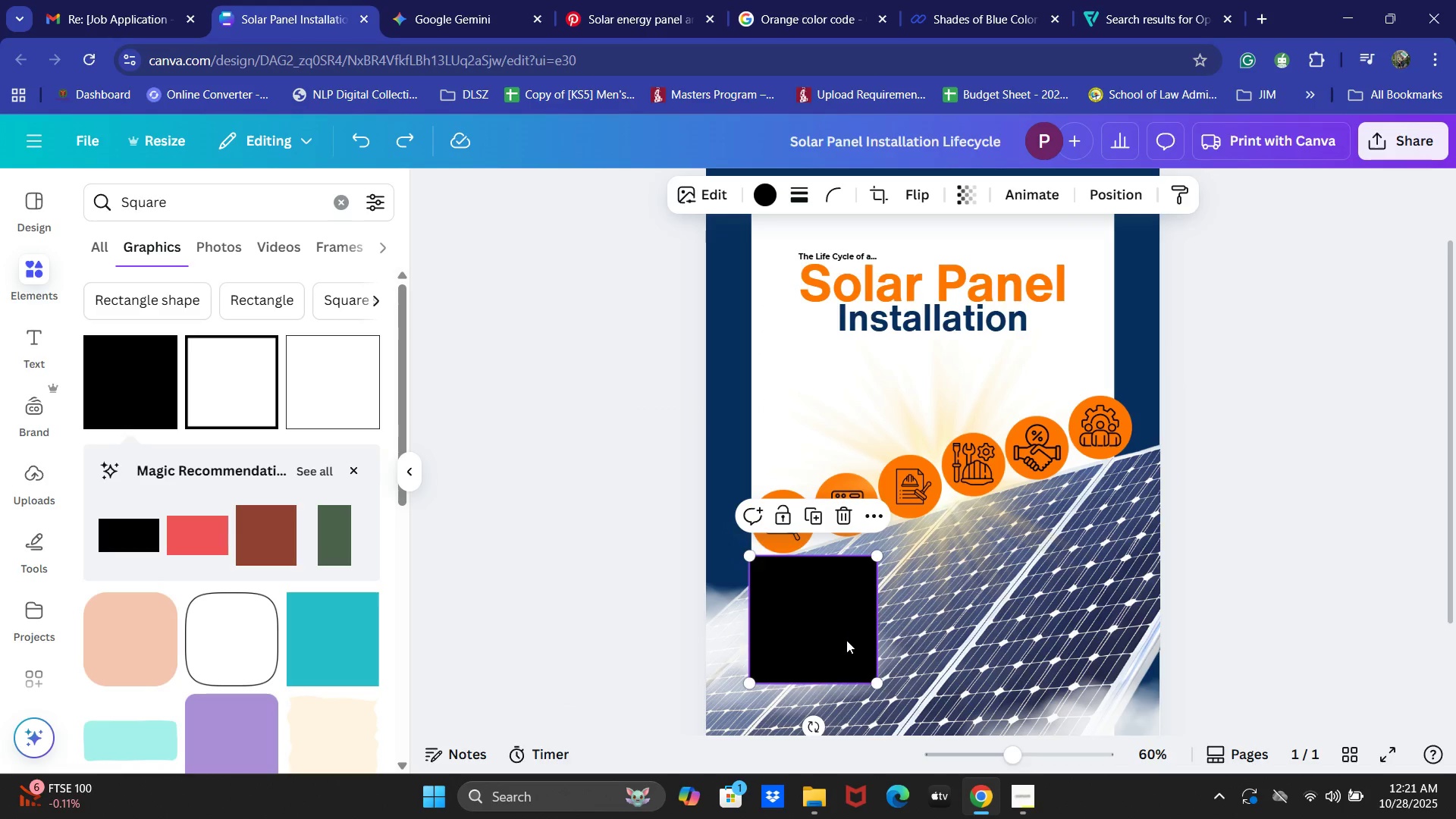 
key(Control+Z)
 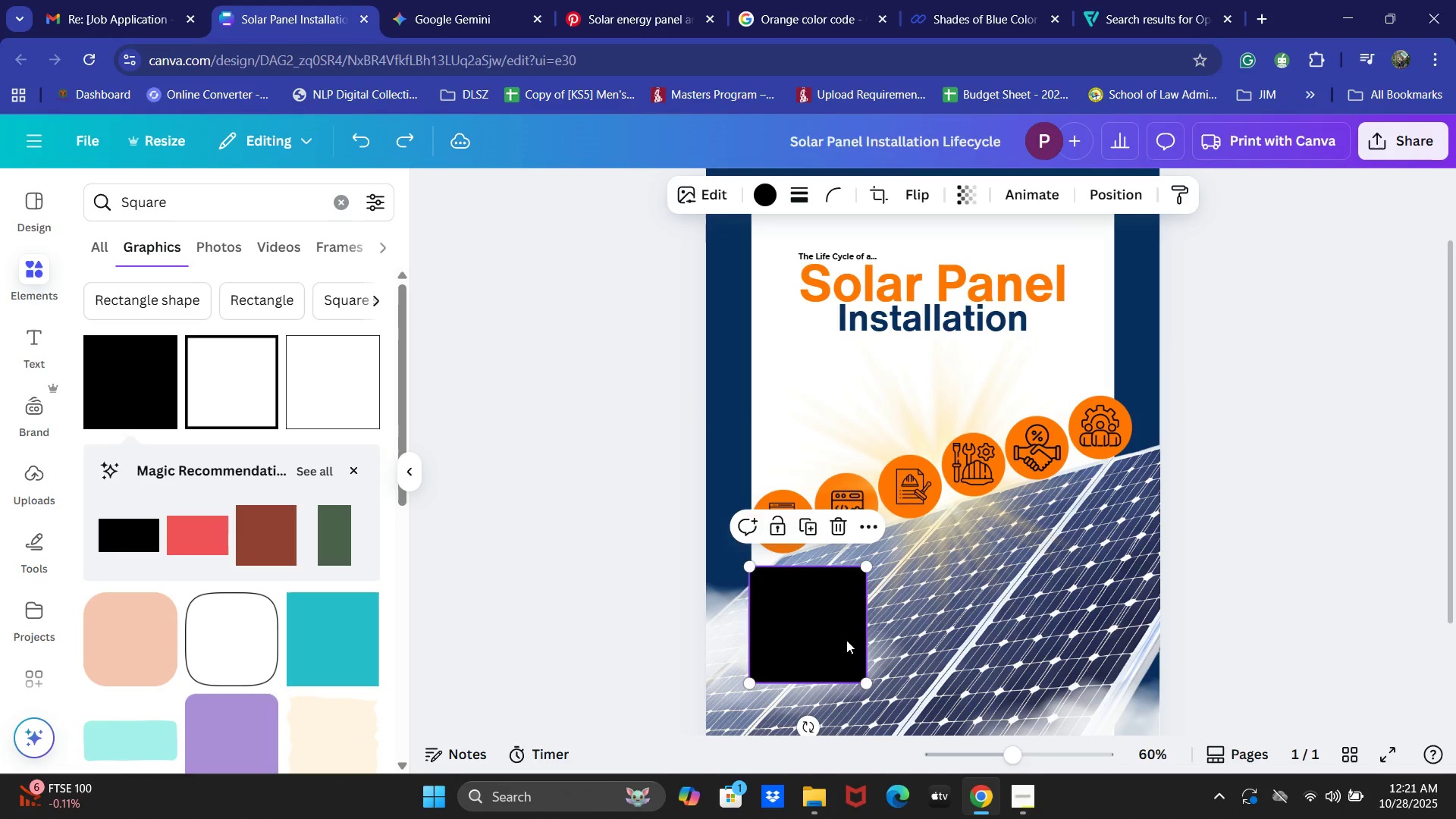 
key(Control+Z)
 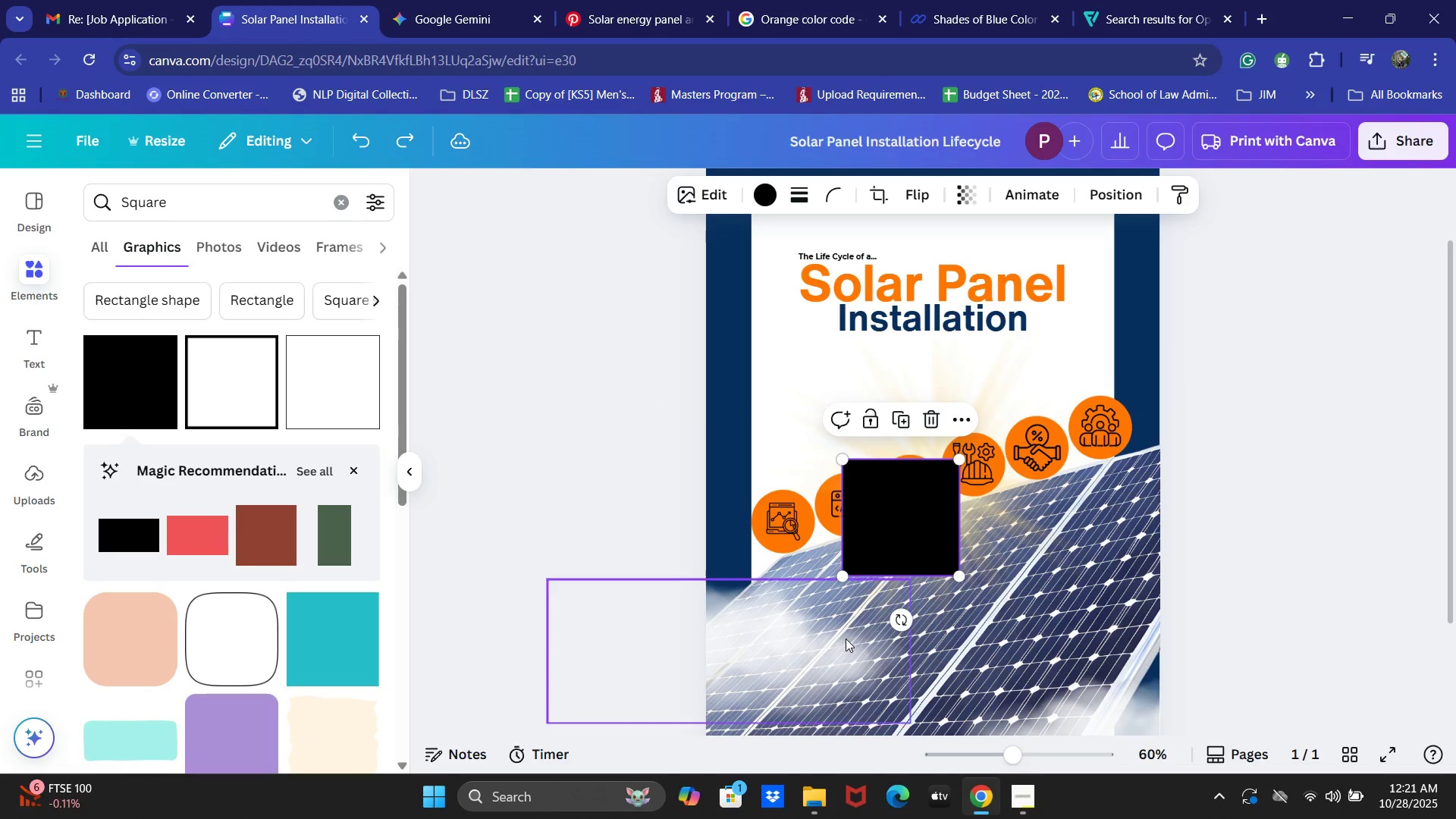 
key(Control+Z)
 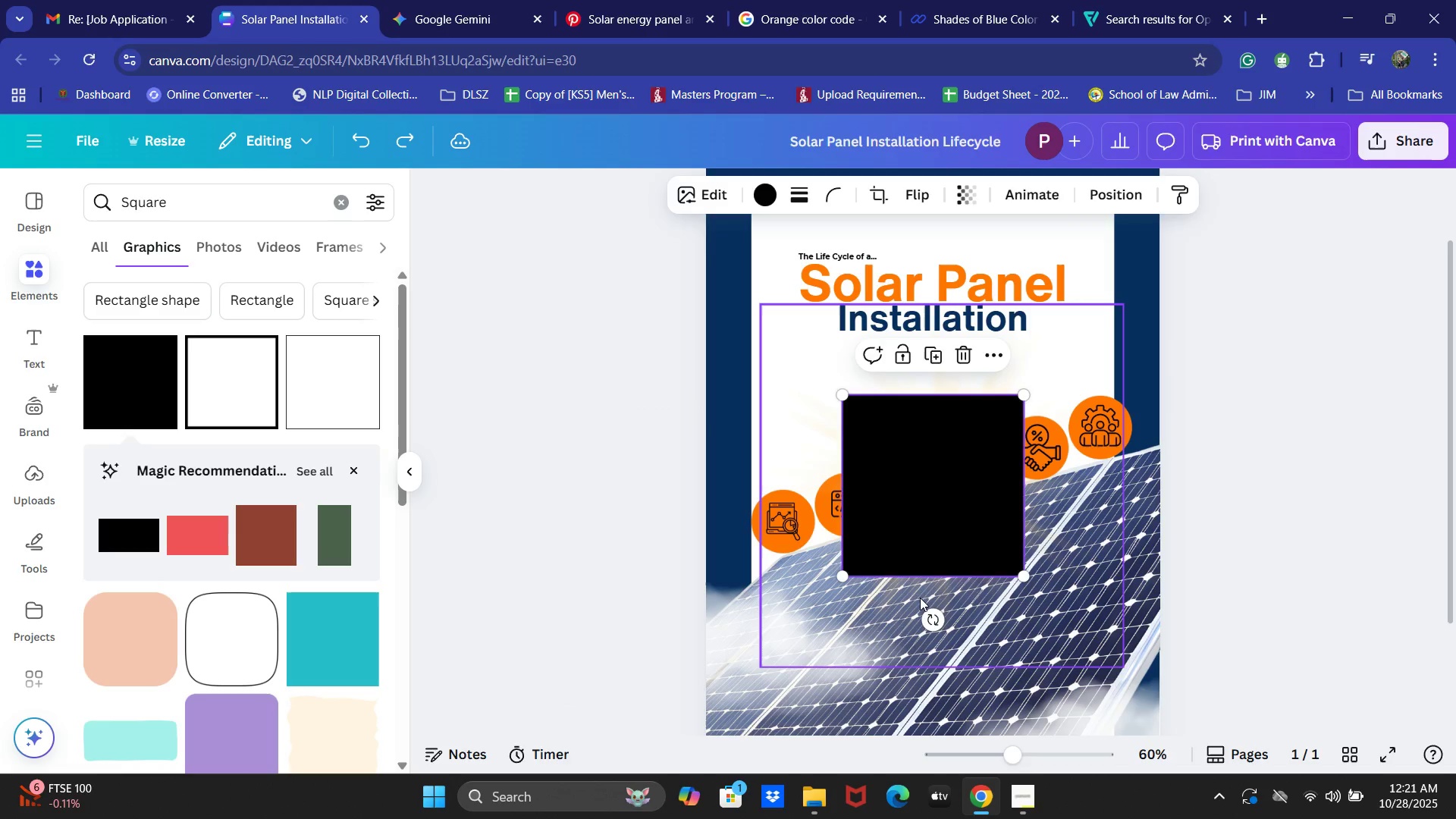 
key(Control+Z)
 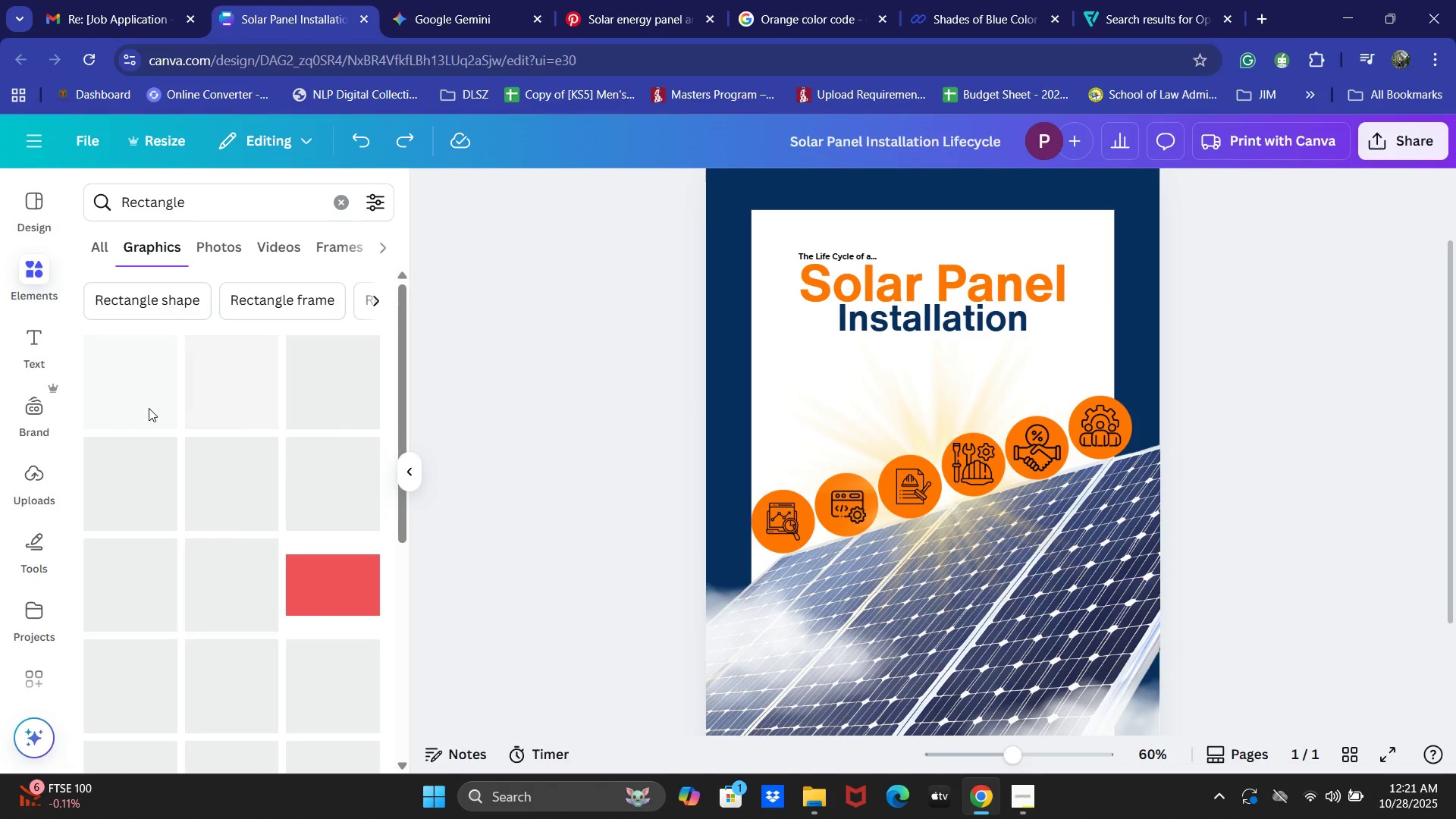 
left_click([239, 396])
 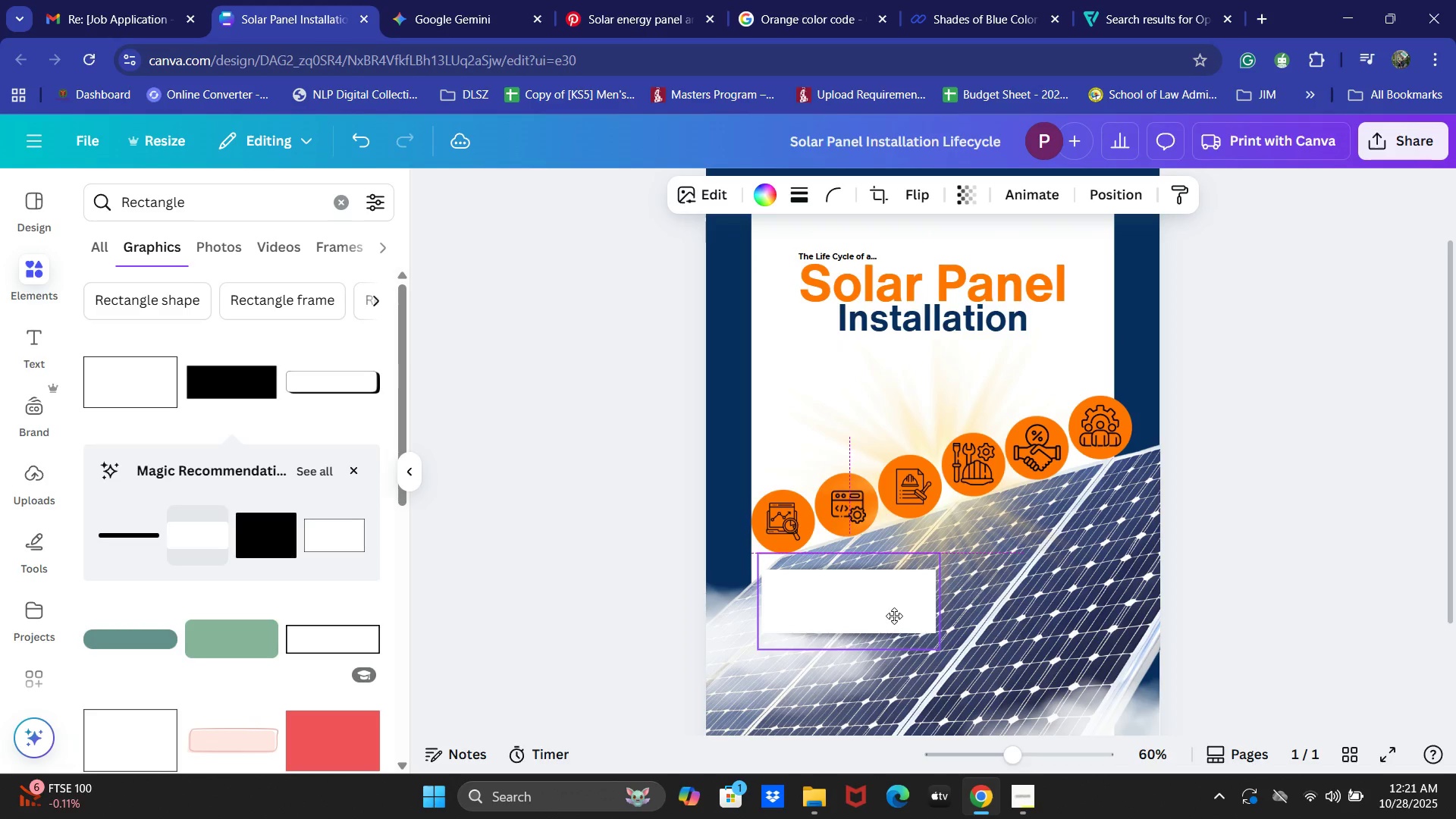 
left_click([771, 193])
 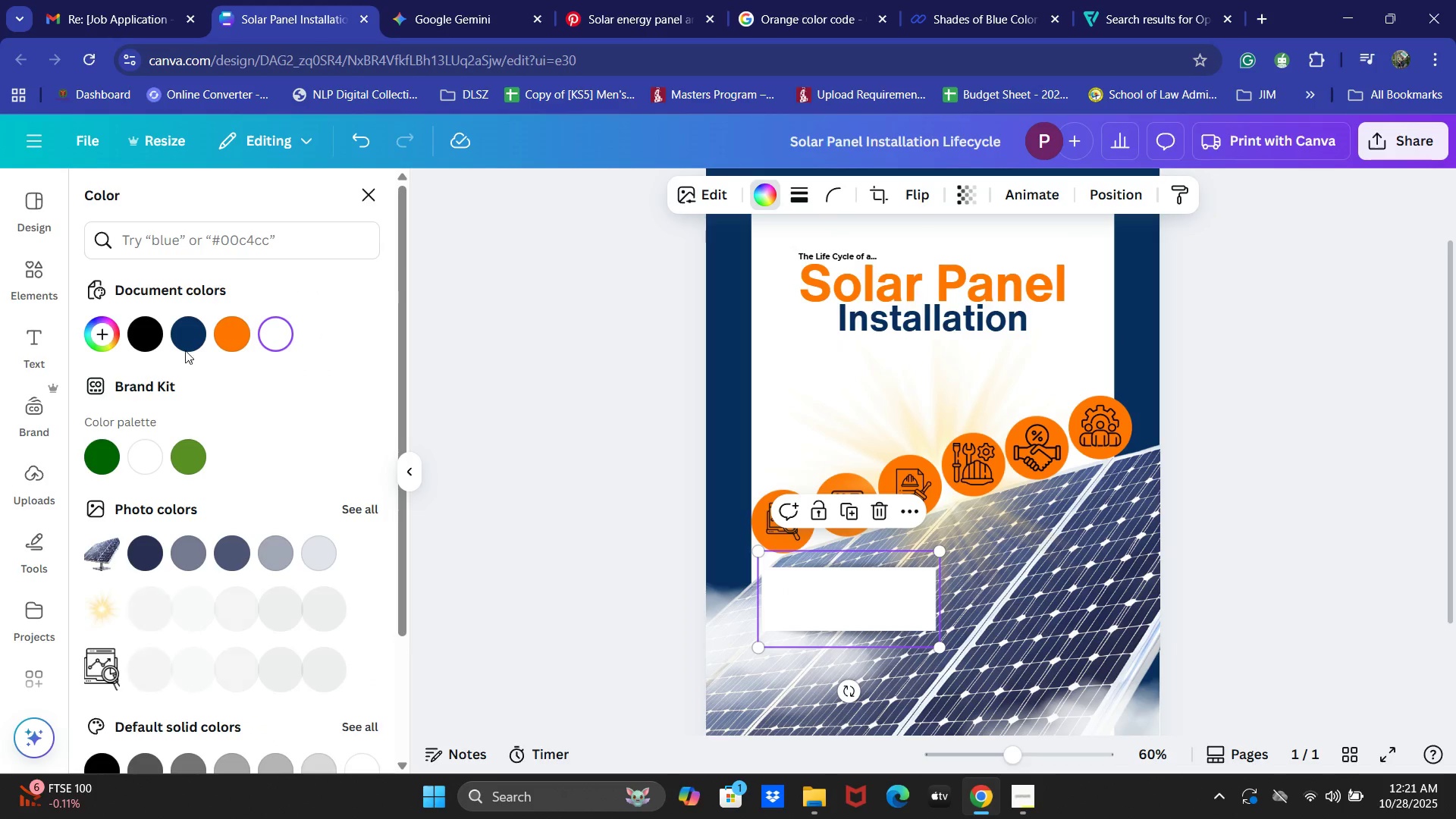 
left_click([181, 325])
 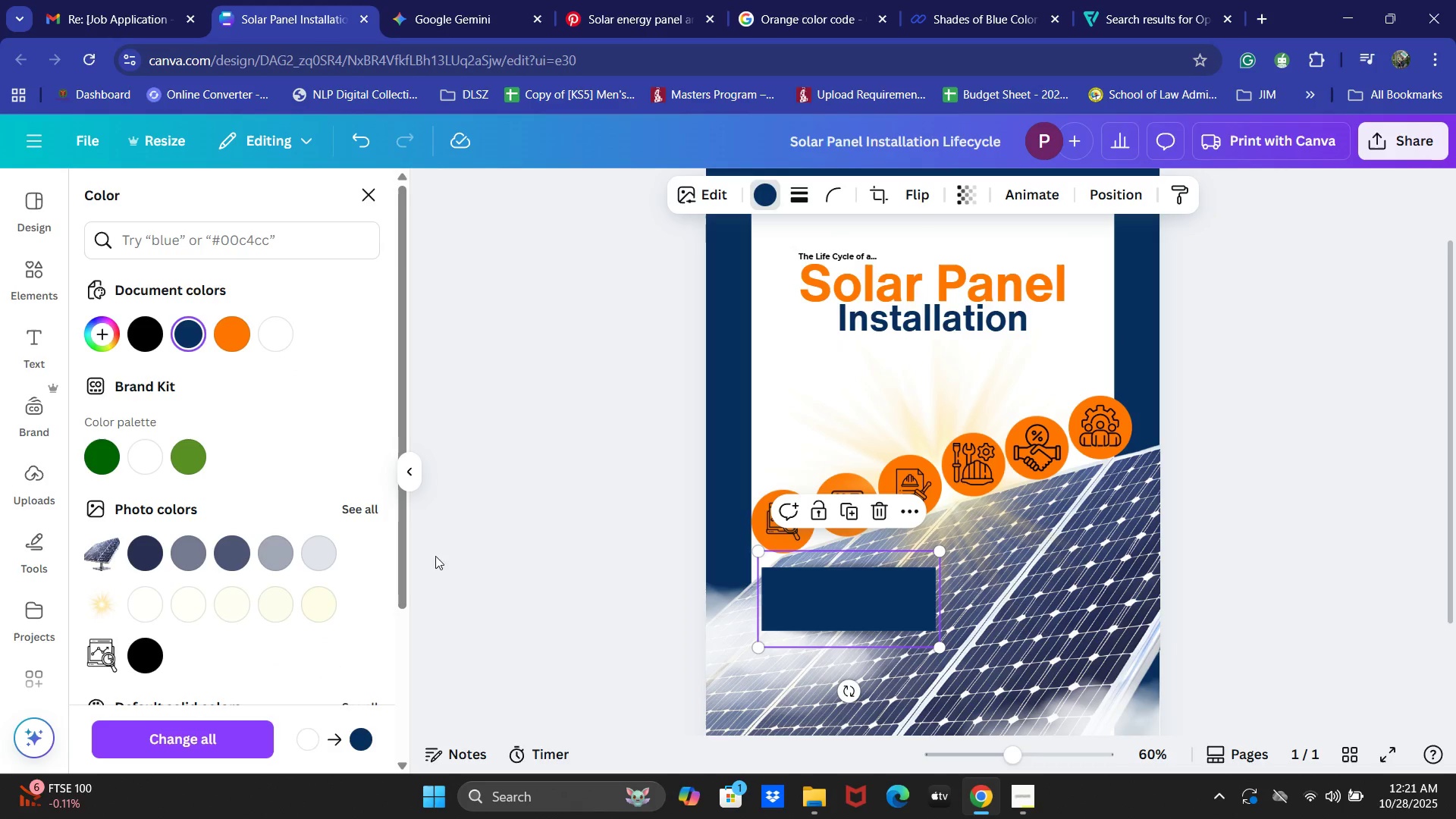 
left_click([522, 614])
 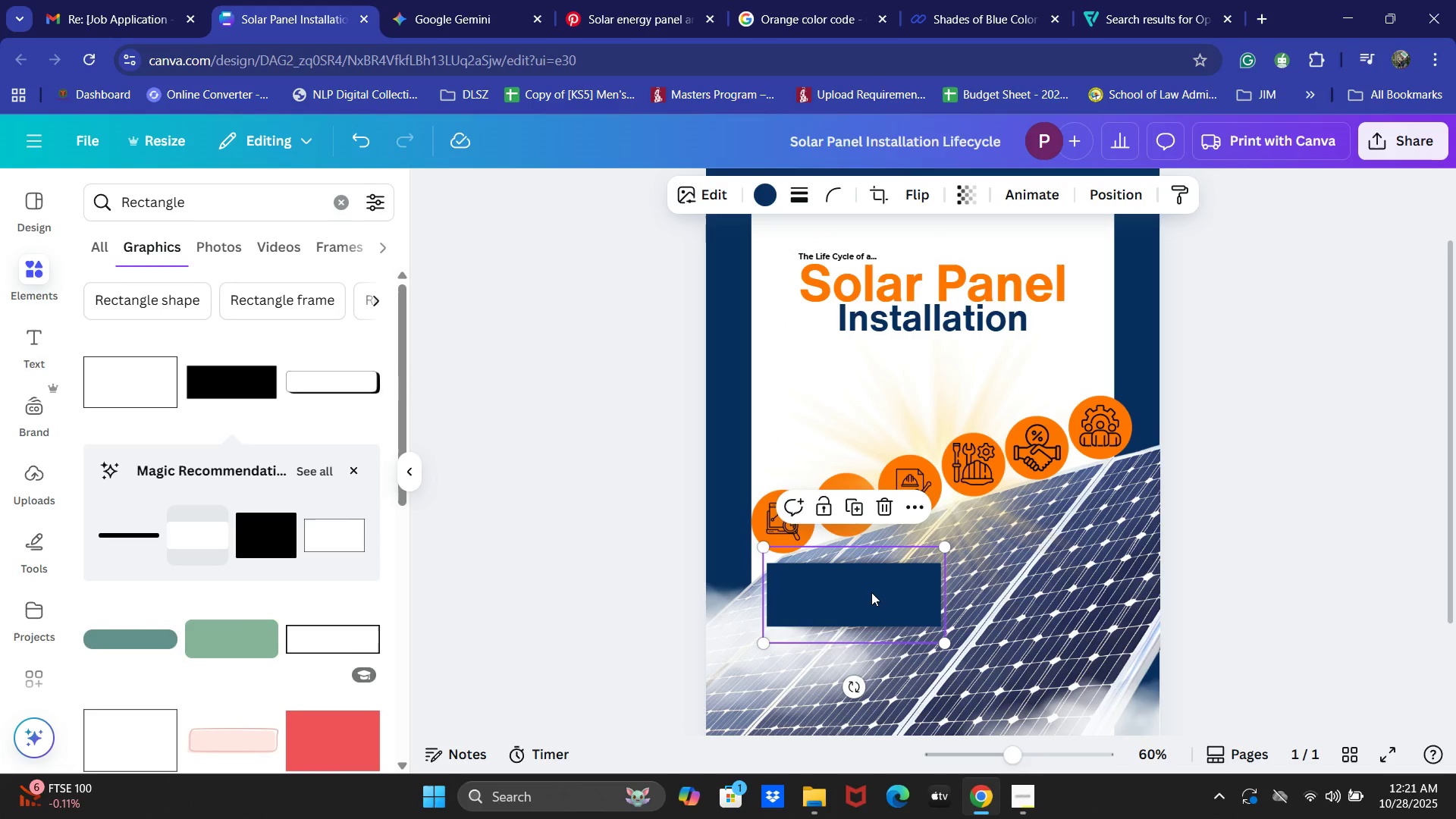 
left_click([870, 592])
 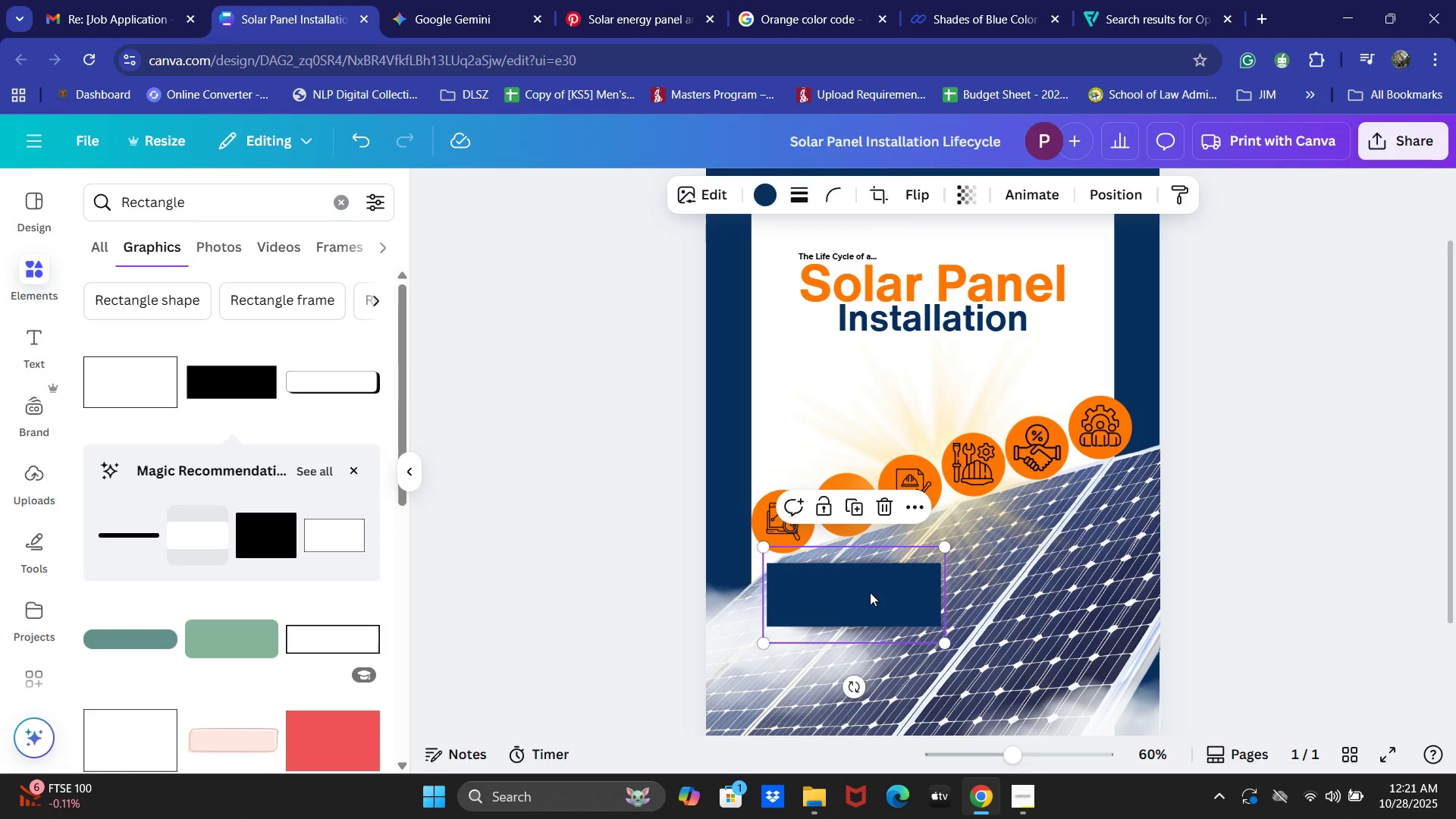 
key(Control+C)
 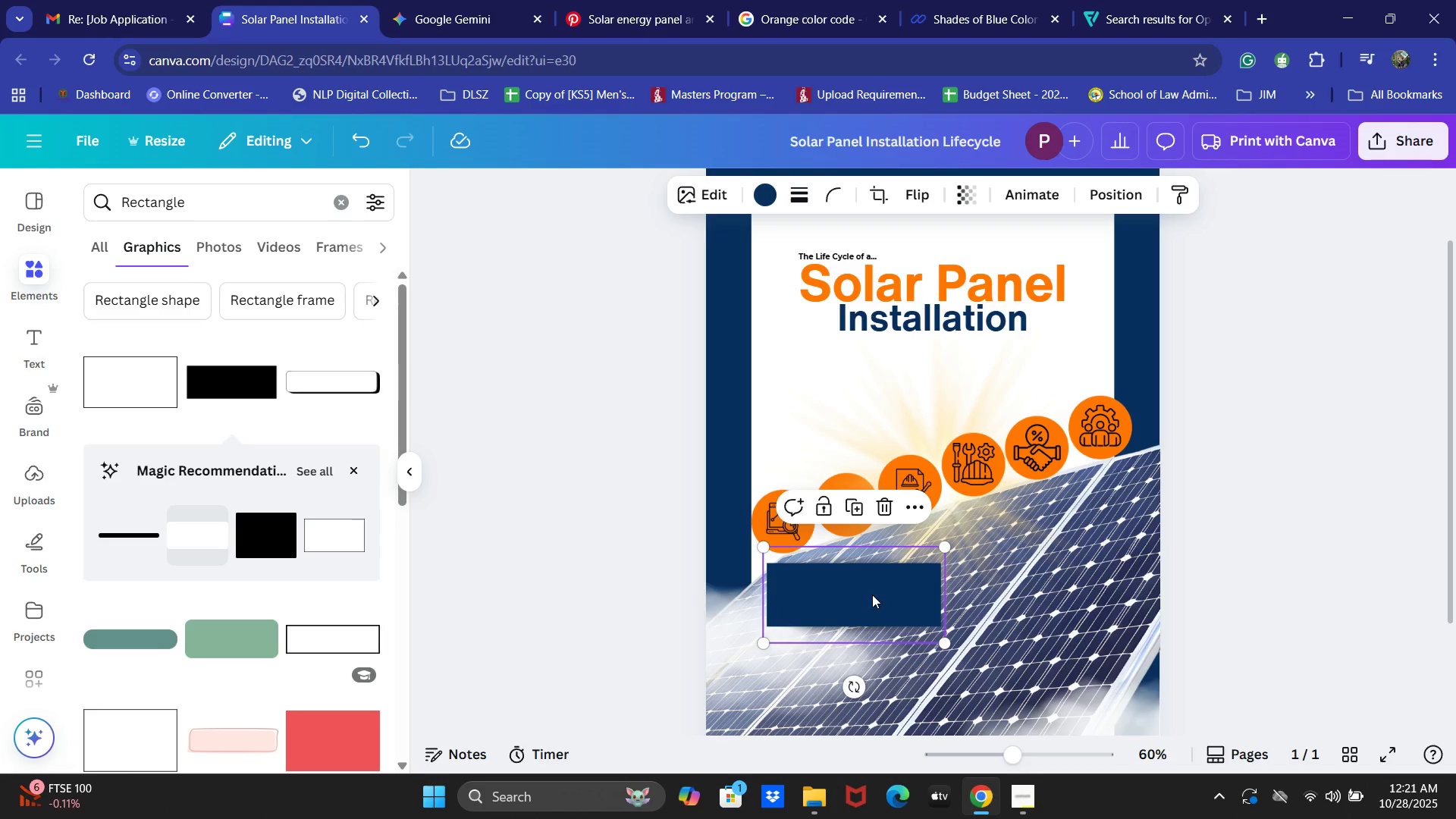 
key(Control+V)
 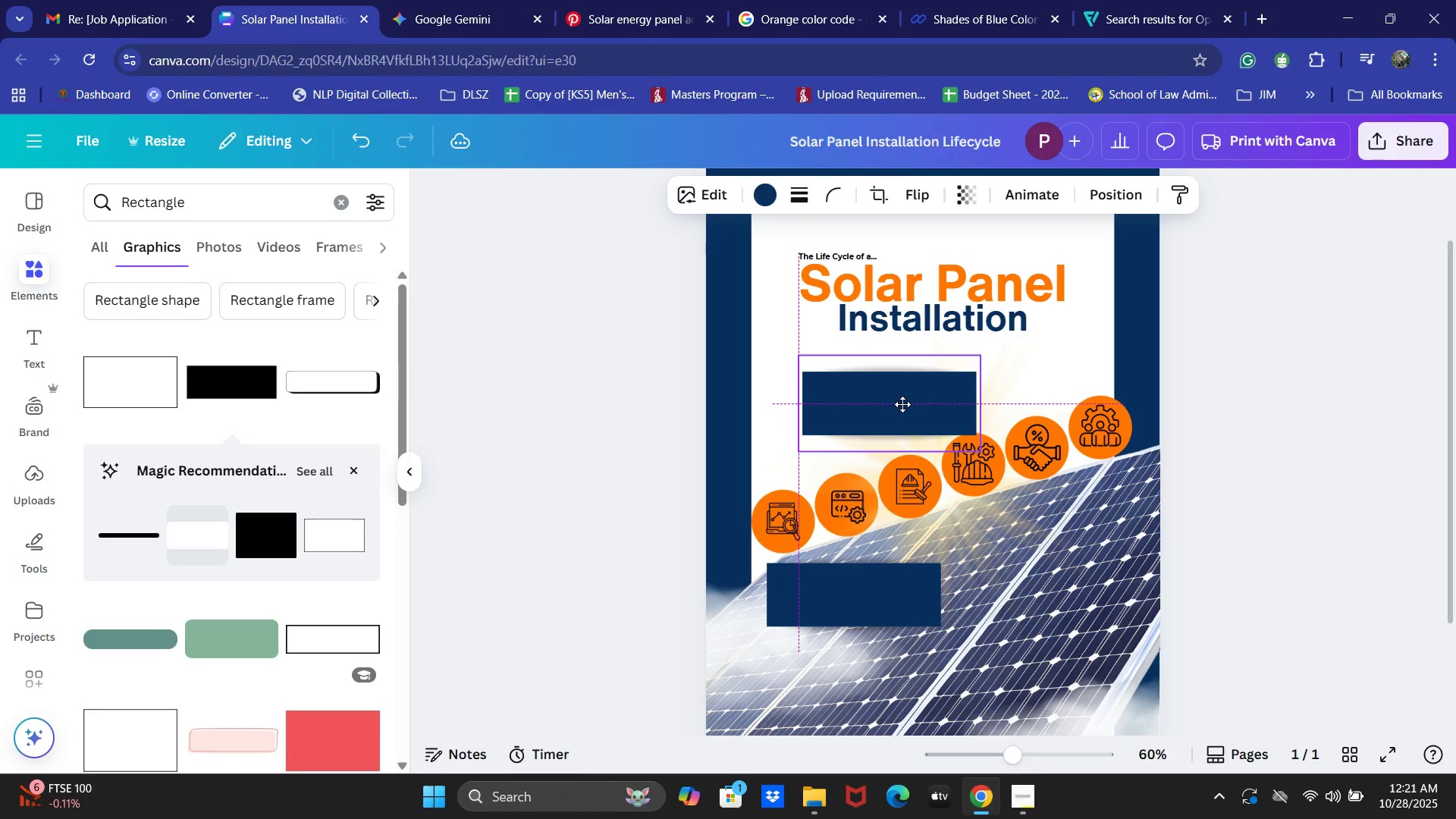 
key(Control+ControlLeft)
 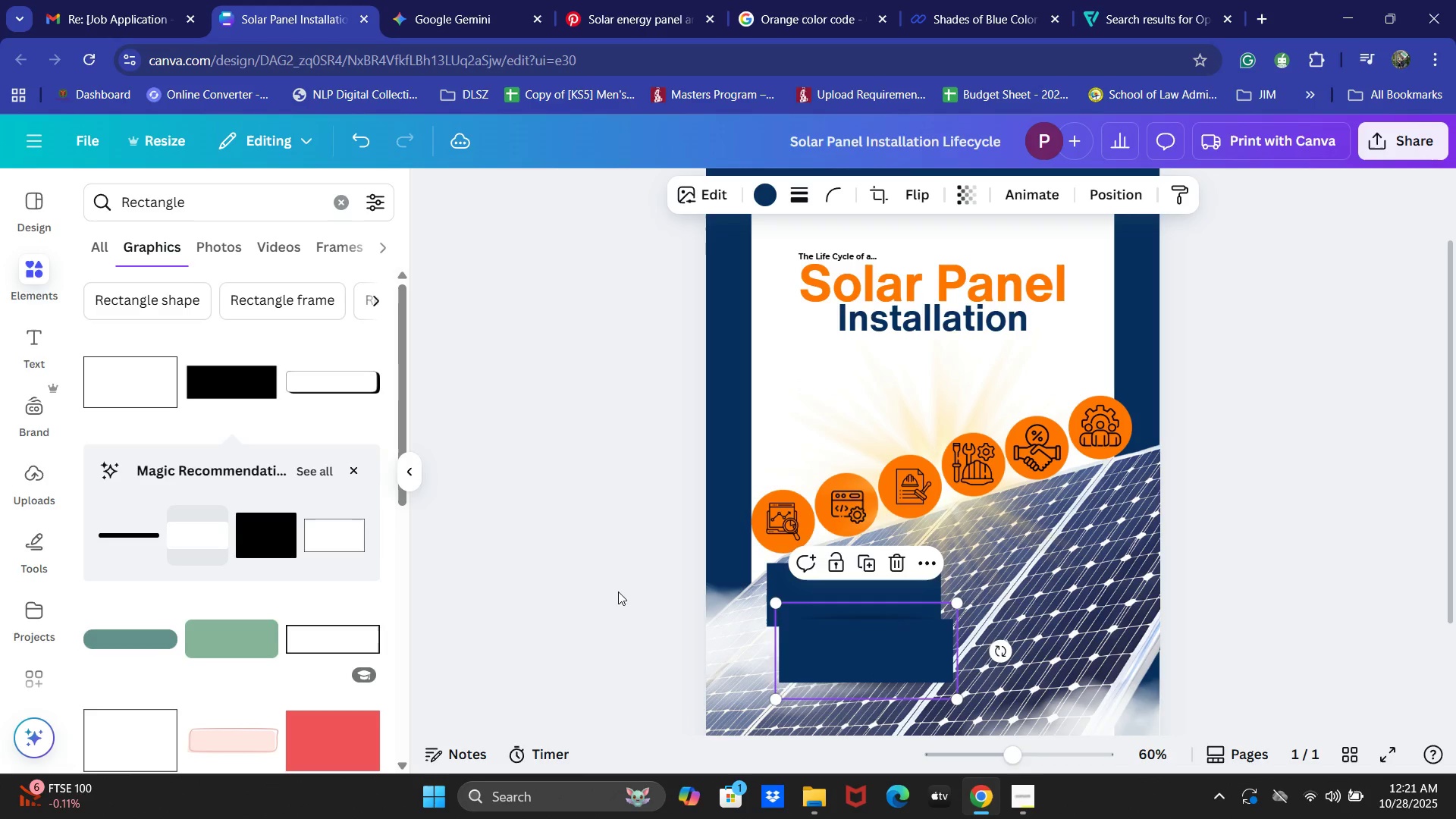 
key(Control+Z)
 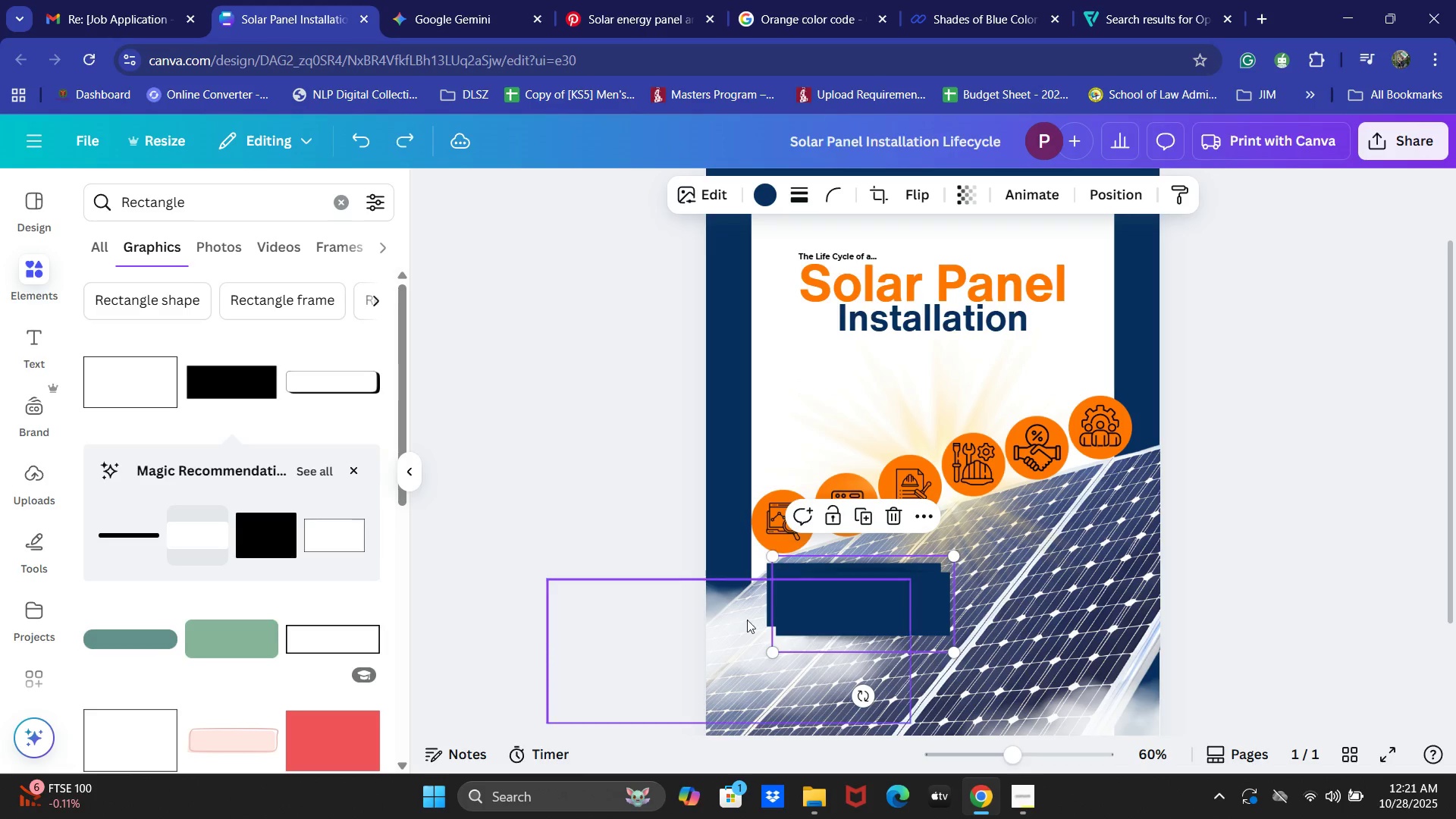 
key(Control+Z)
 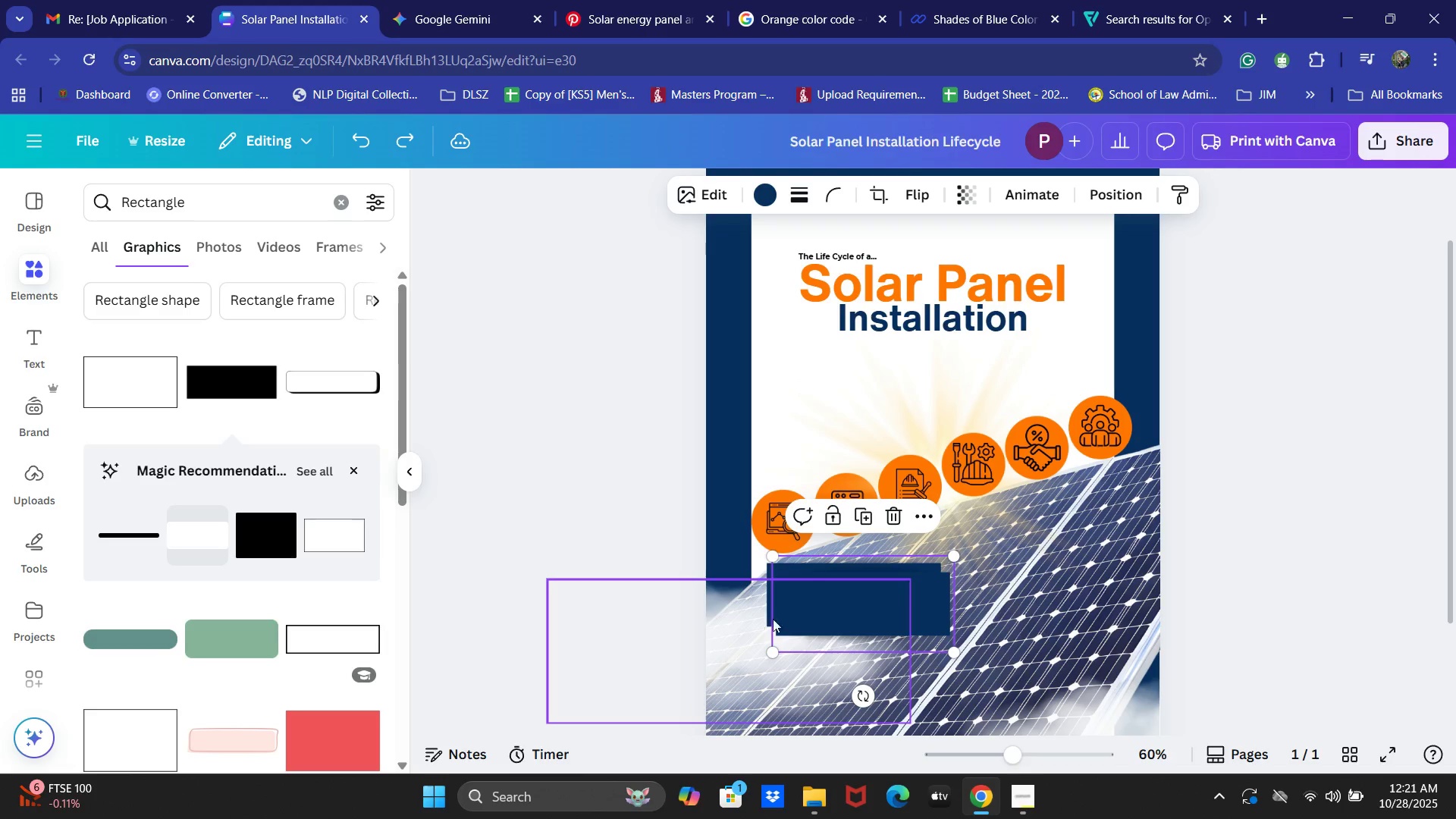 
left_click_drag(start_coordinate=[945, 640], to_coordinate=[885, 630])
 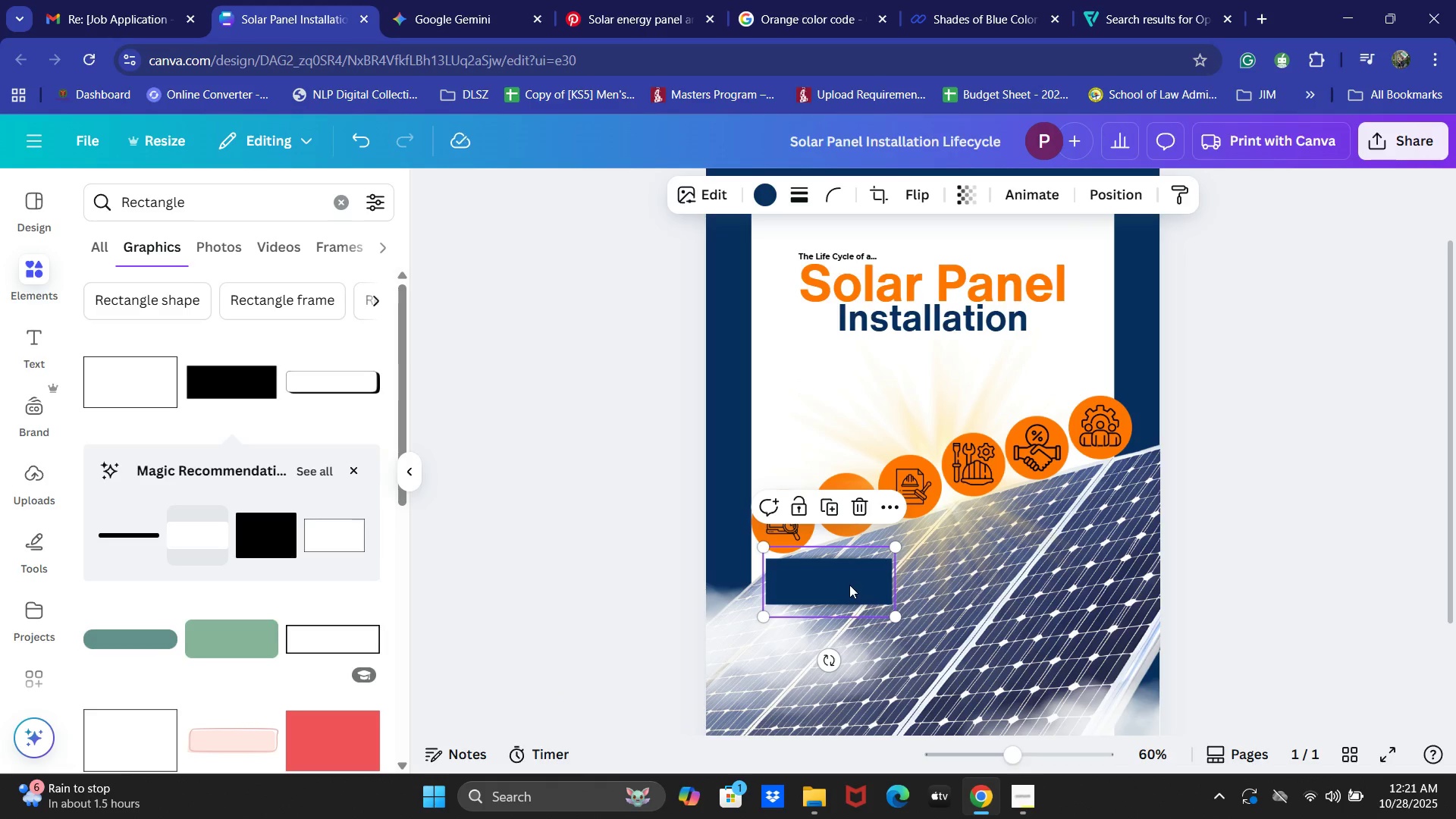 
left_click_drag(start_coordinate=[849, 585], to_coordinate=[801, 588])
 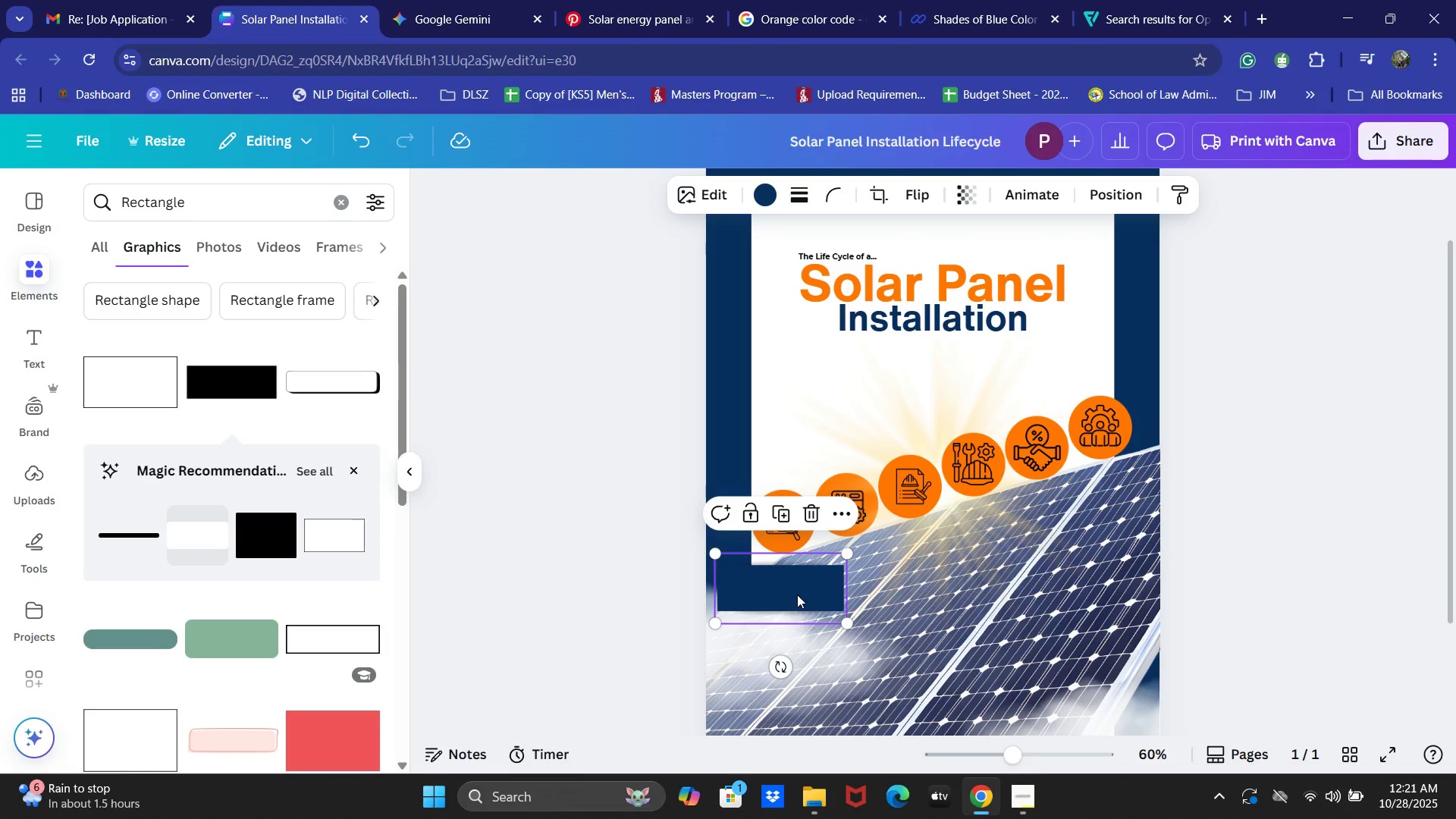 
key(Control+ControlLeft)
 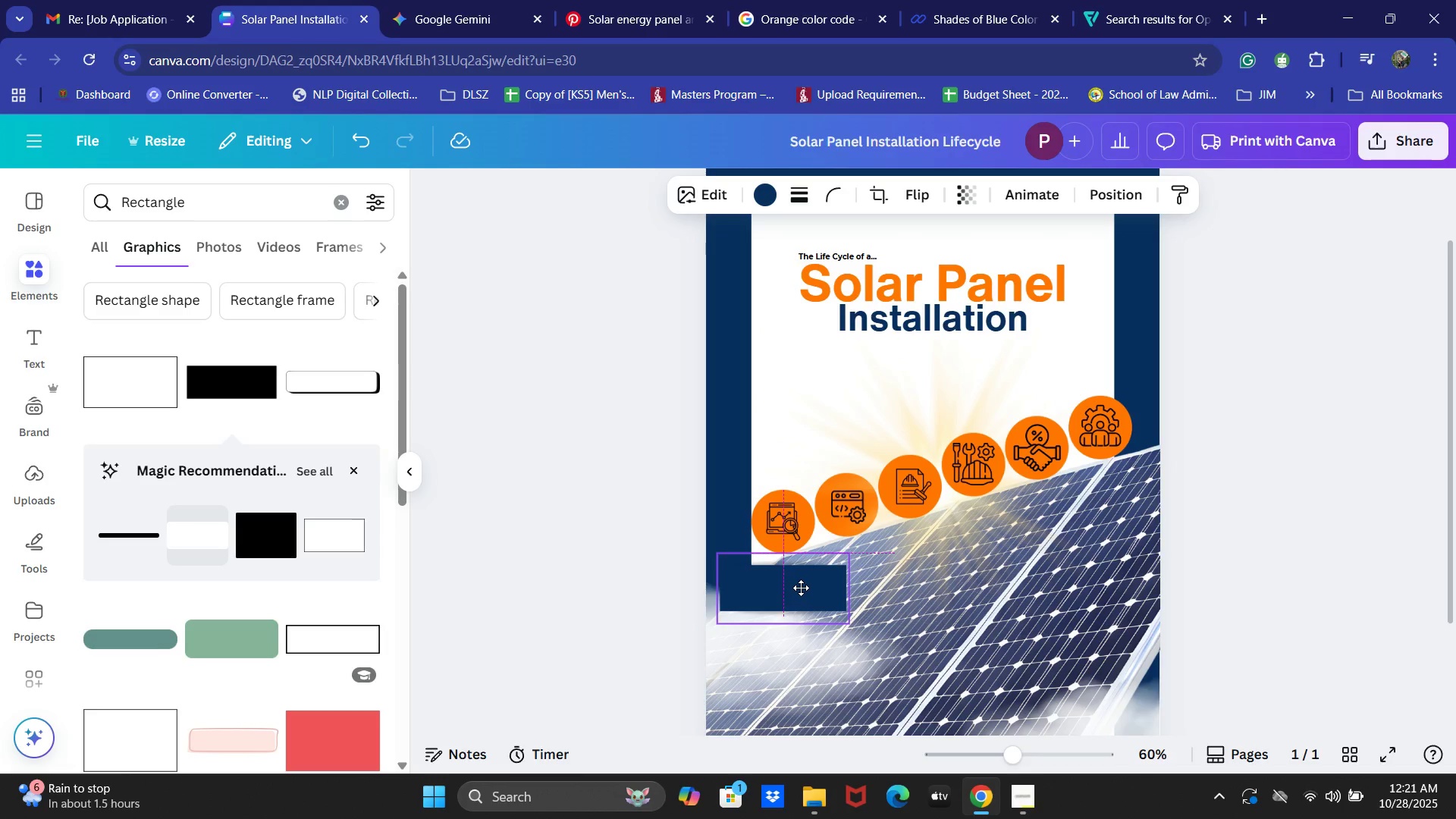 
key(Control+C)
 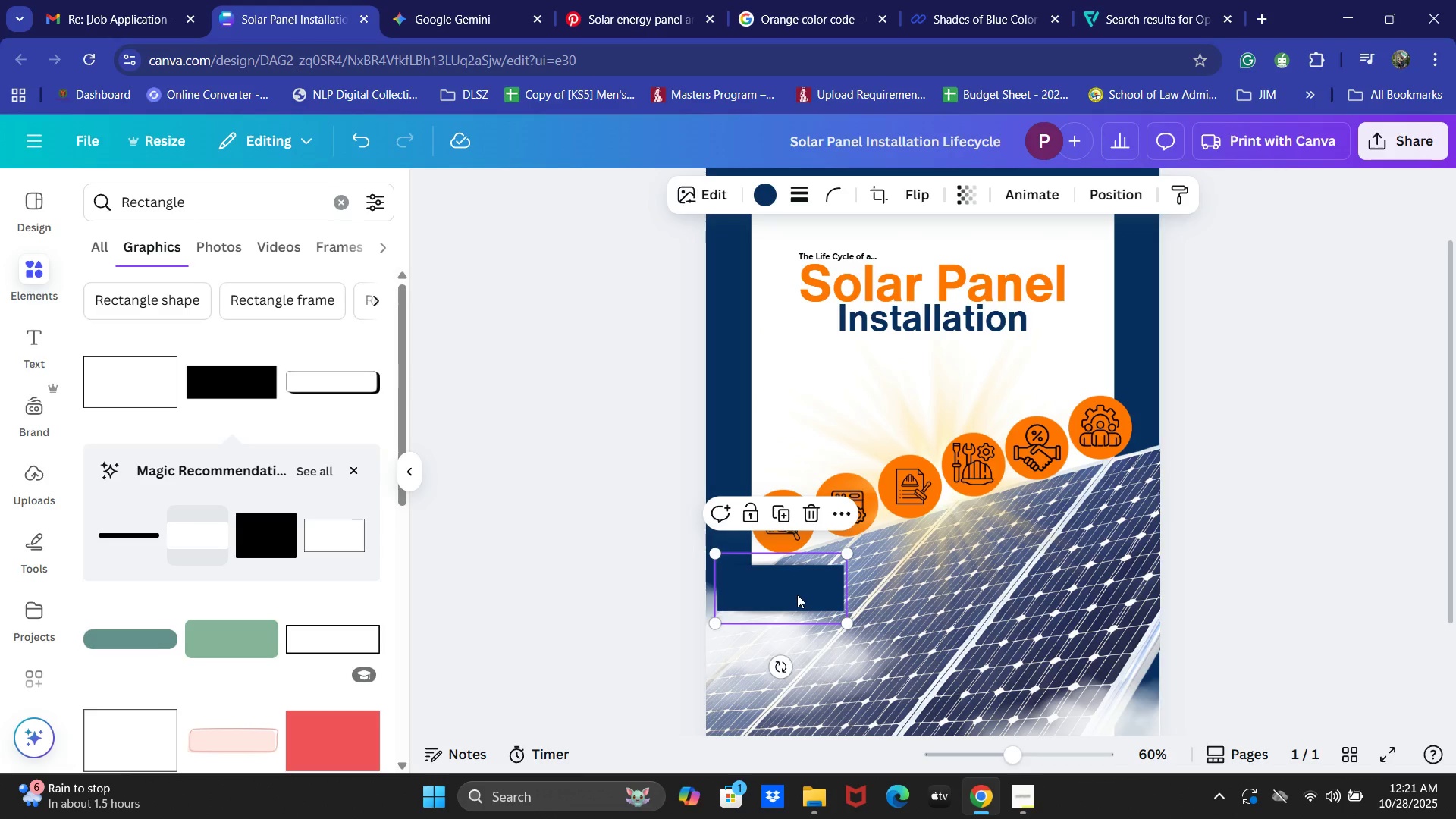 
key(Control+V)
 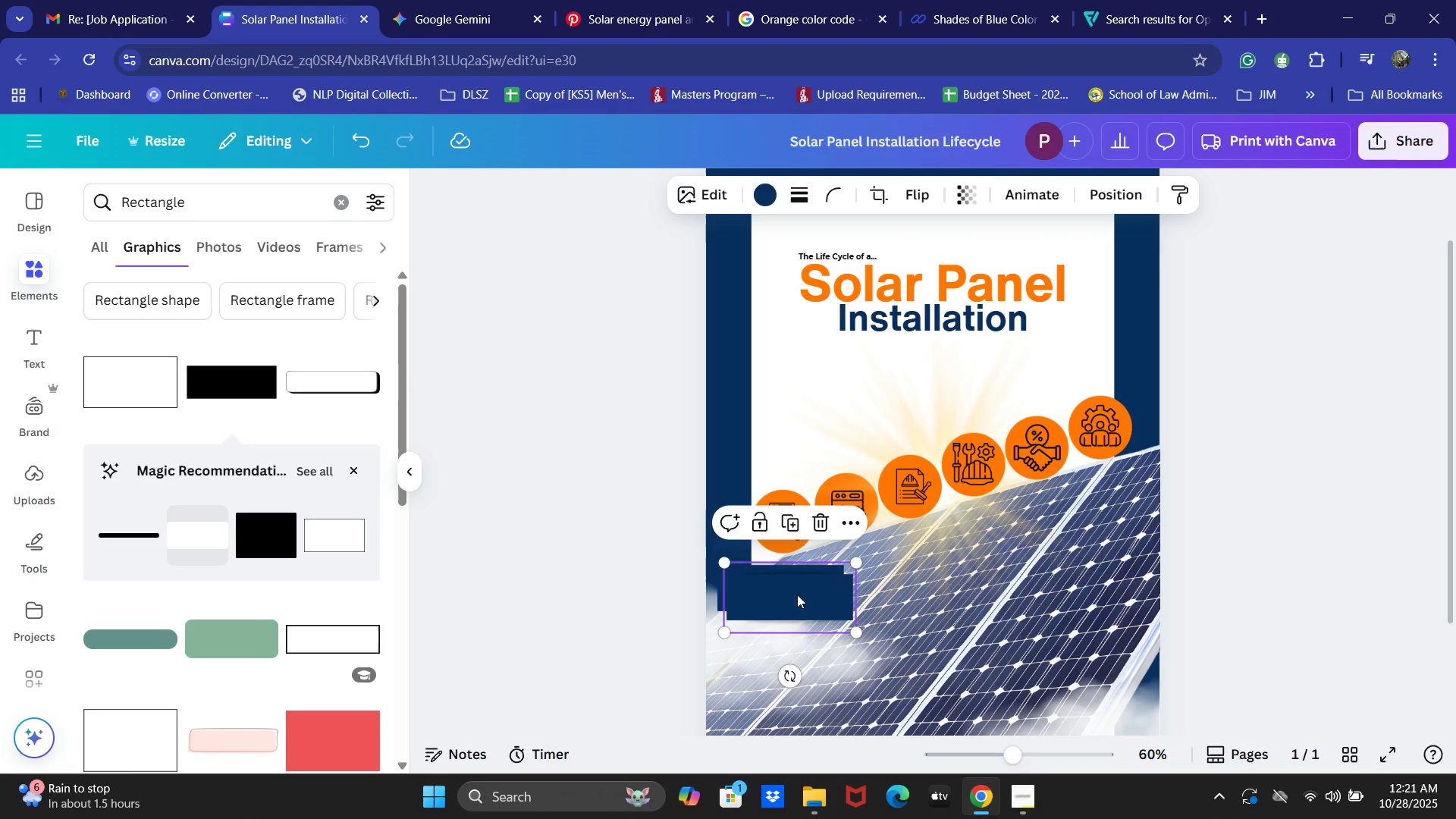 
left_click_drag(start_coordinate=[797, 595], to_coordinate=[847, 397])
 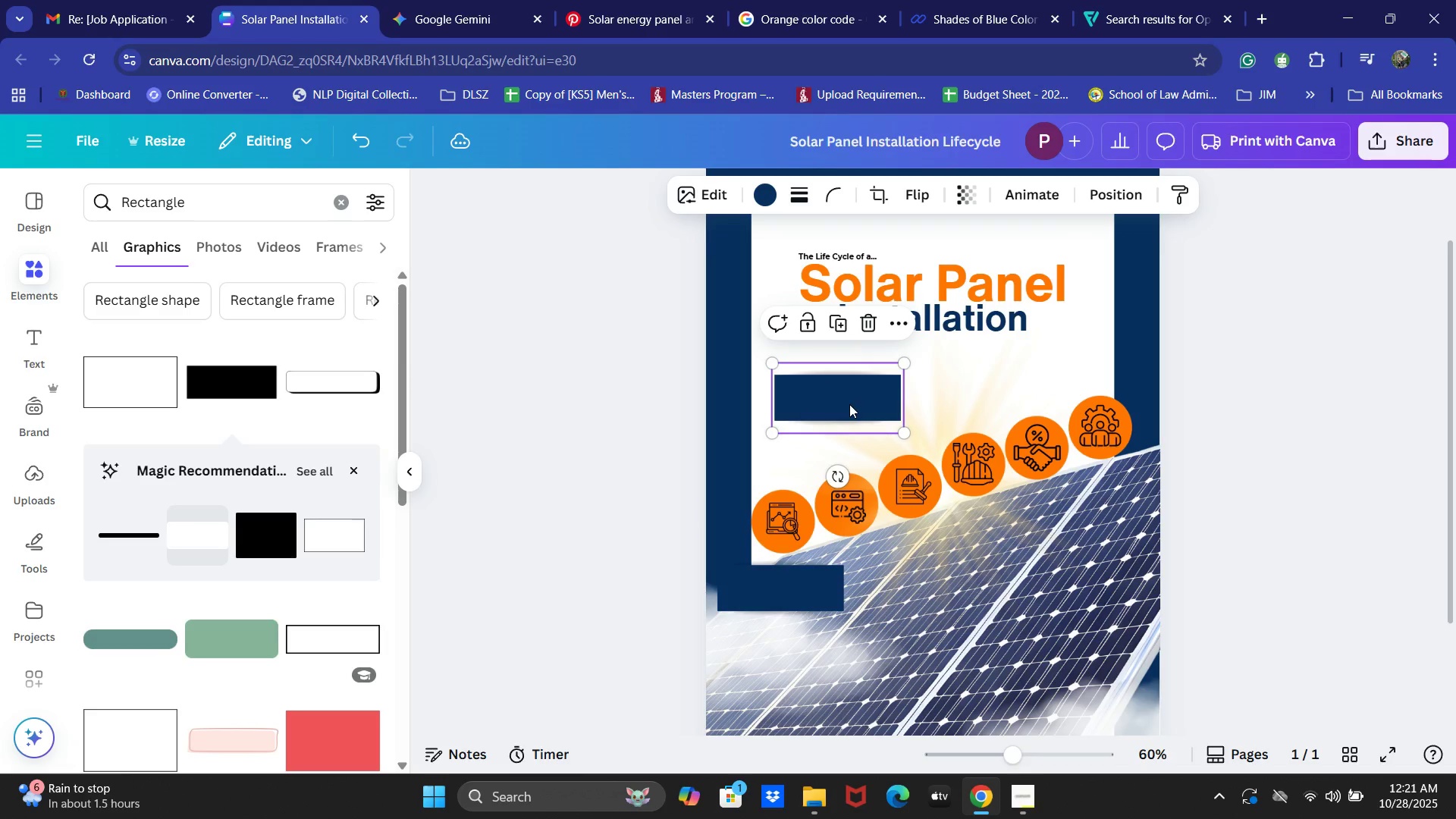 
key(Control+C)
 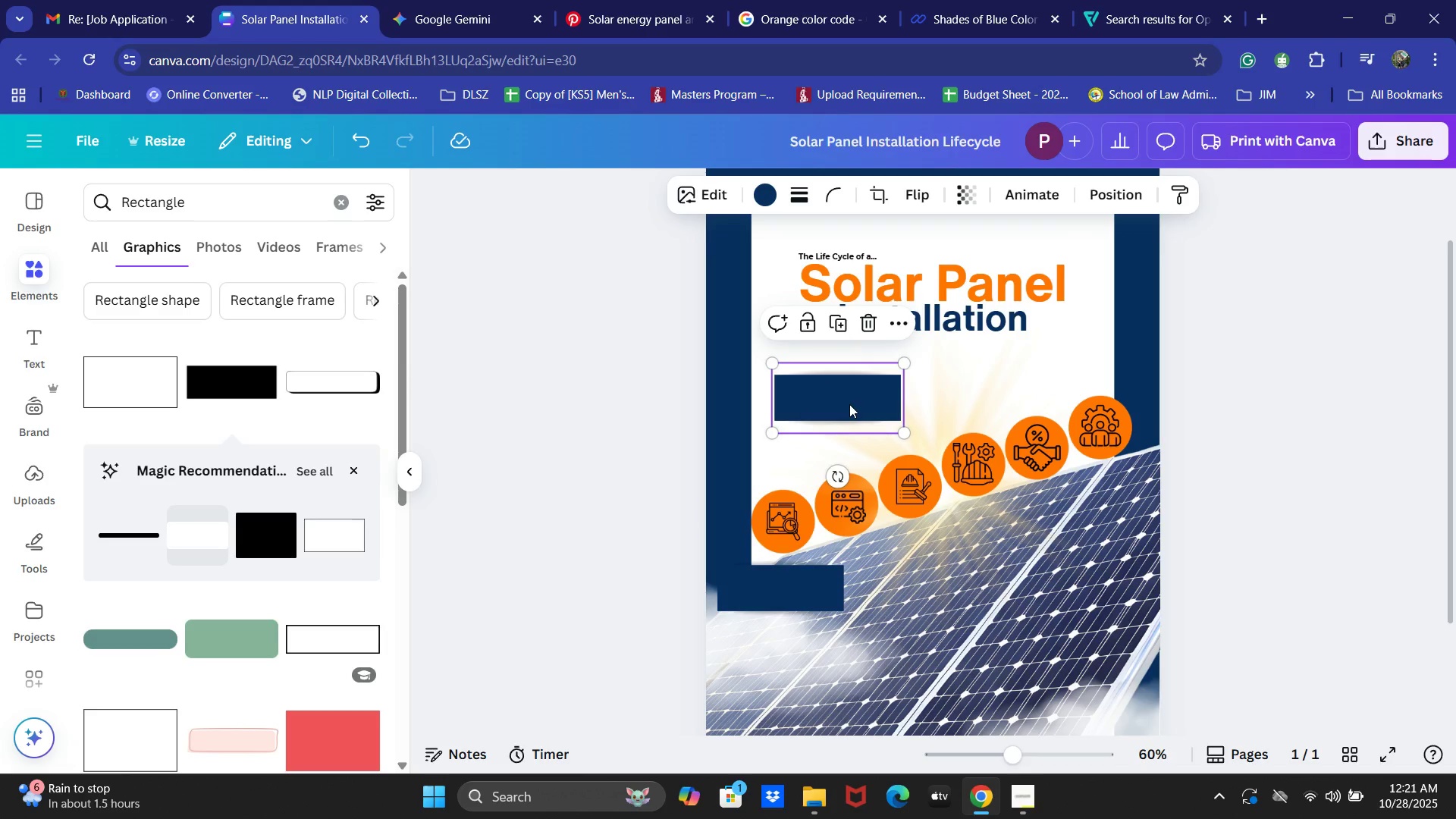 
key(Control+V)
 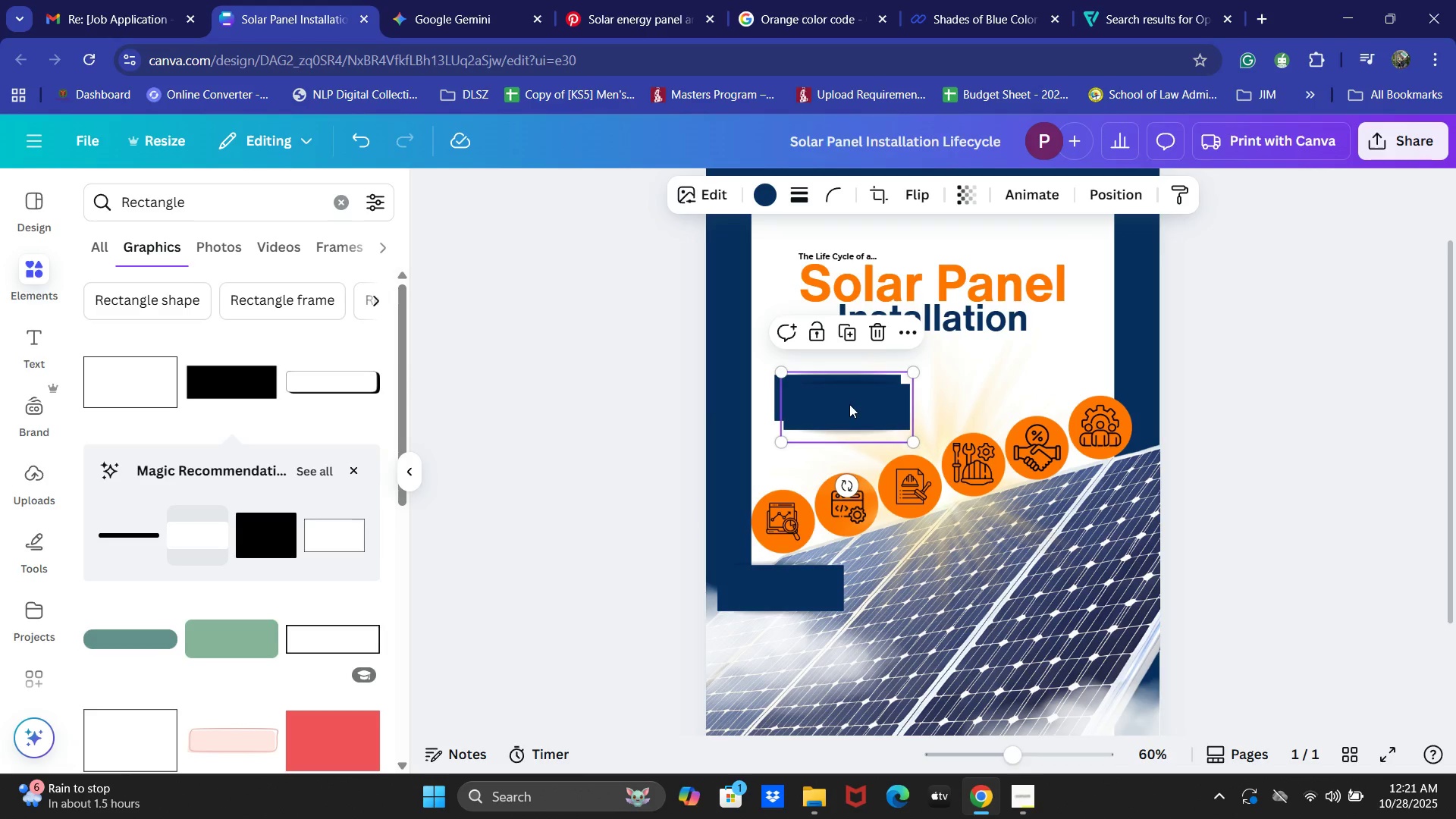 
left_click_drag(start_coordinate=[849, 404], to_coordinate=[938, 584])
 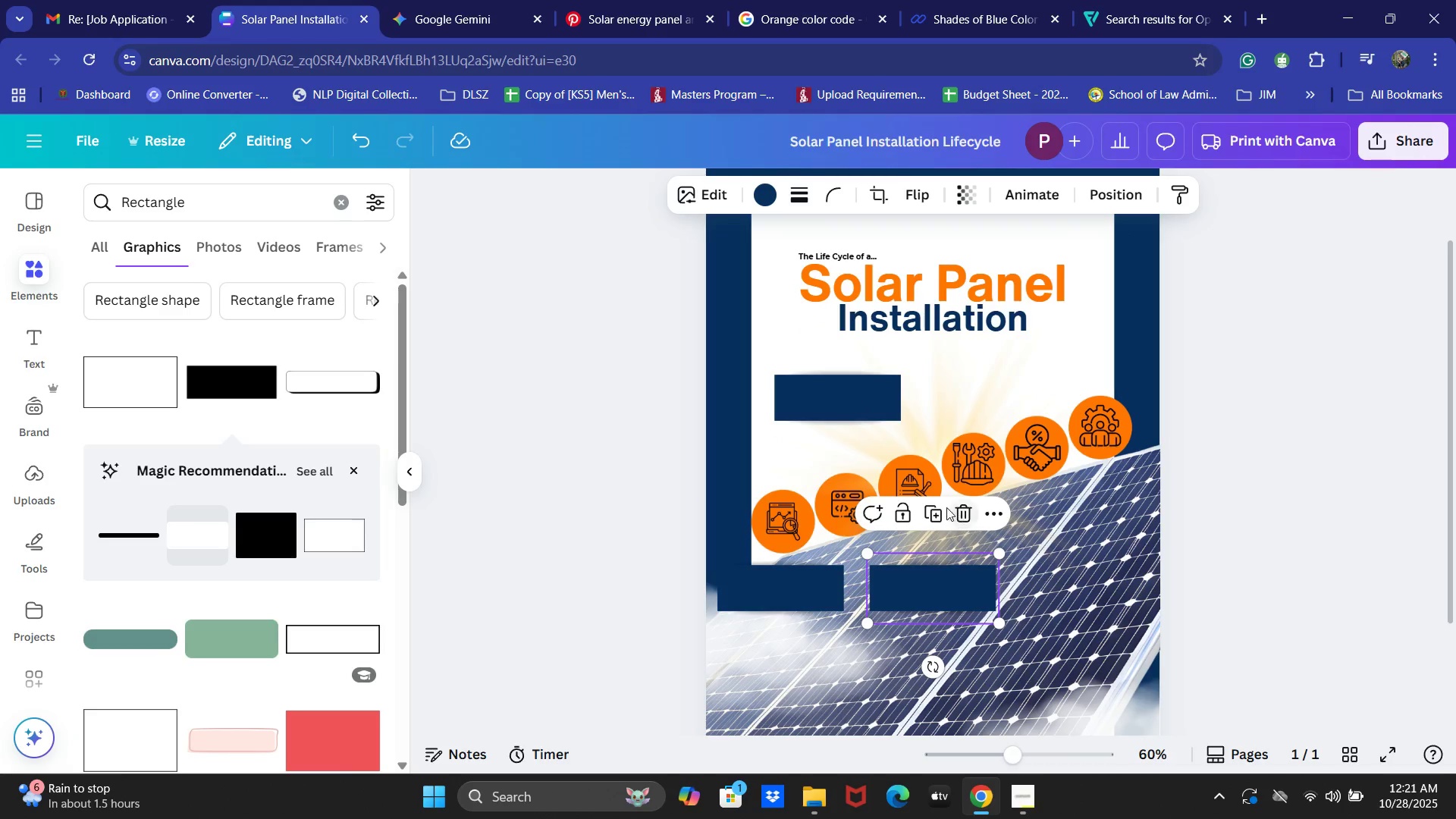 
left_click([931, 588])
 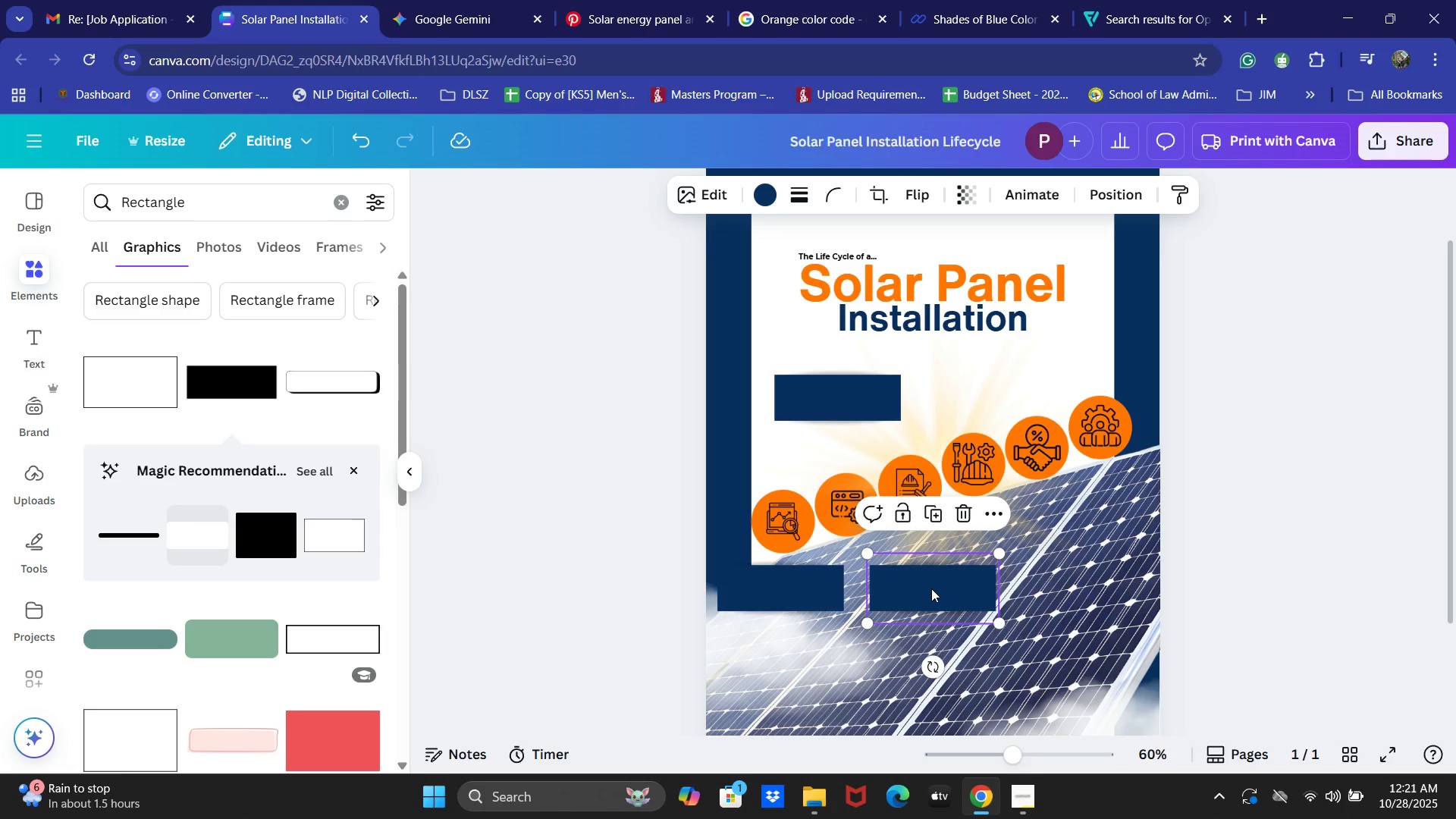 
key(Control+C)
 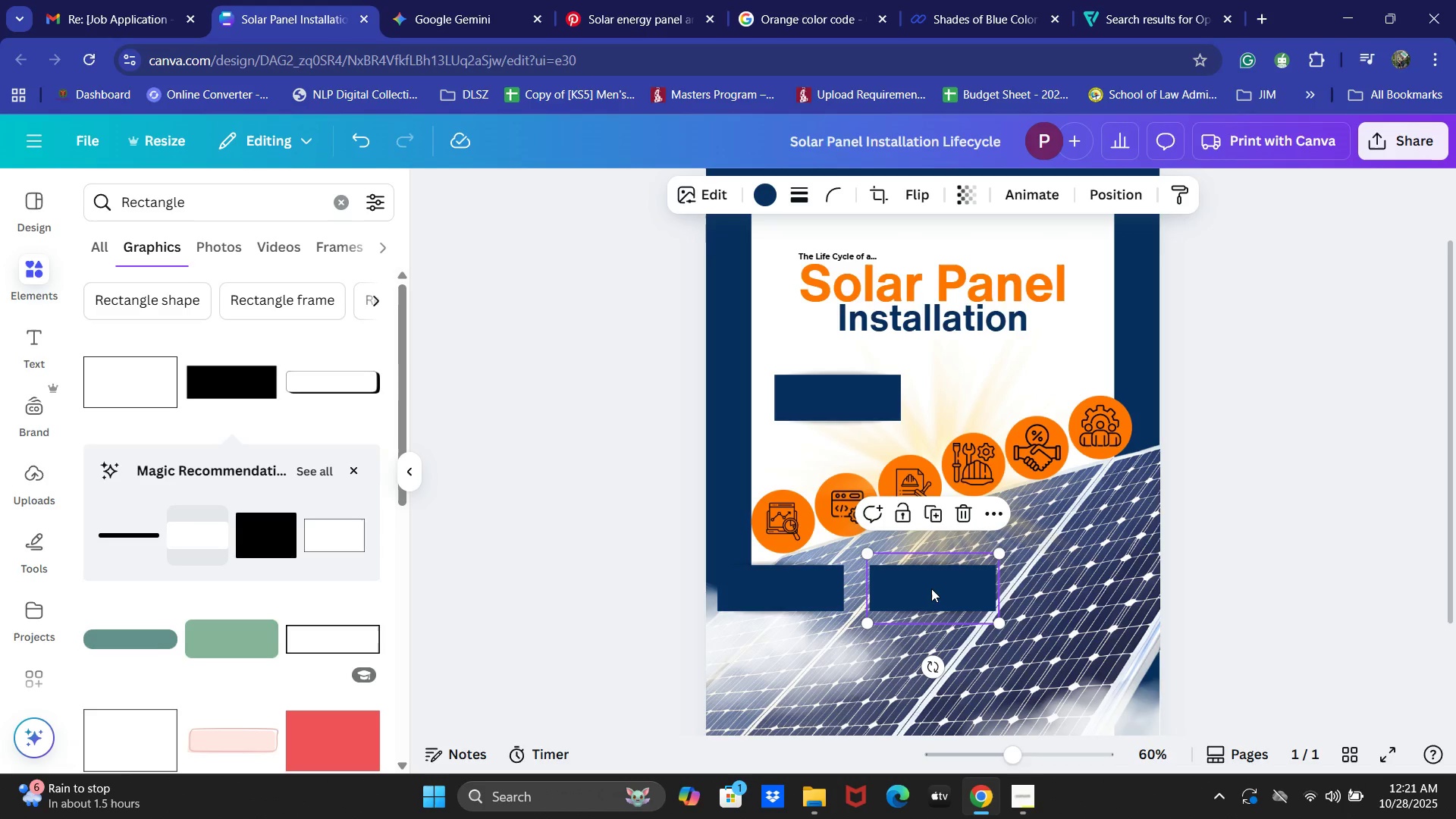 
key(Control+V)
 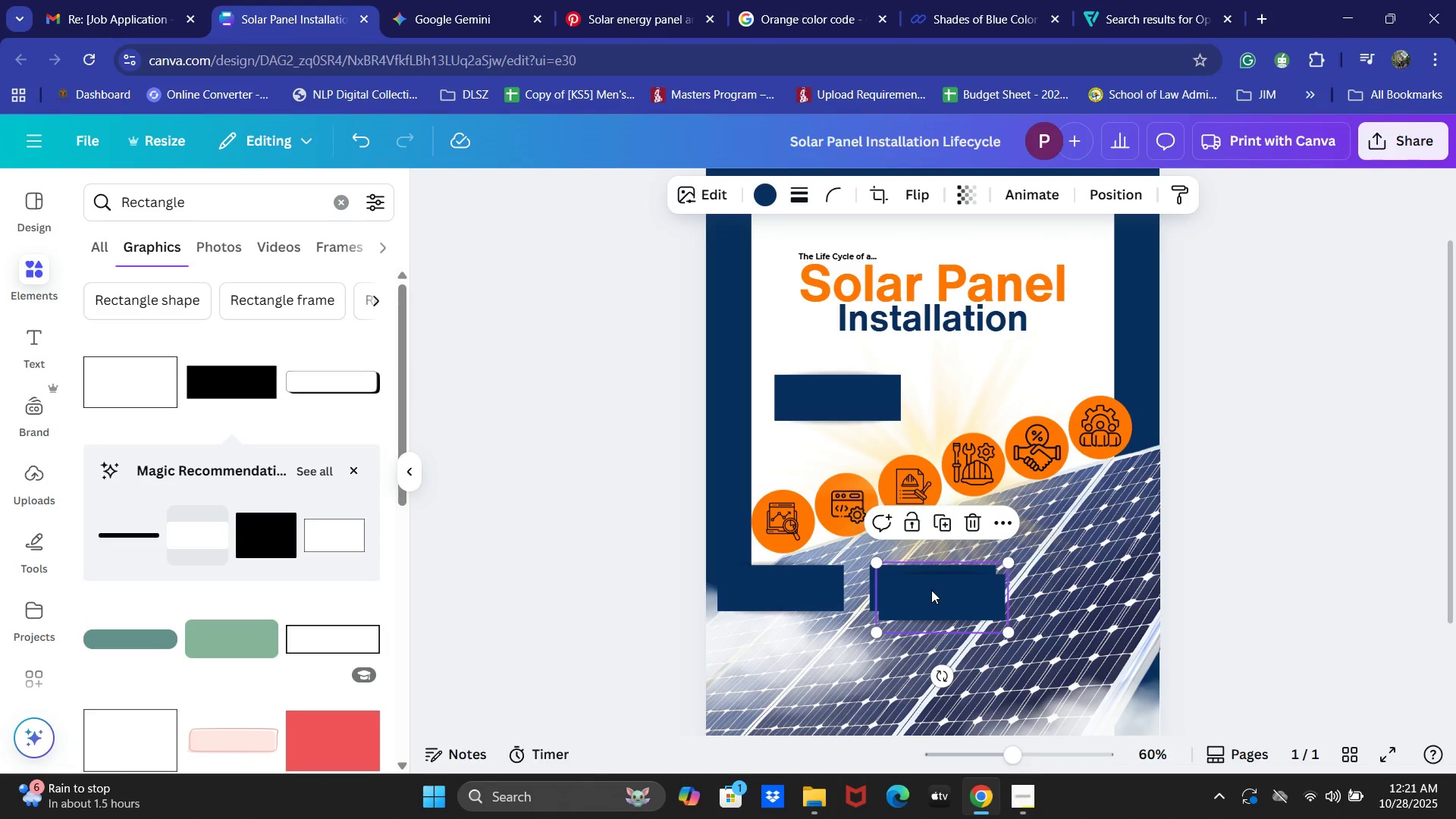 
left_click_drag(start_coordinate=[931, 590], to_coordinate=[974, 388])
 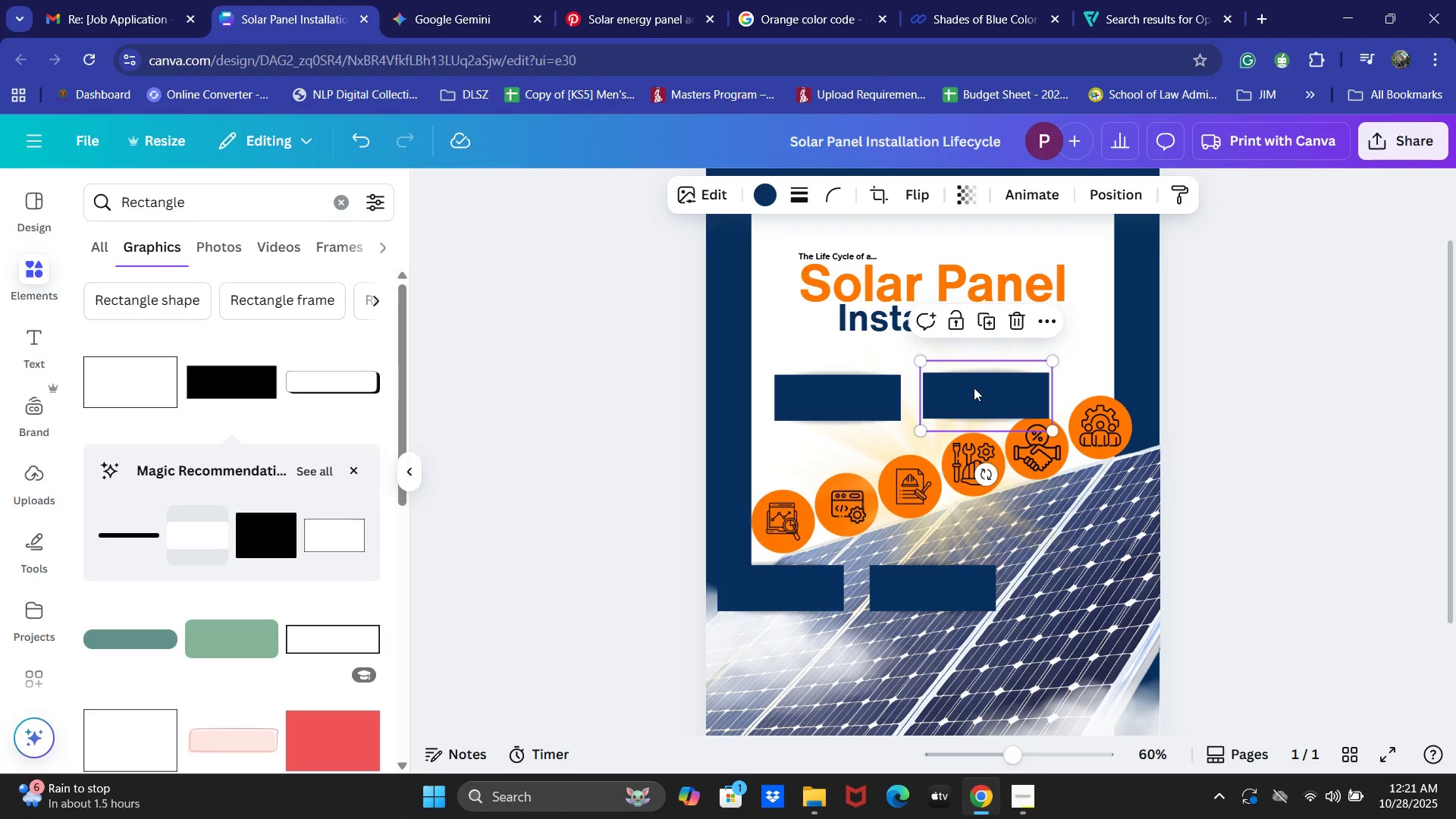 
left_click([974, 388])
 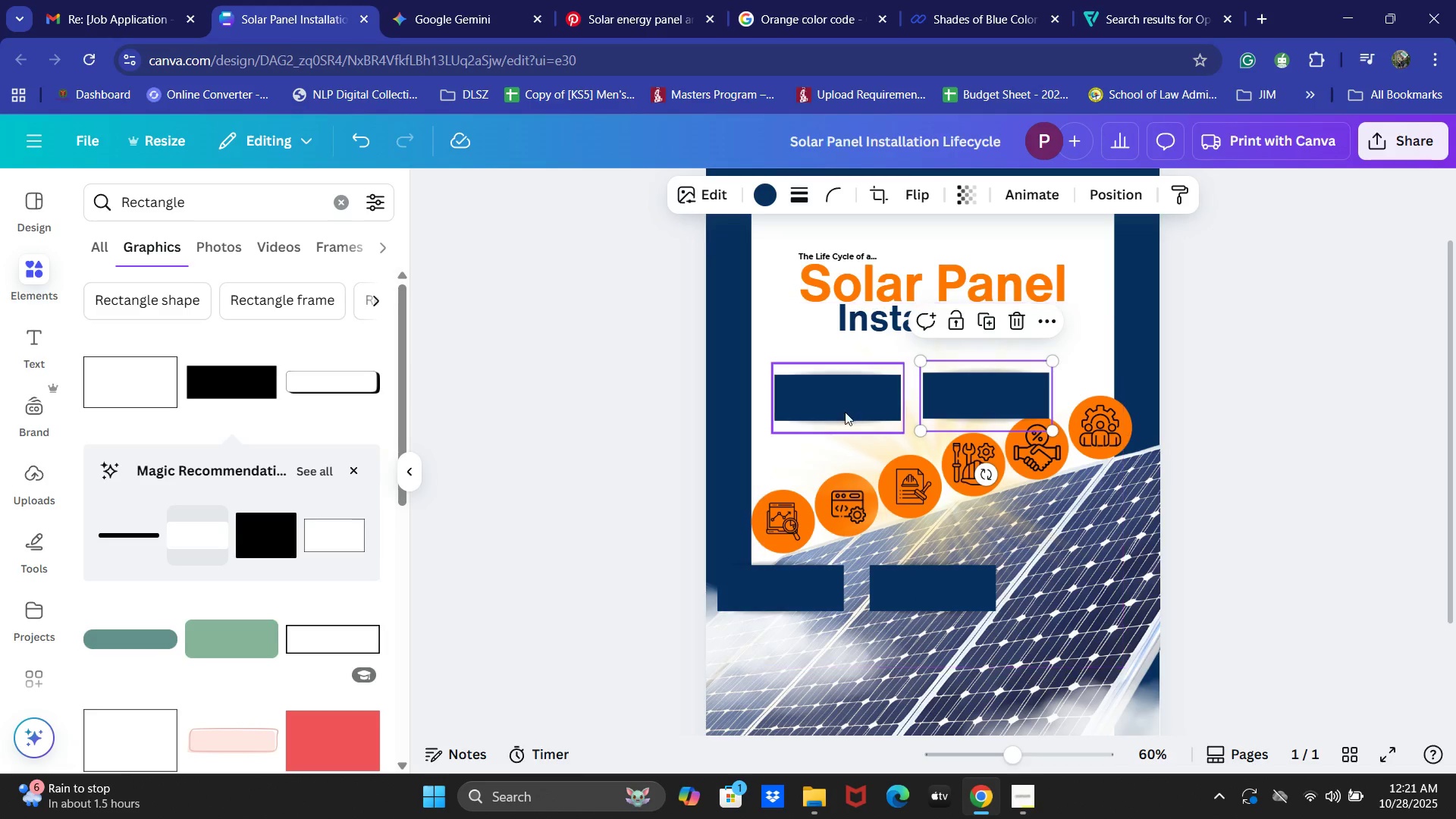 
key(Control+Z)
 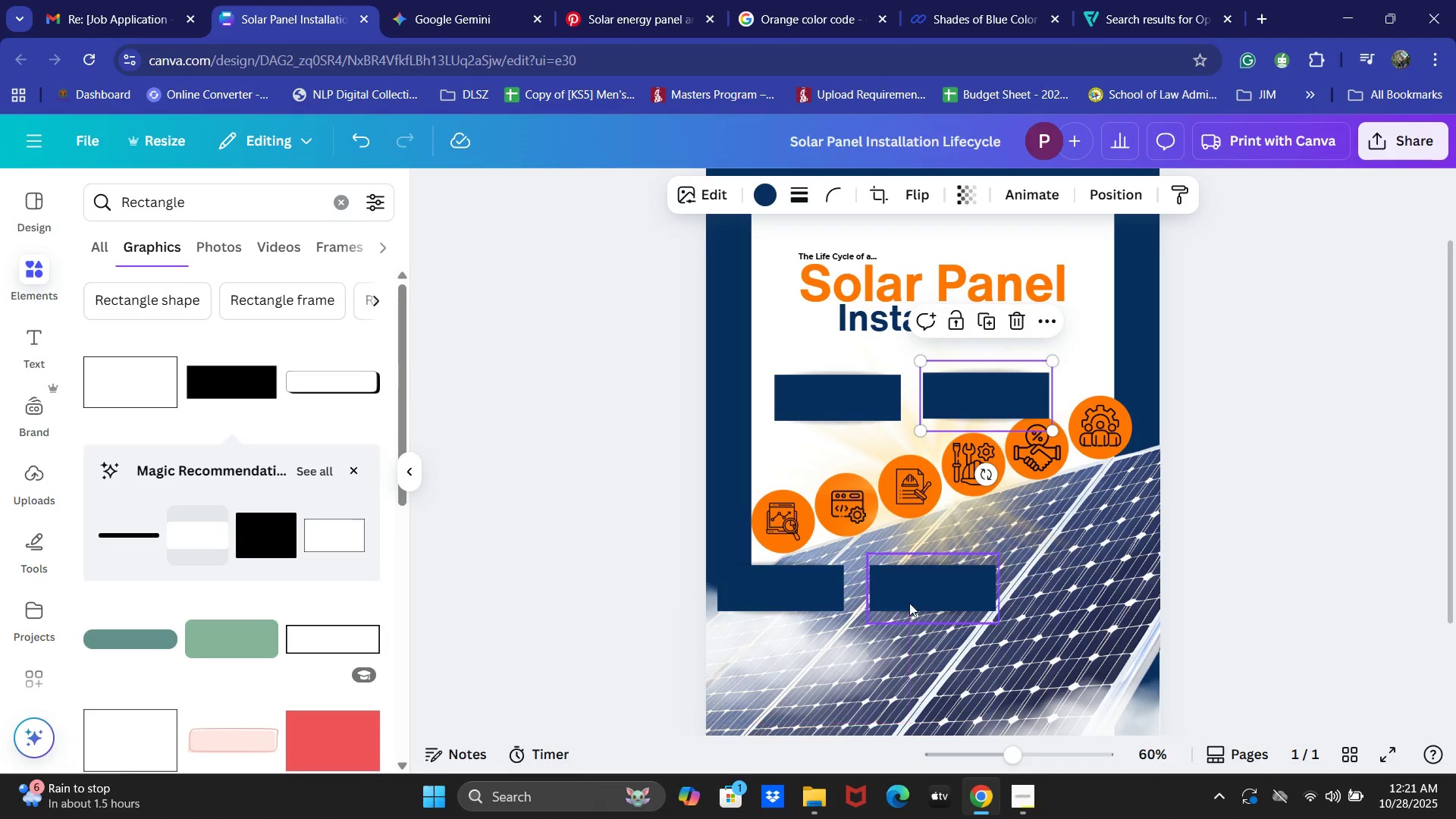 
key(Control+Z)
 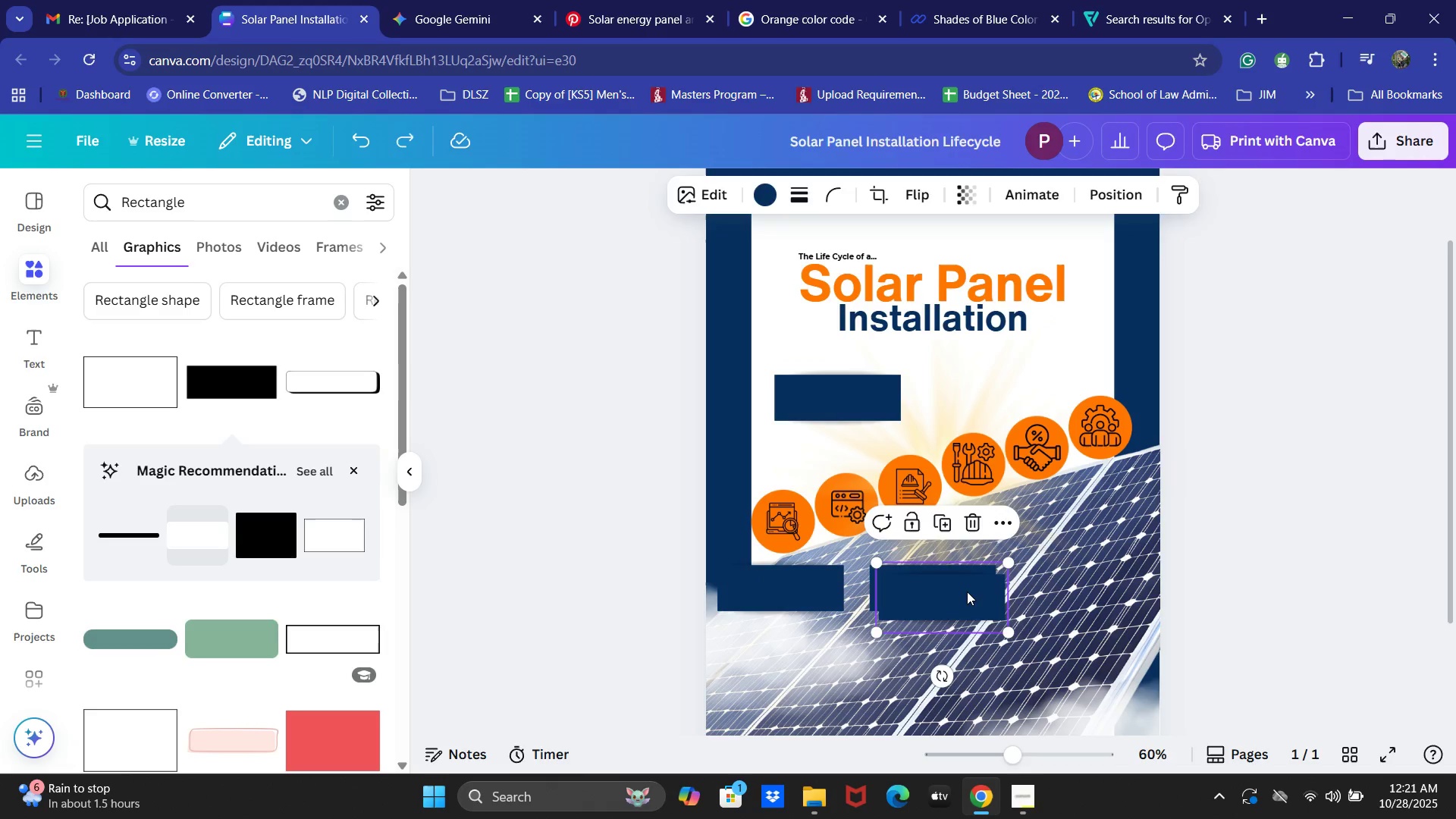 
key(Control+Z)
 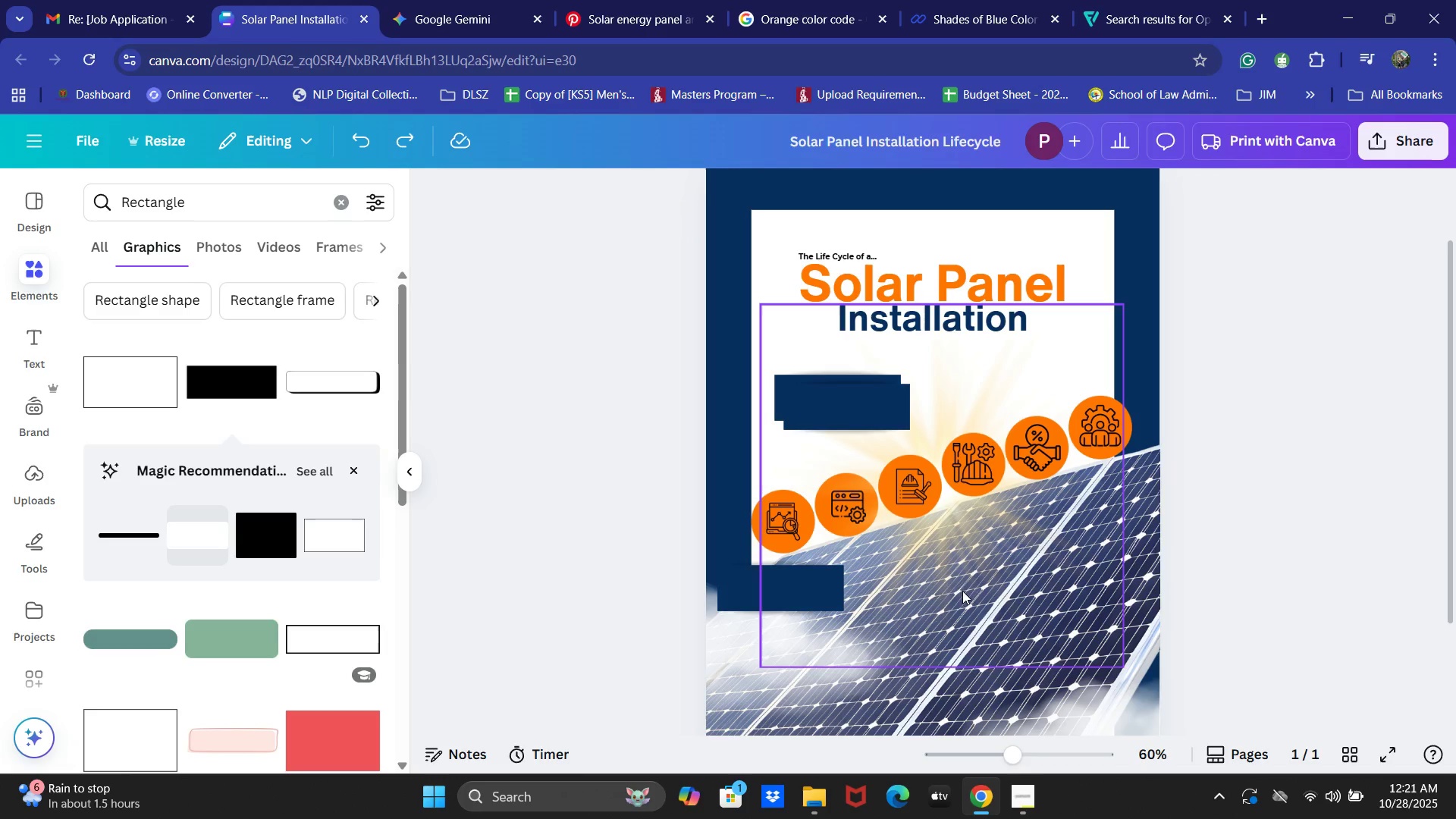 
key(Control+Z)
 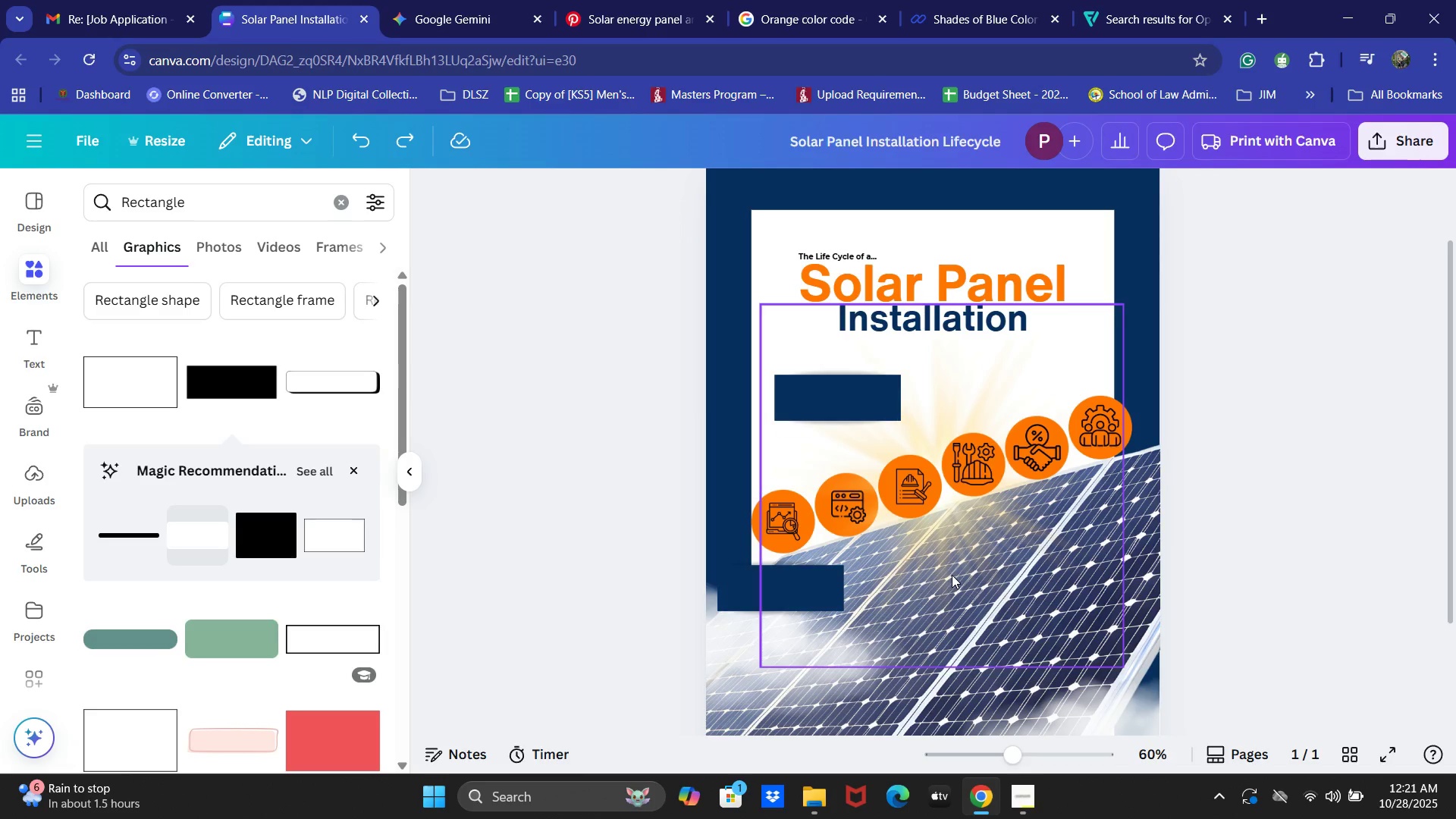 
key(Control+Z)
 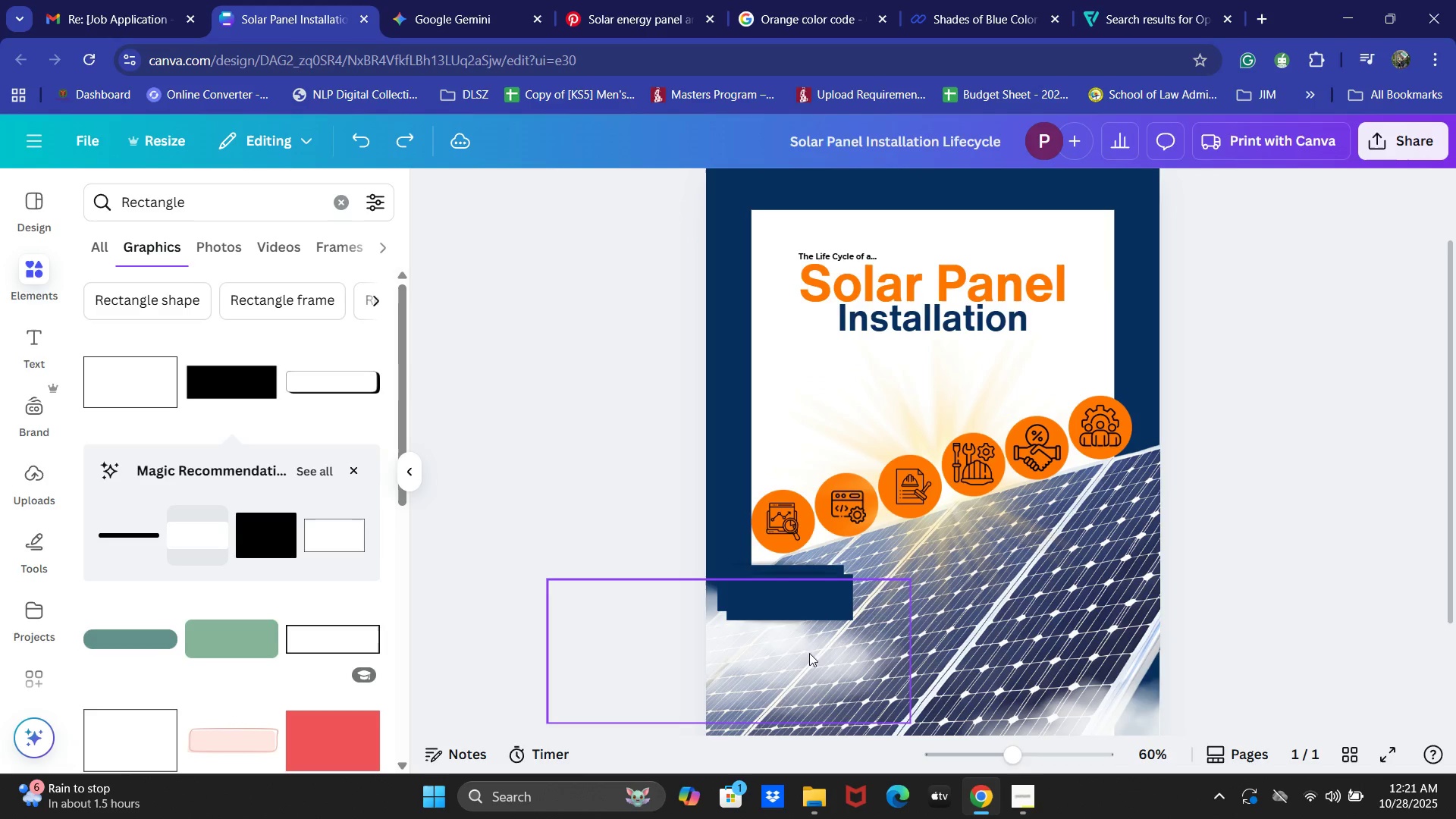 
key(Control+ControlLeft)
 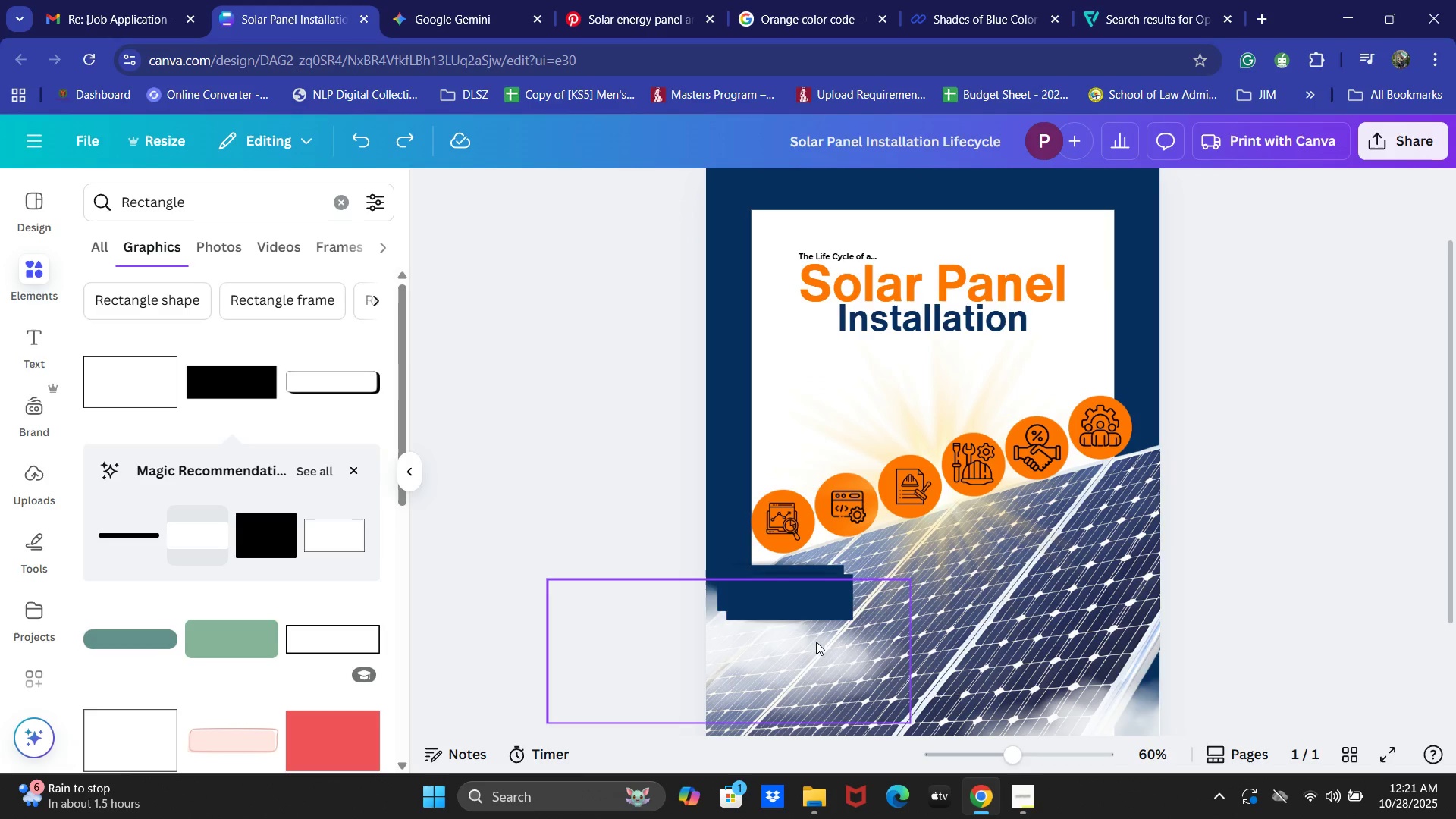 
key(Control+Z)
 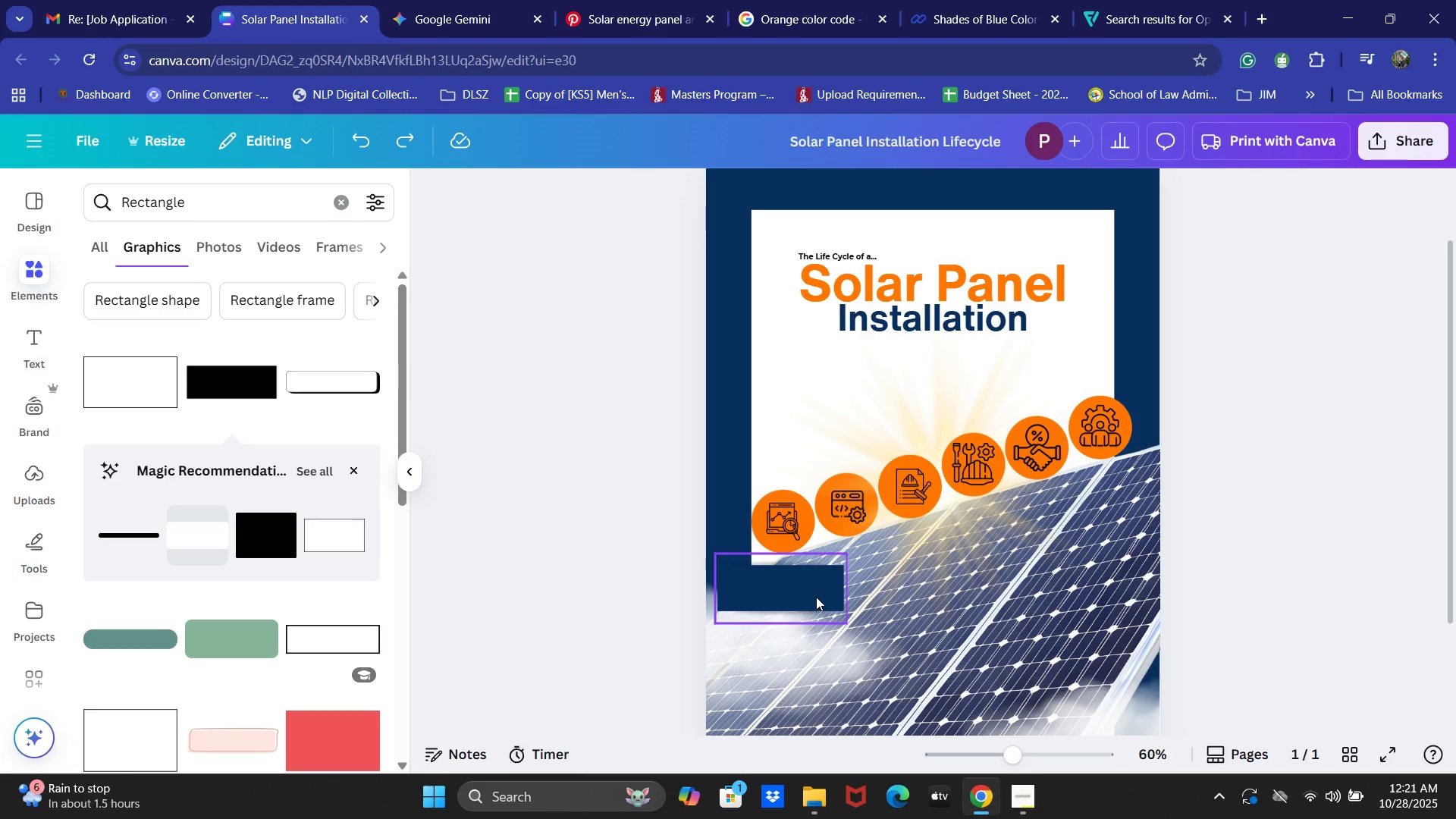 
left_click([816, 597])
 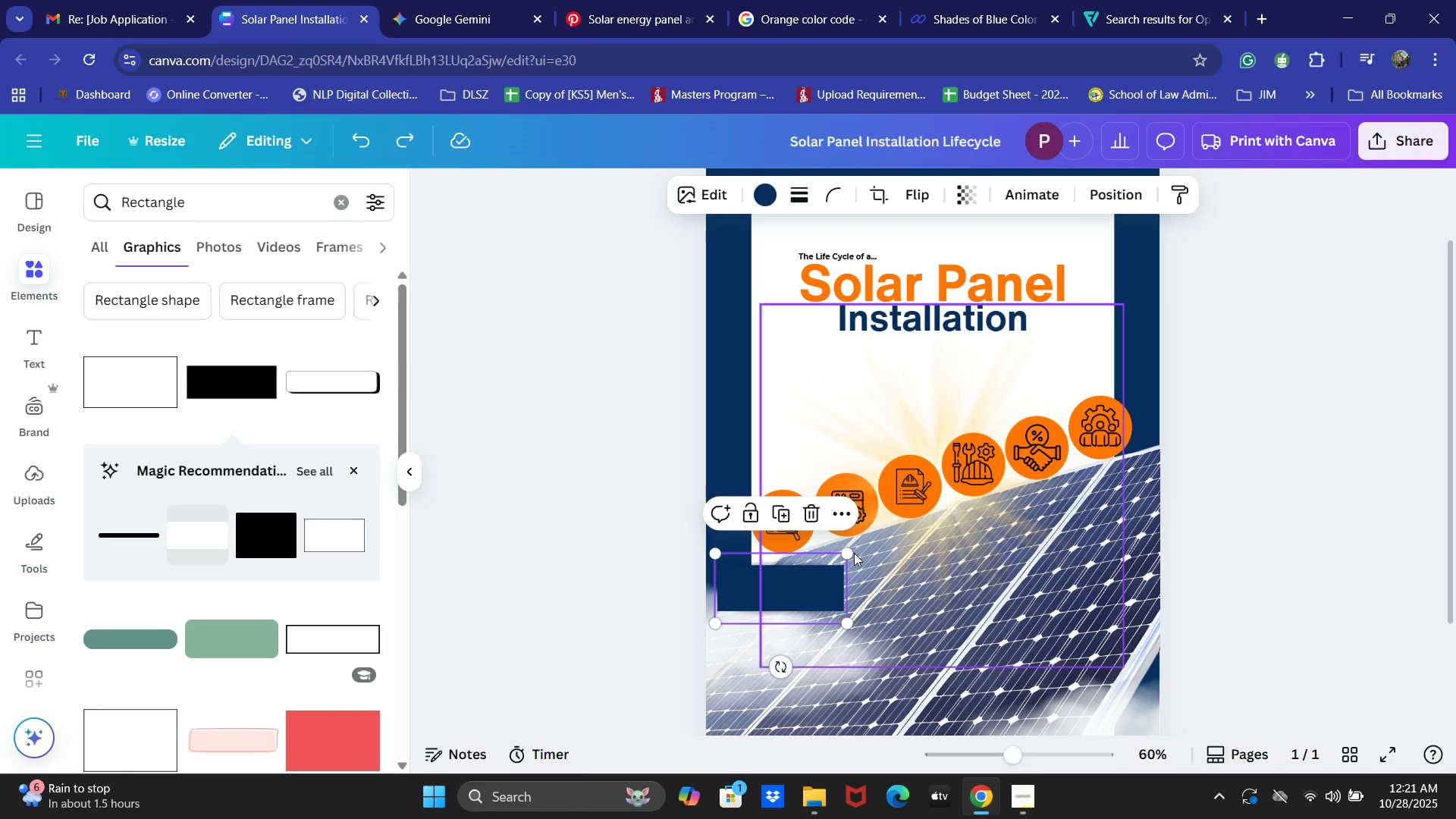 
left_click_drag(start_coordinate=[850, 554], to_coordinate=[809, 554])
 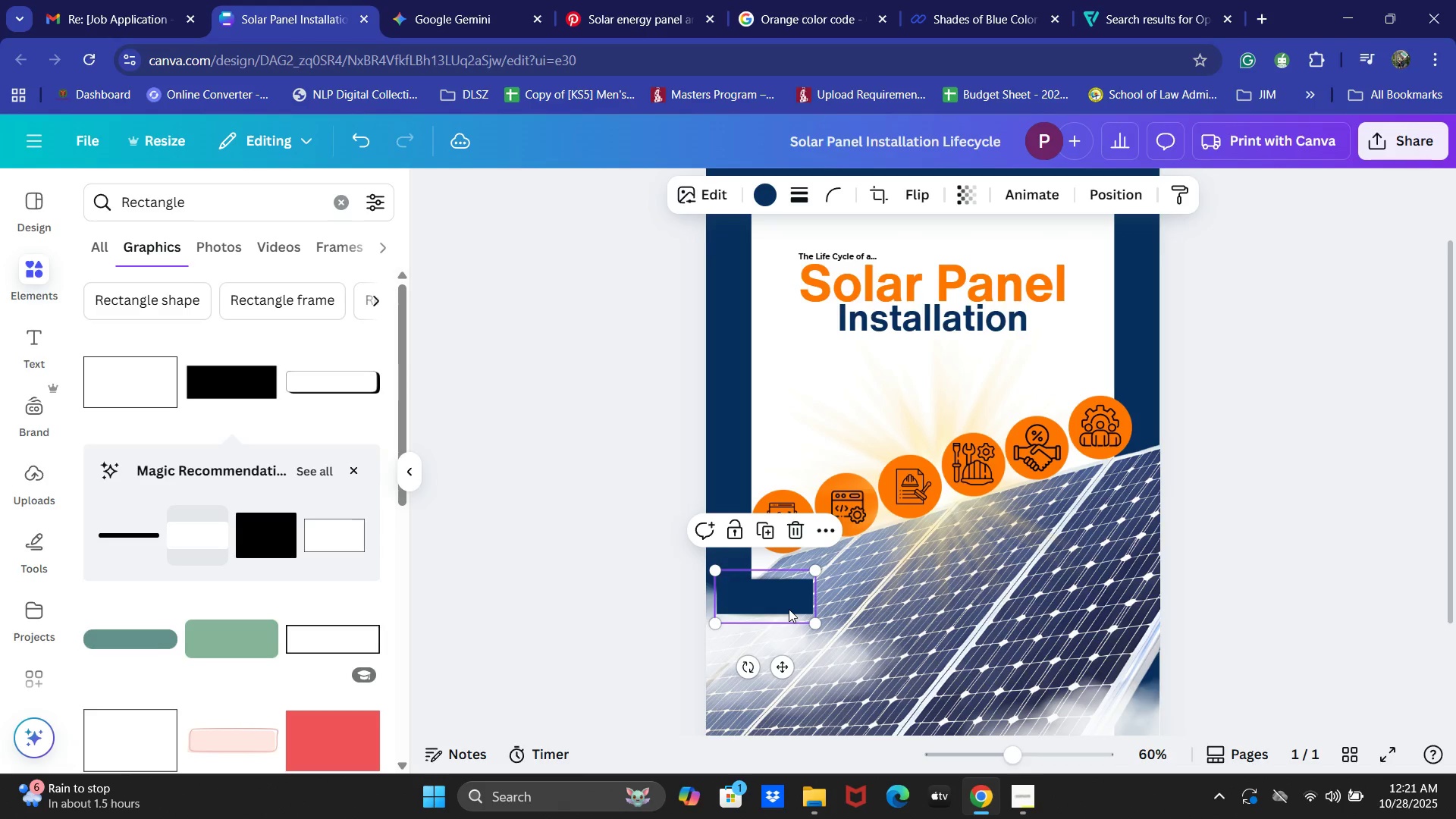 
left_click_drag(start_coordinate=[789, 608], to_coordinate=[804, 588])
 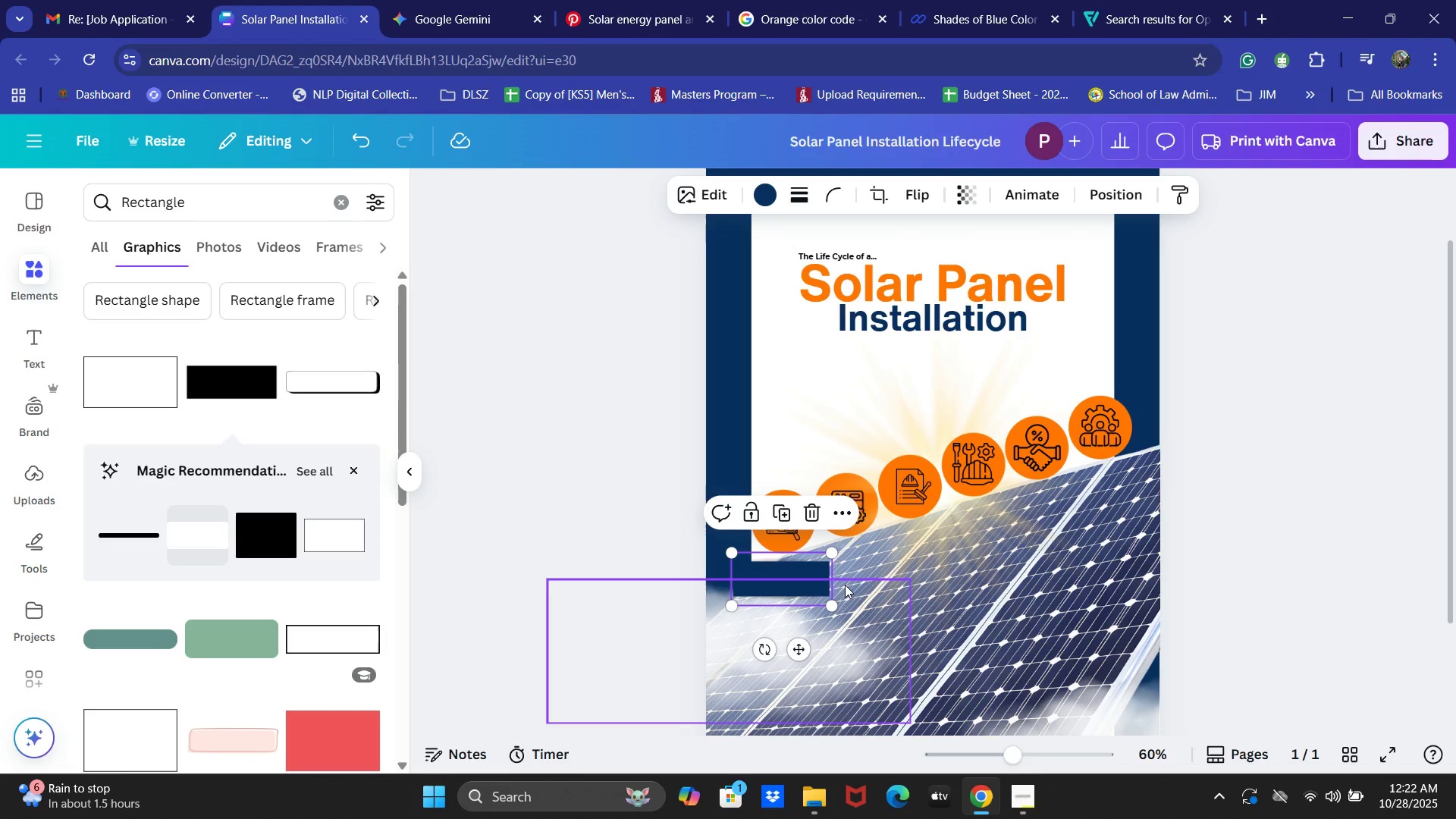 
wait(8.52)
 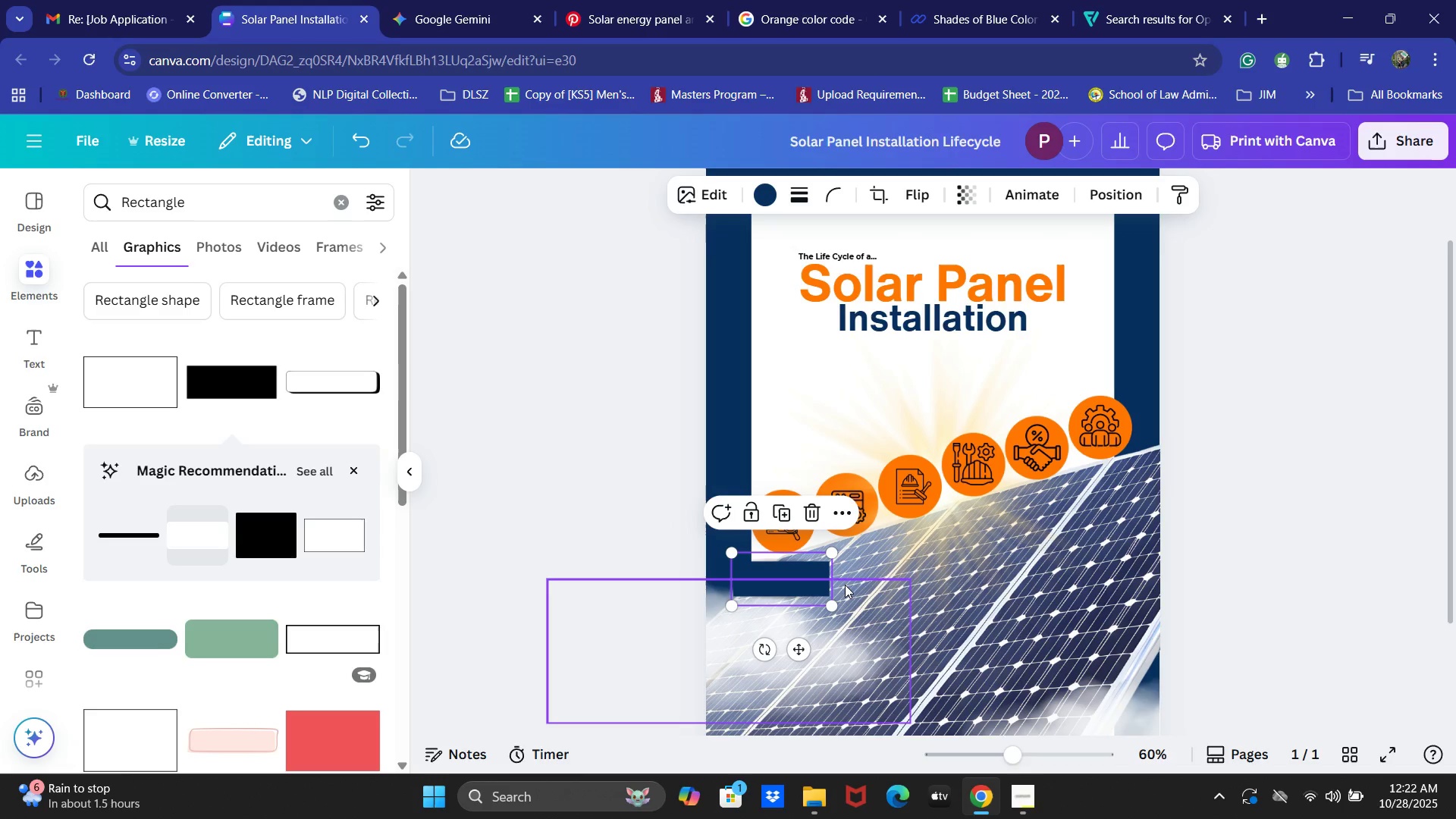 
left_click([760, 585])
 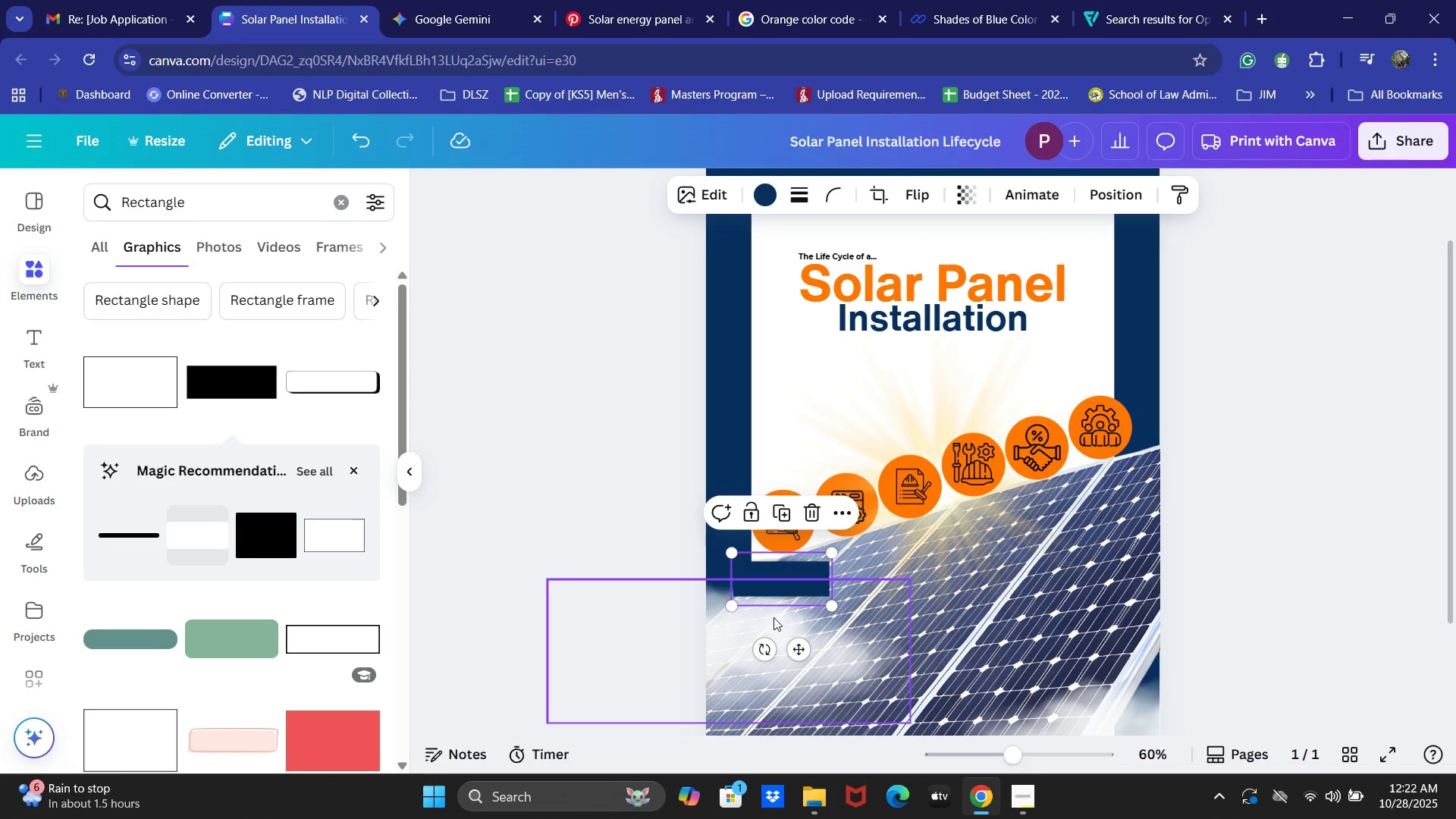 
key(Backspace)
 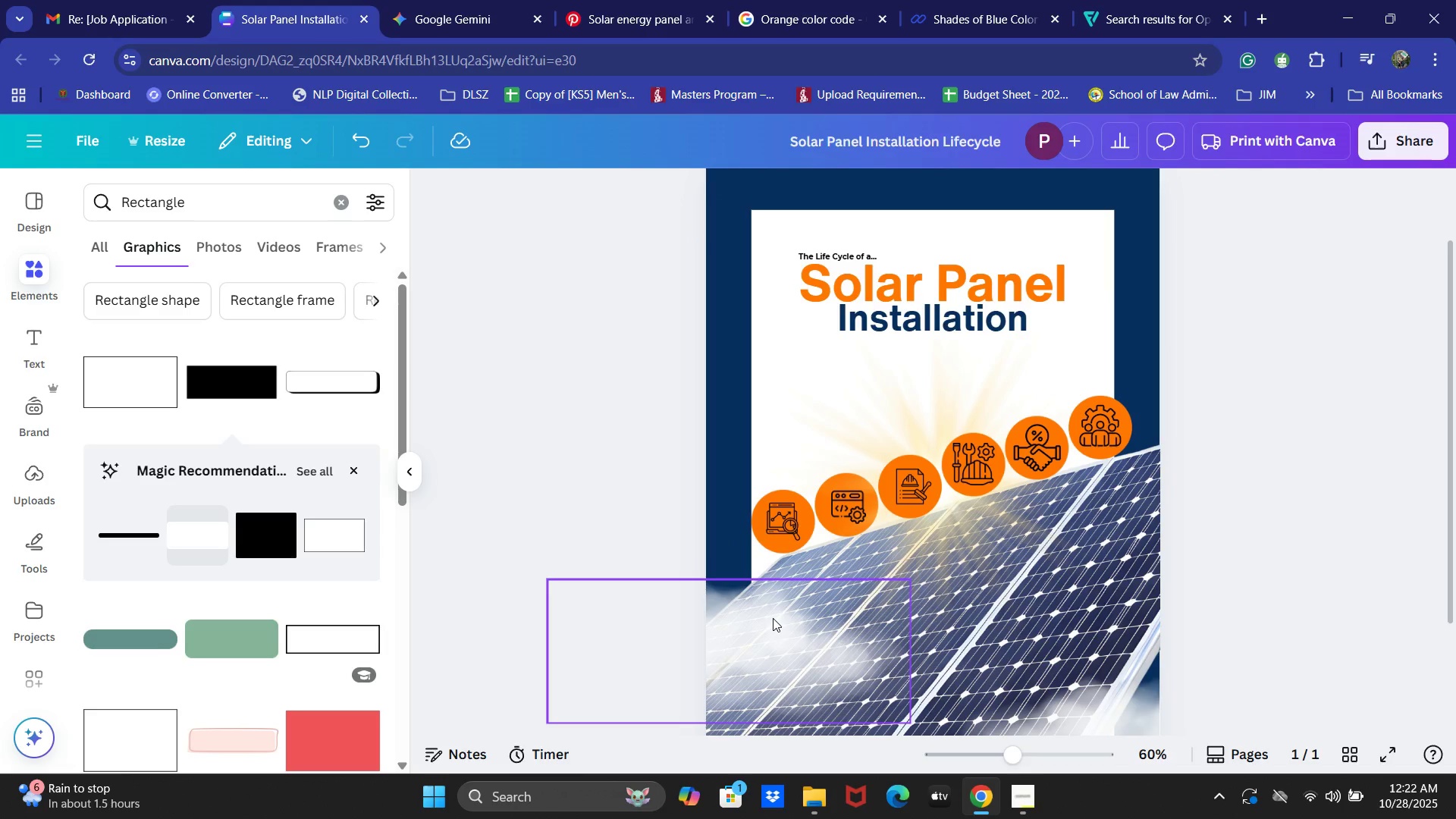 
wait(5.06)
 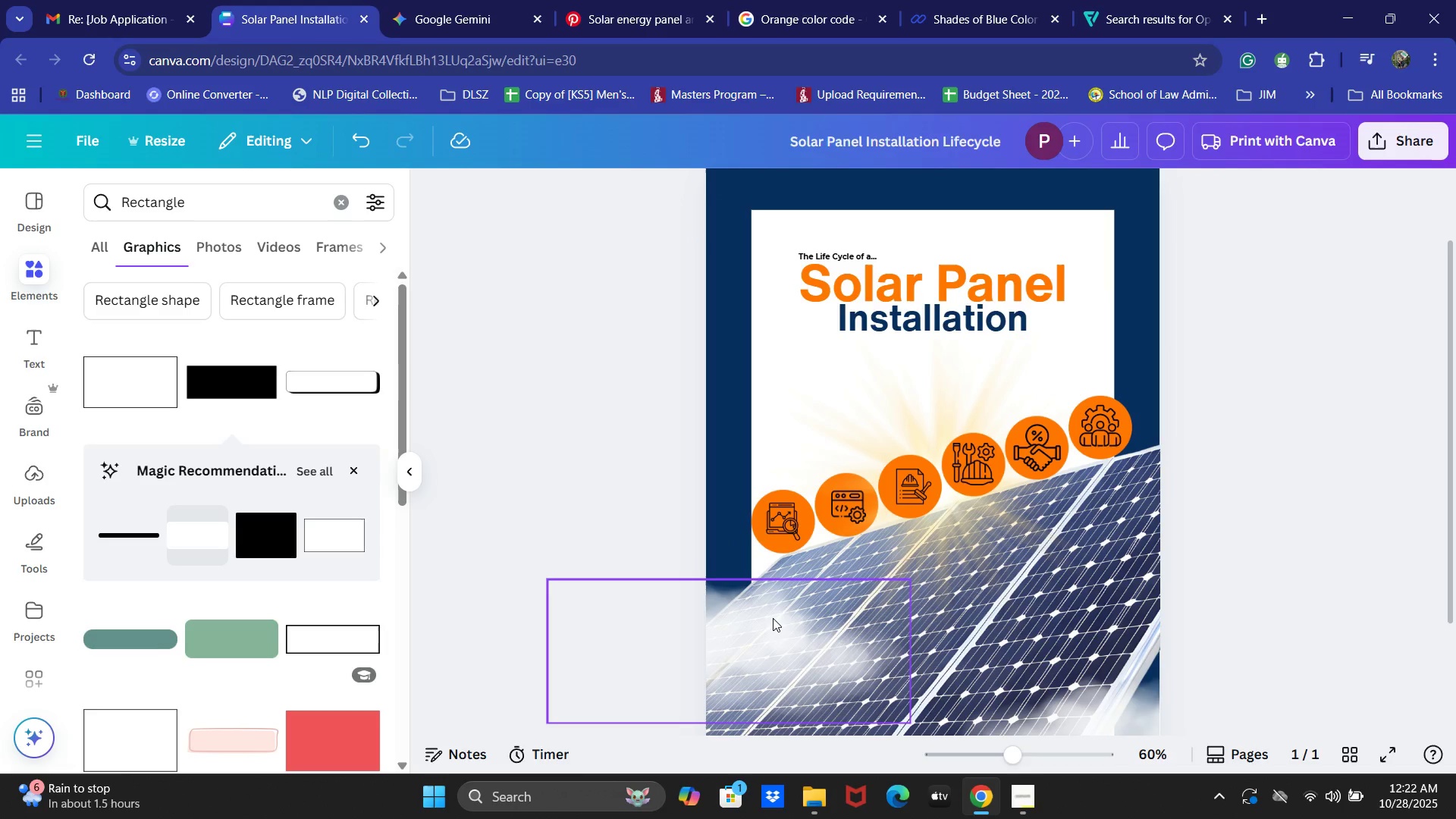 
left_click([40, 329])
 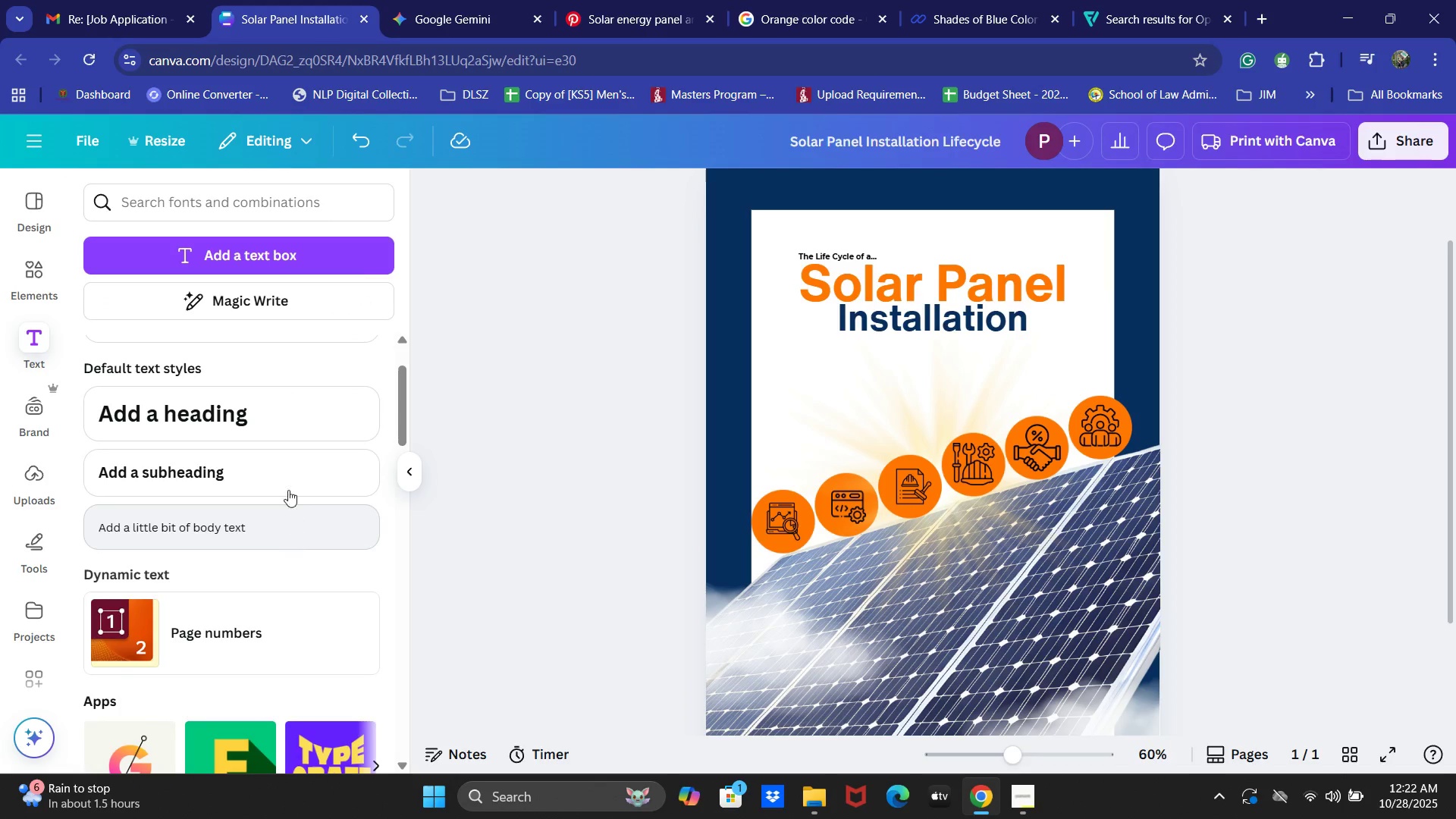 
left_click([212, 528])
 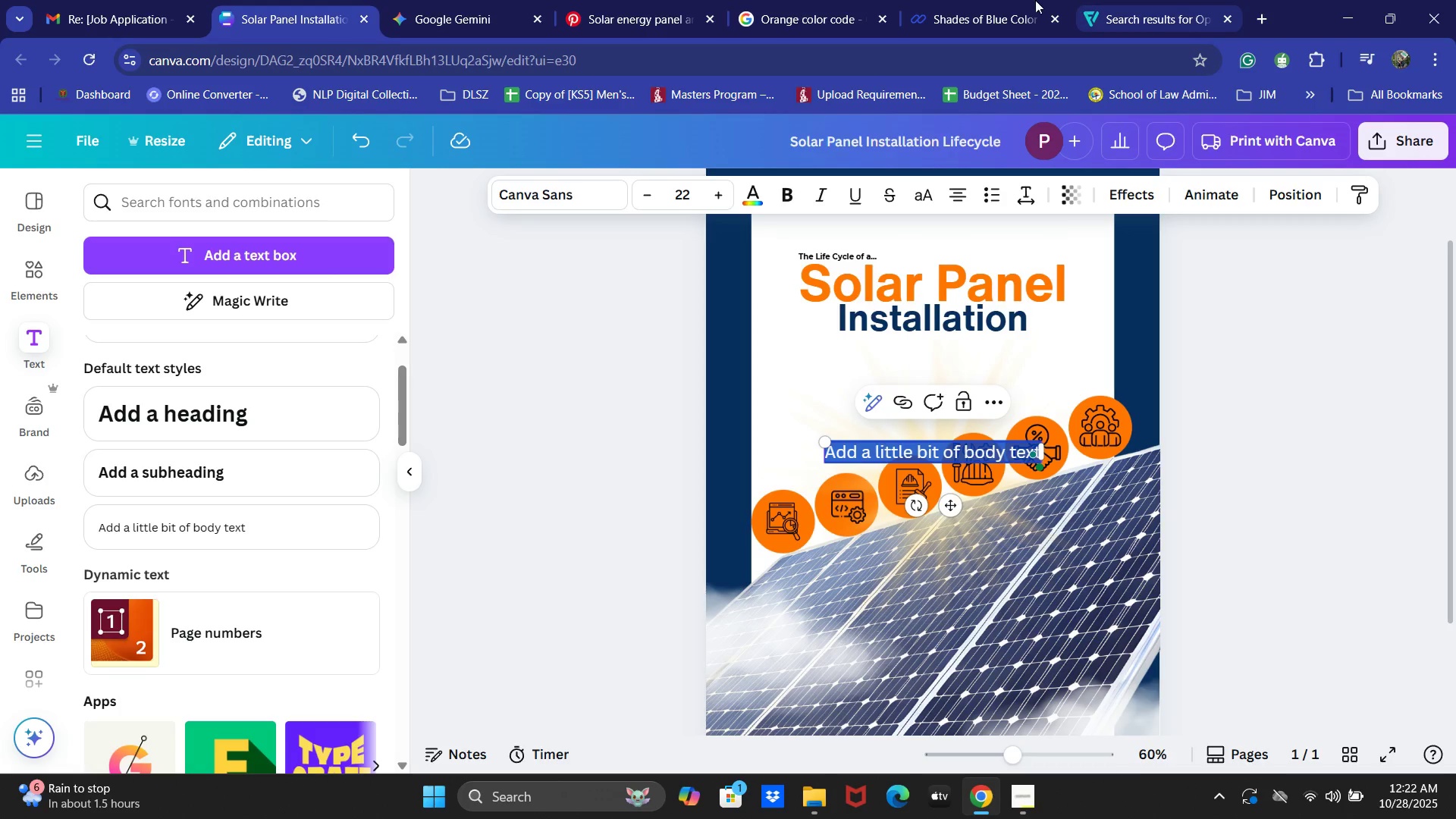 
left_click([416, 0])
 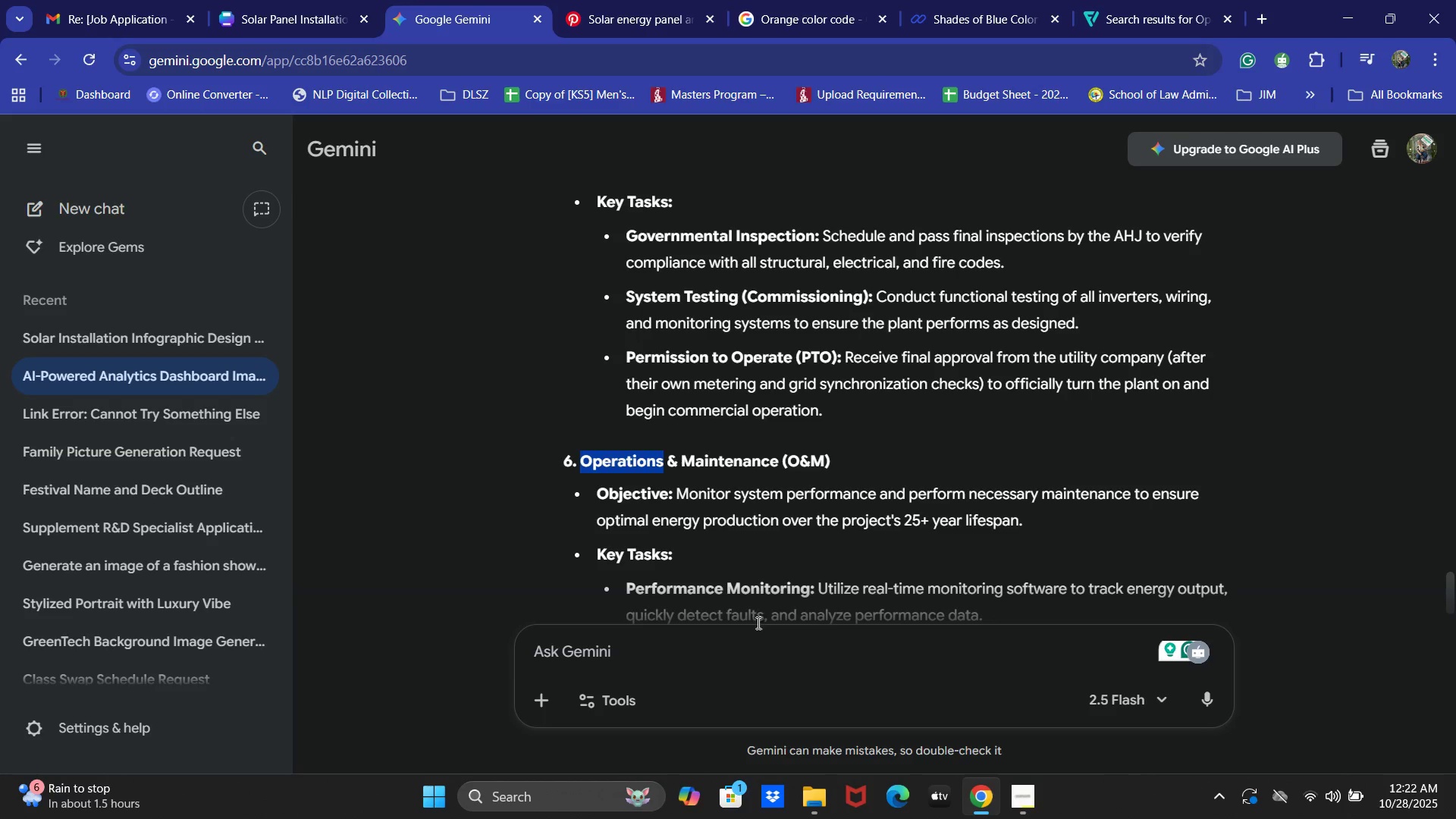 
scroll: coordinate [770, 474], scroll_direction: up, amount: 15.0
 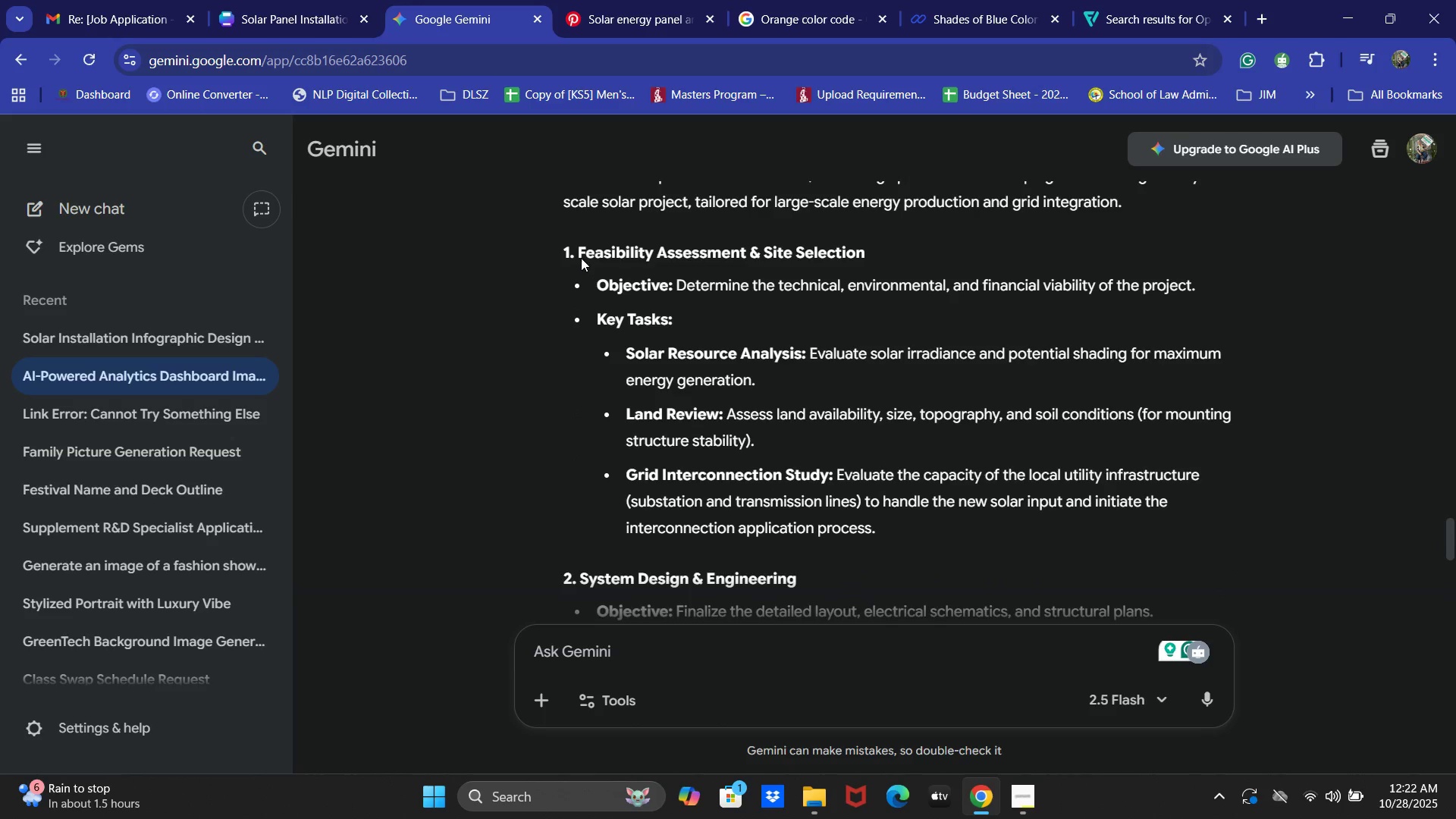 
left_click_drag(start_coordinate=[579, 250], to_coordinate=[882, 243])
 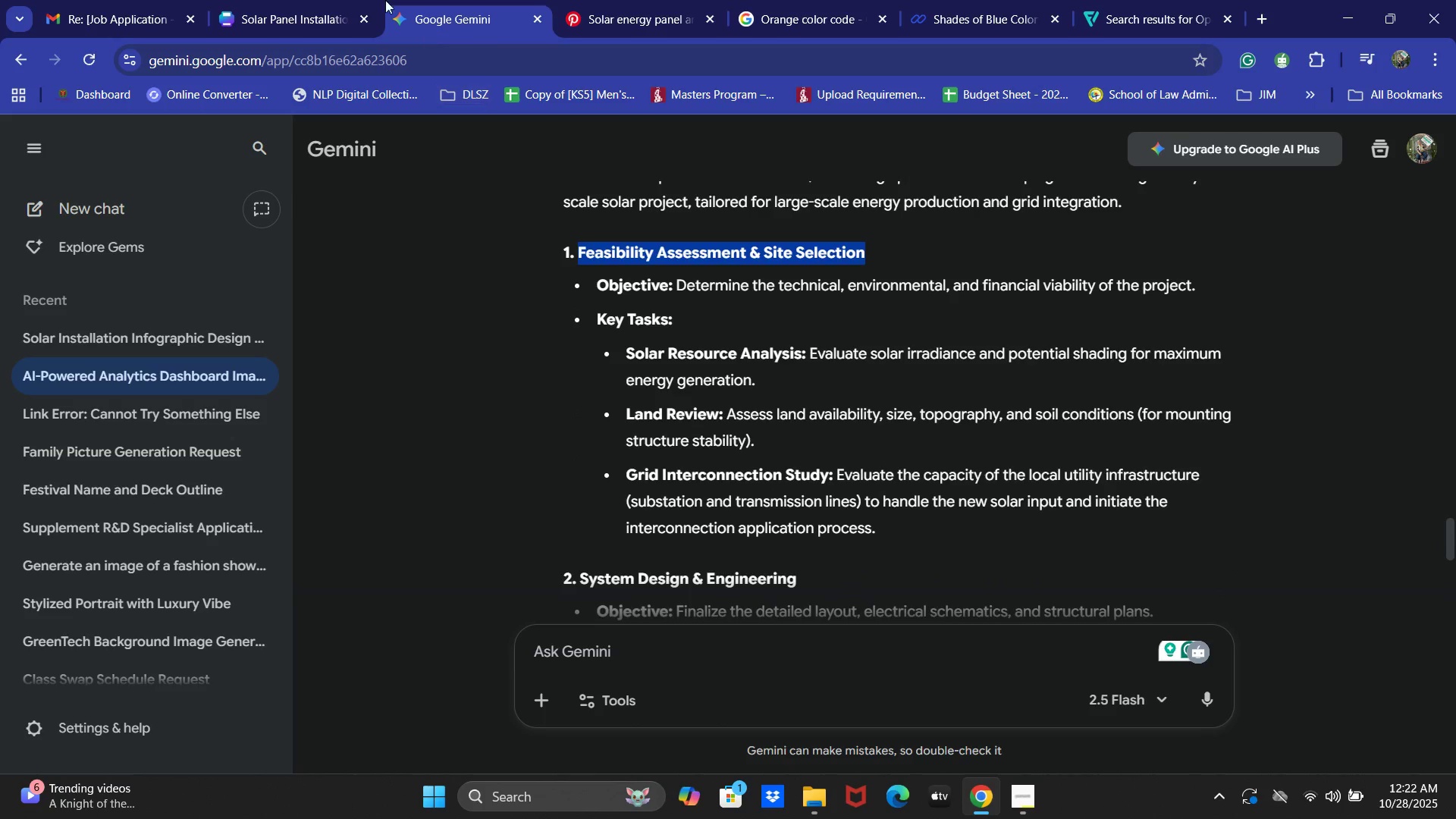 
key(Control+C)
 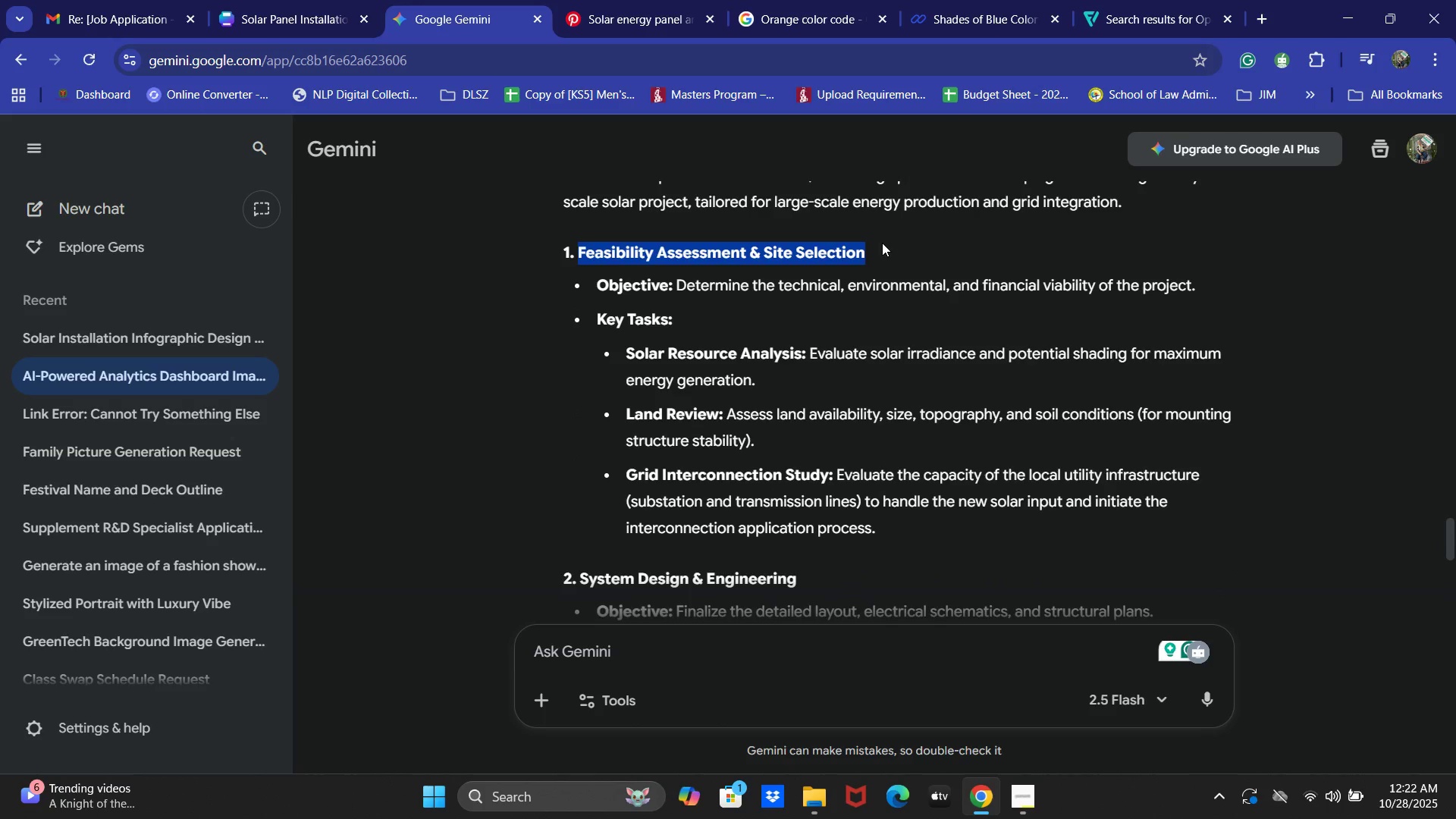 
key(Control+C)
 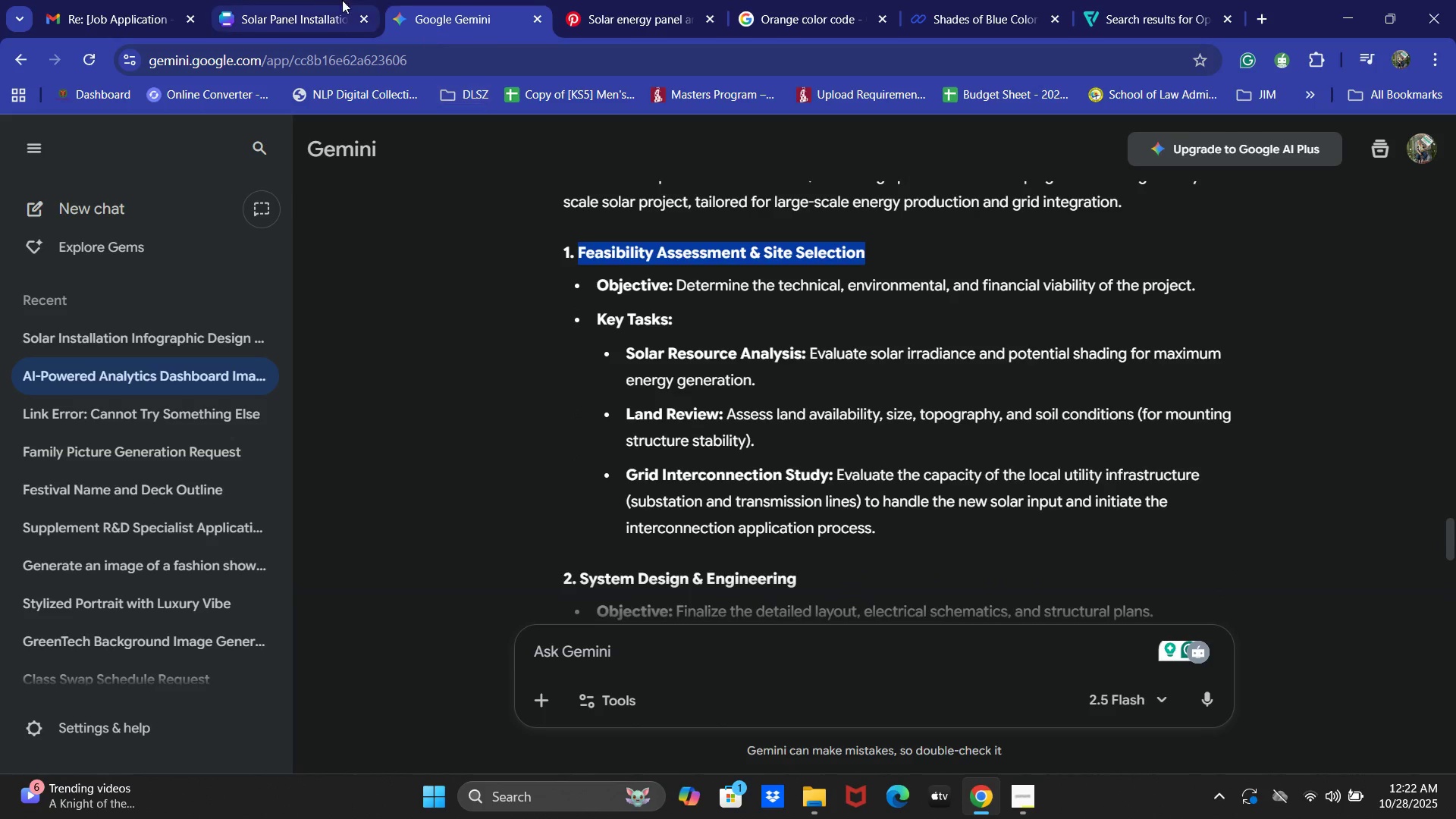 
left_click([300, 0])
 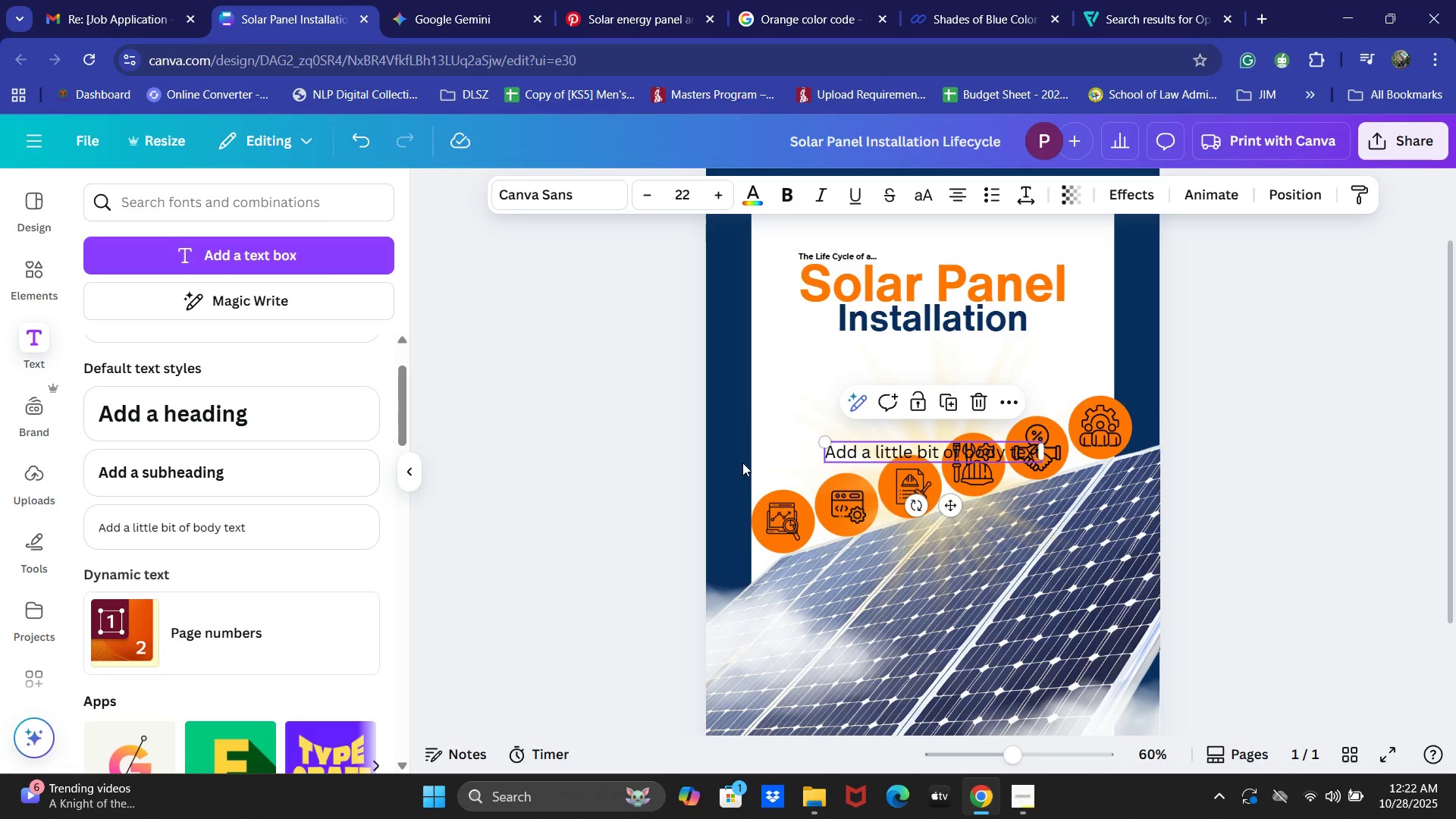 
hold_key(key=ControlLeft, duration=0.46)
 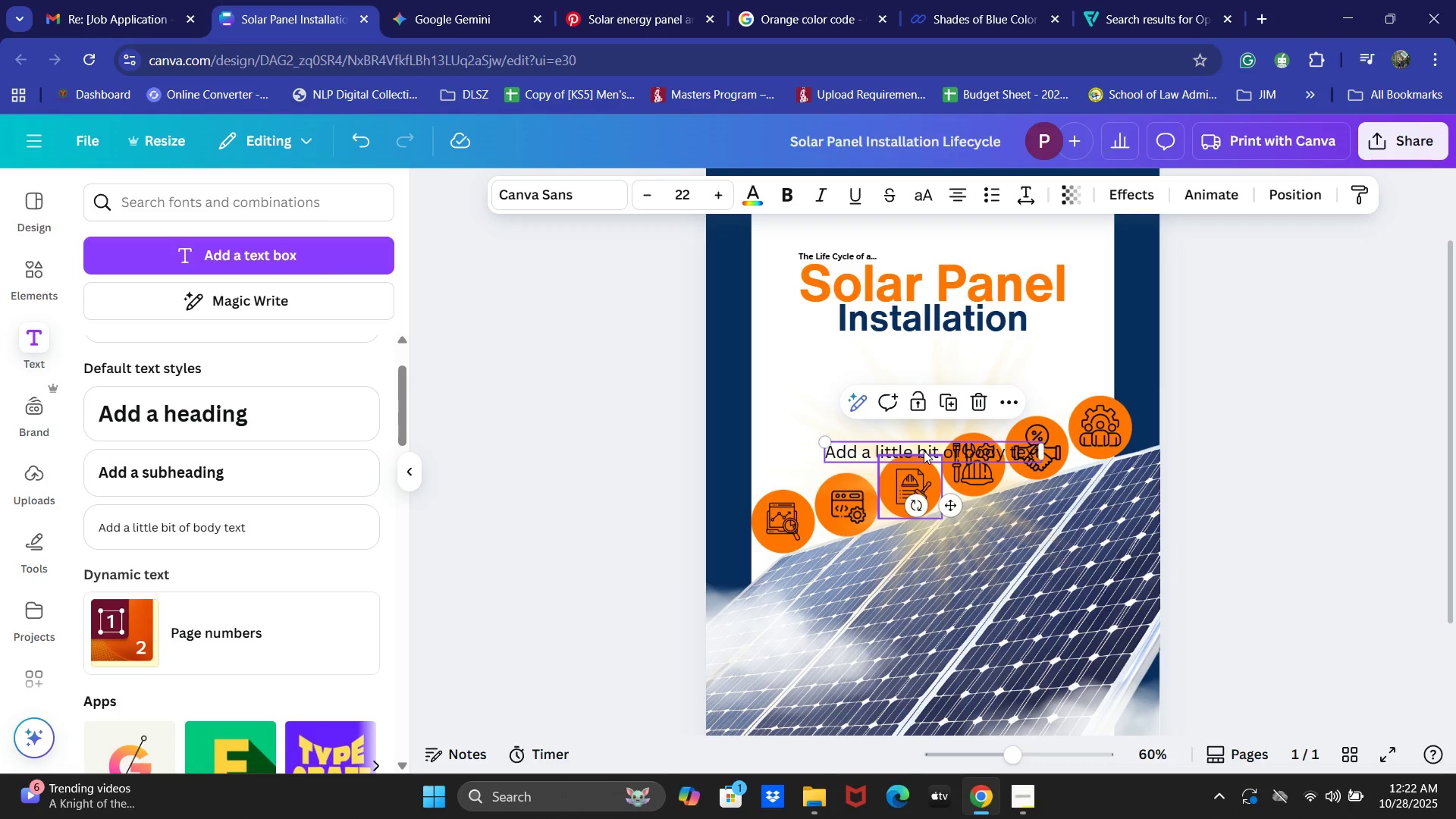 
double_click([924, 450])
 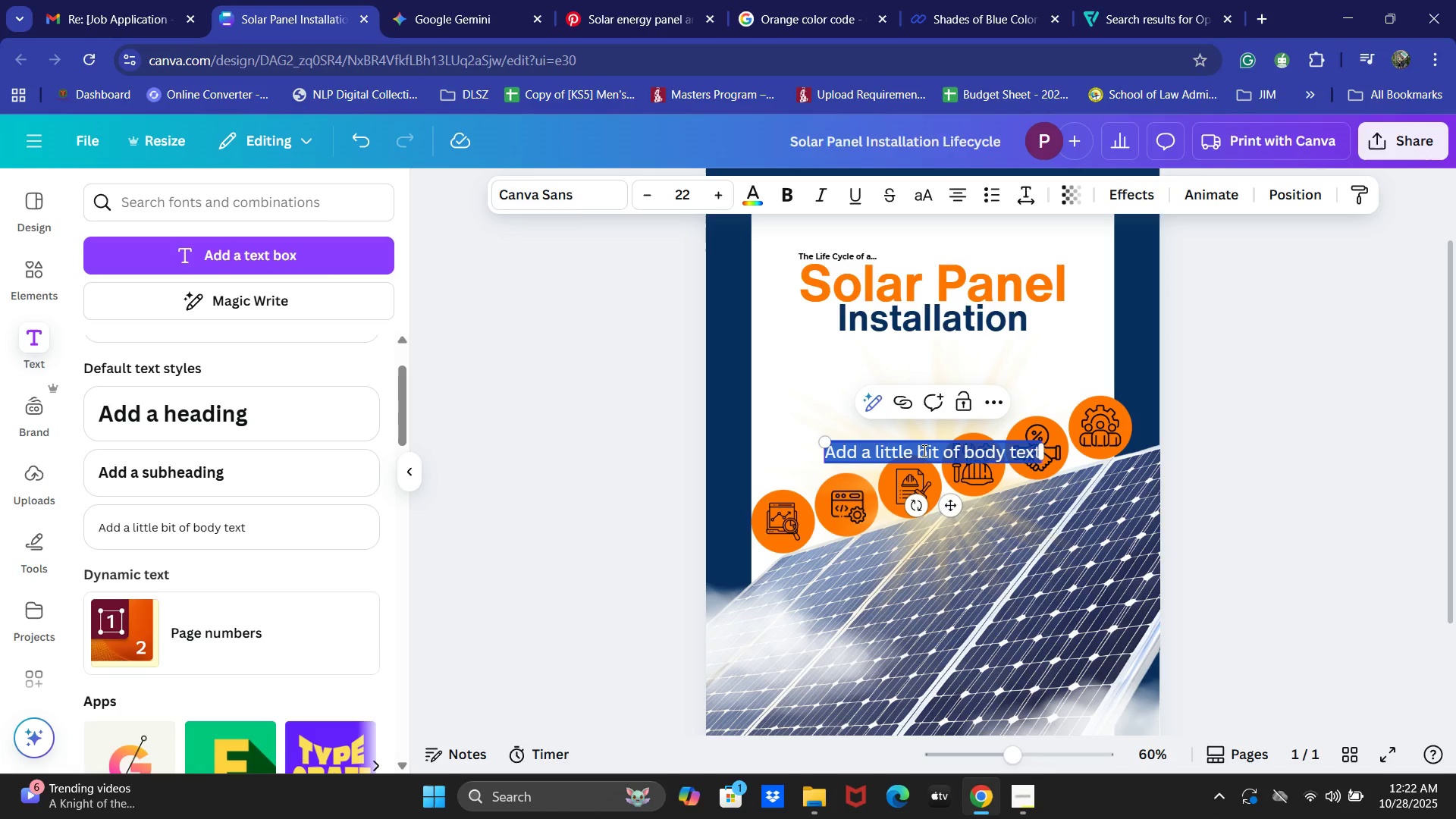 
key(Control+V)
 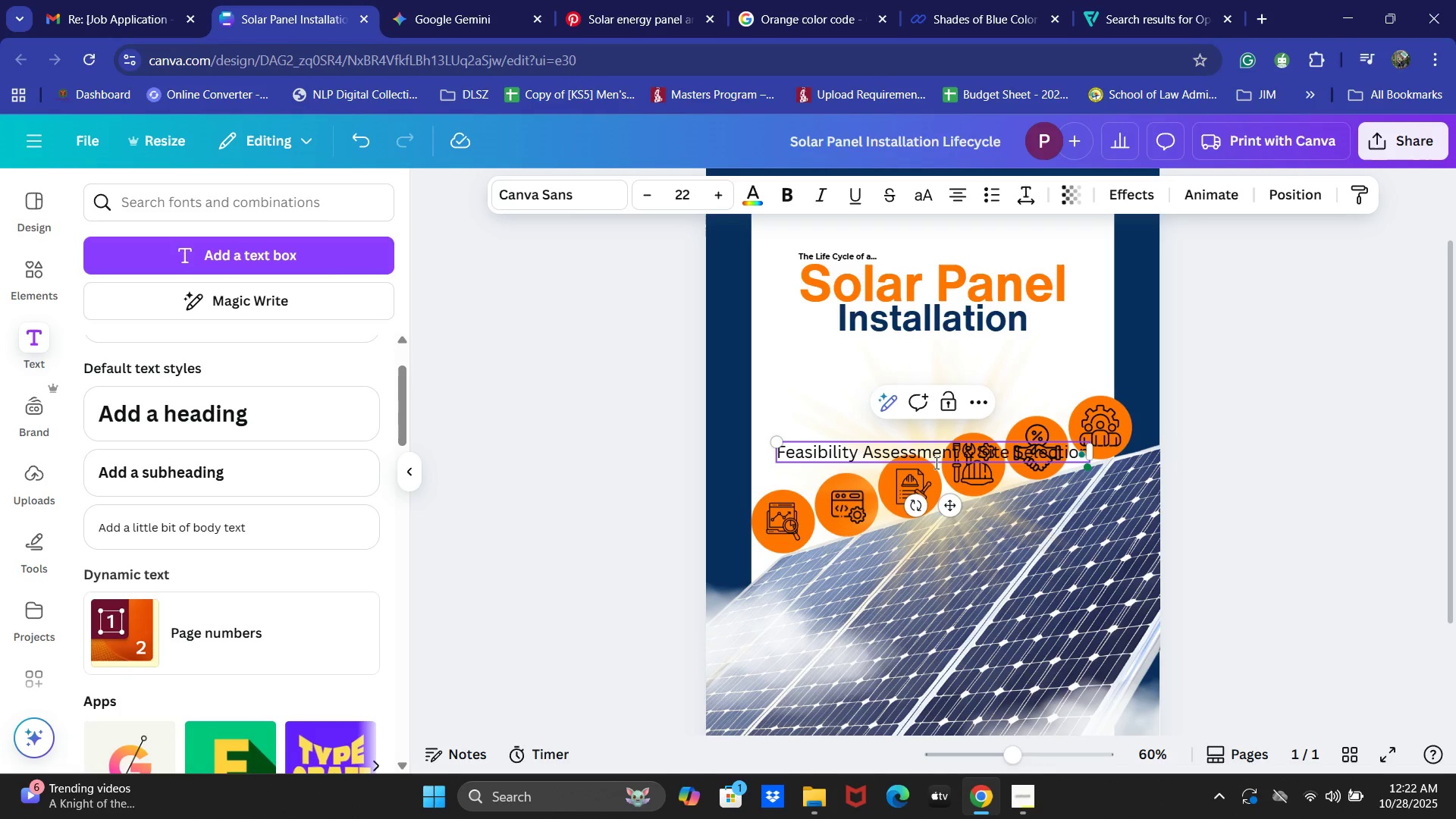 
key(Enter)
 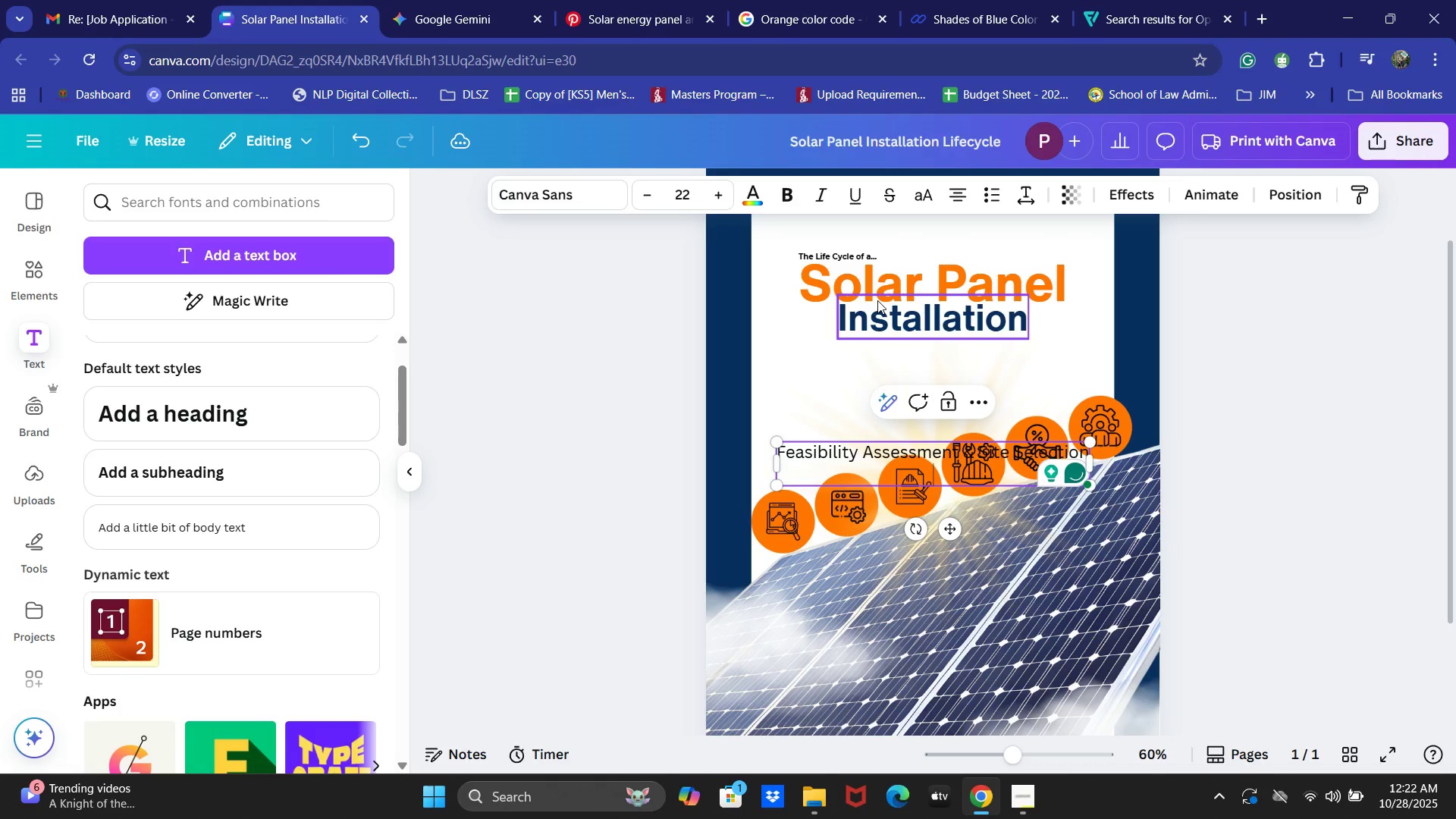 
left_click([483, 0])
 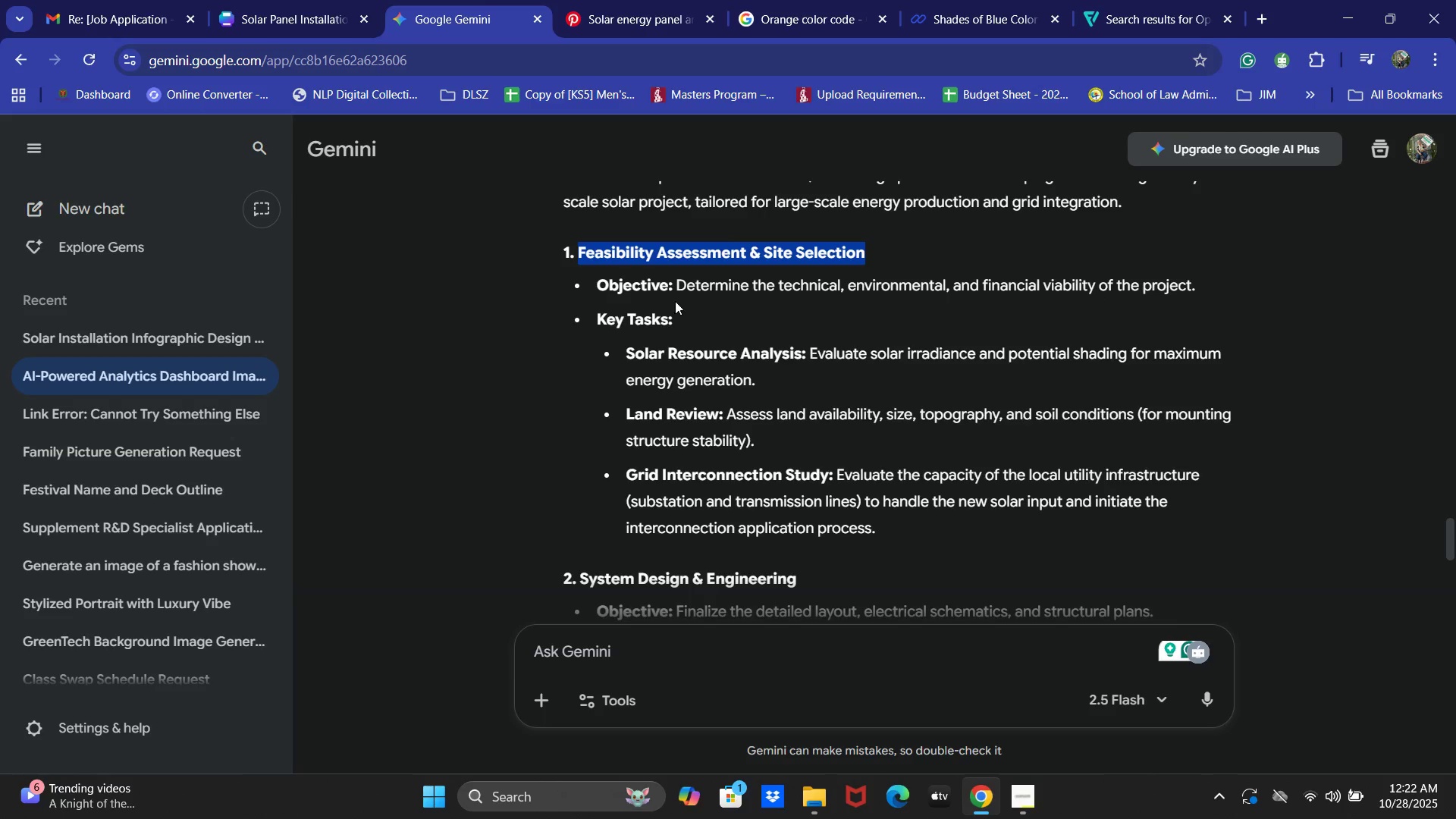 
left_click_drag(start_coordinate=[677, 284], to_coordinate=[1194, 288])
 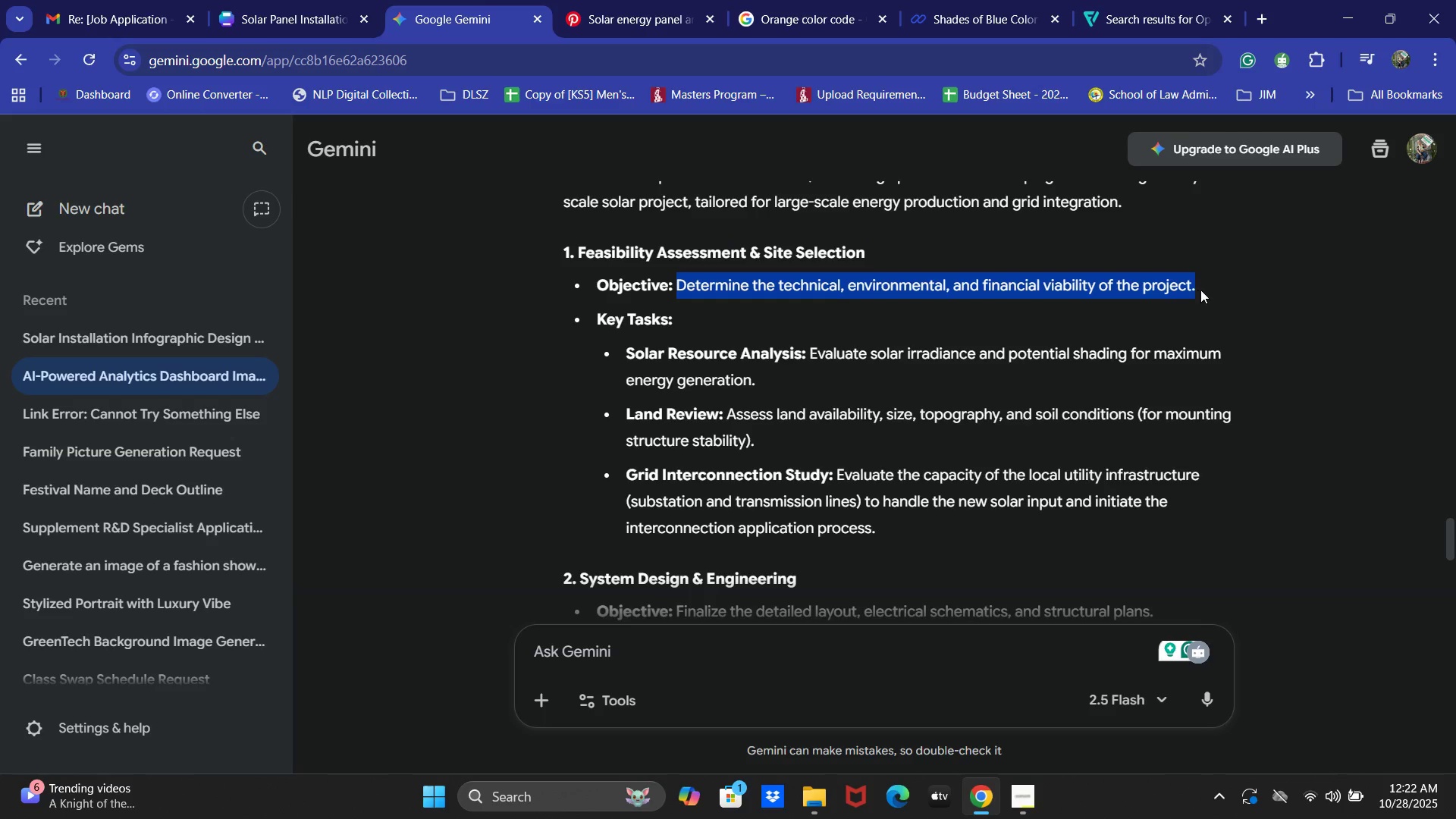 
key(Control+ControlLeft)
 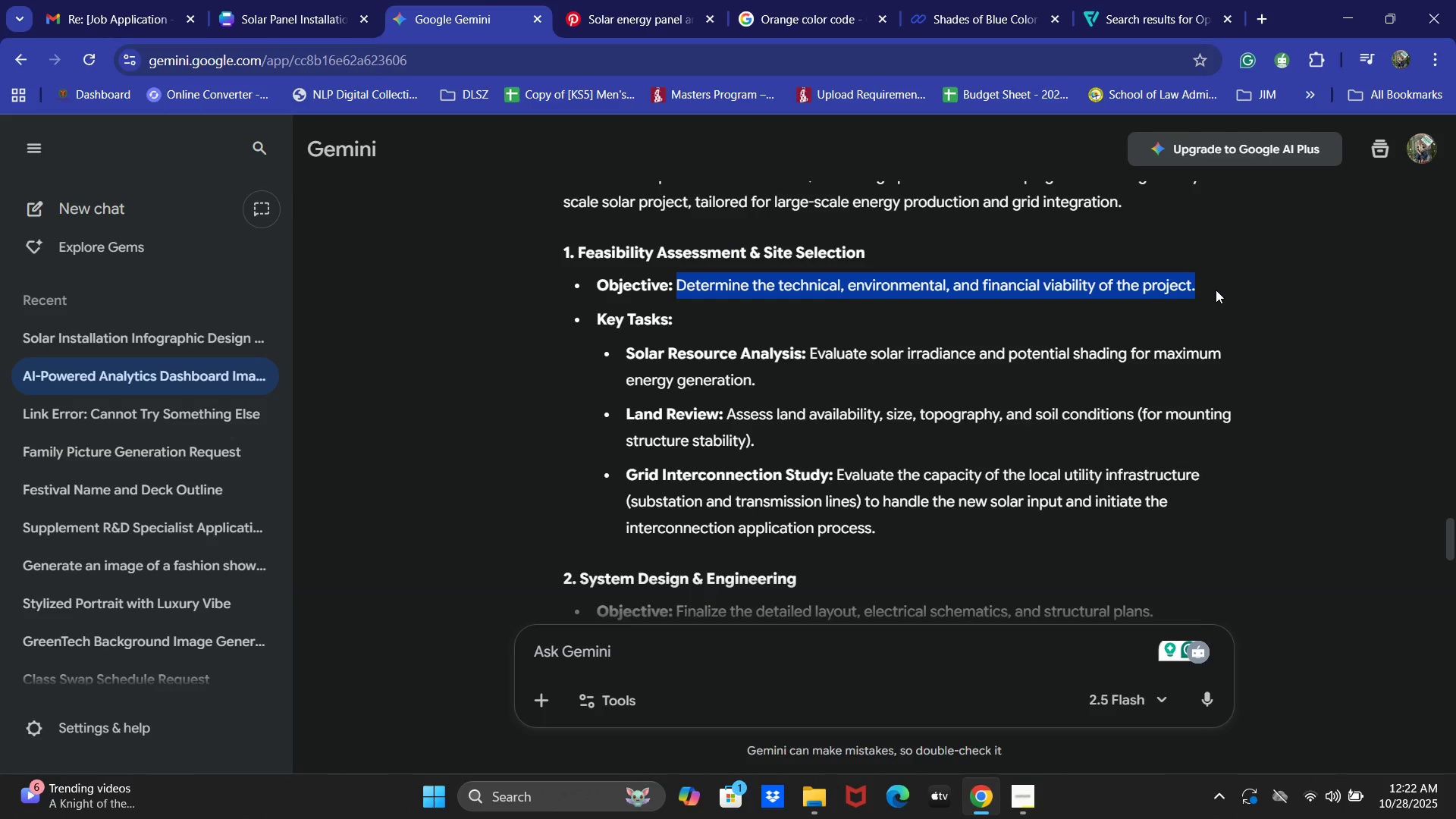 
key(Control+C)
 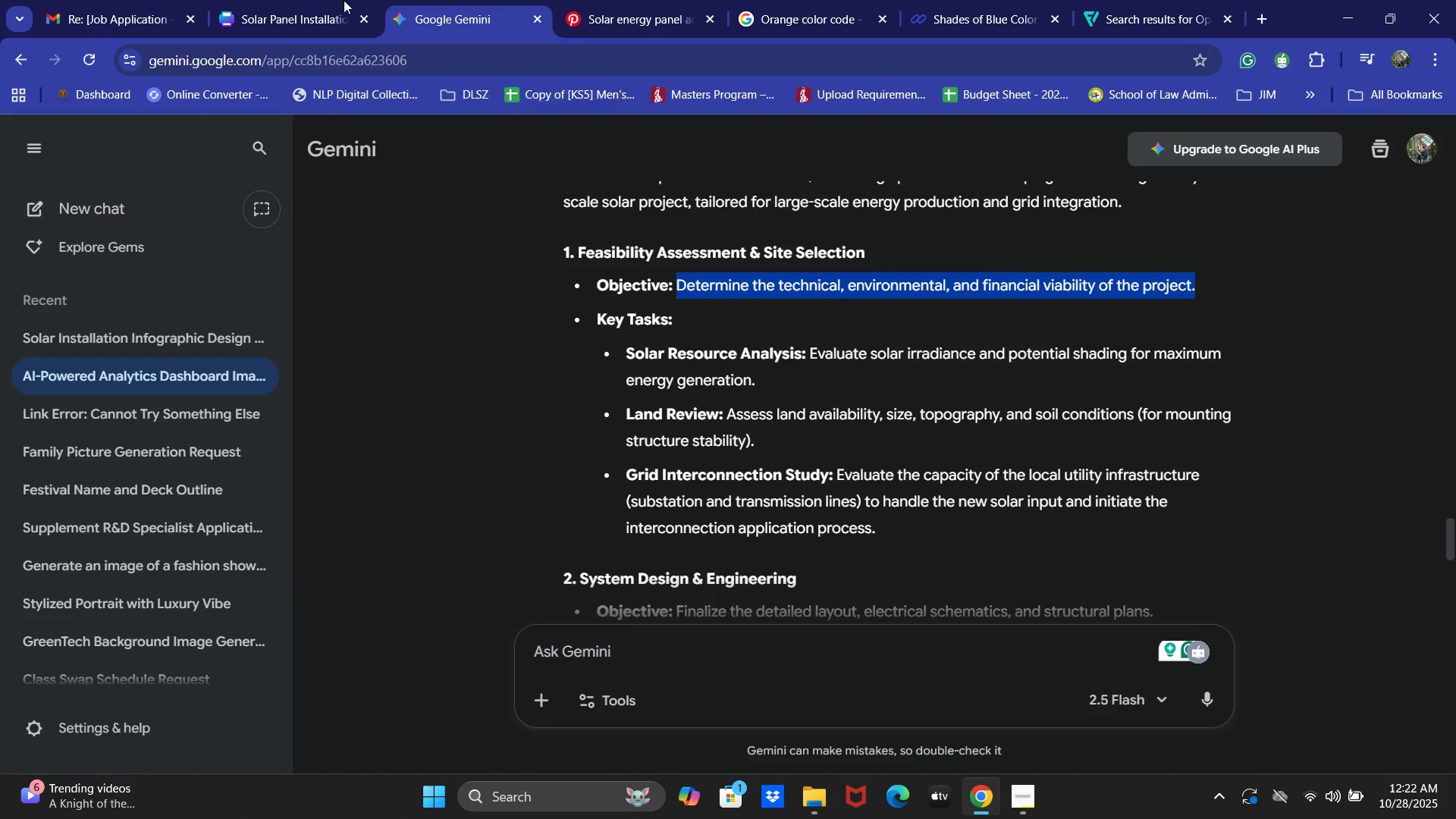 
left_click([274, 0])
 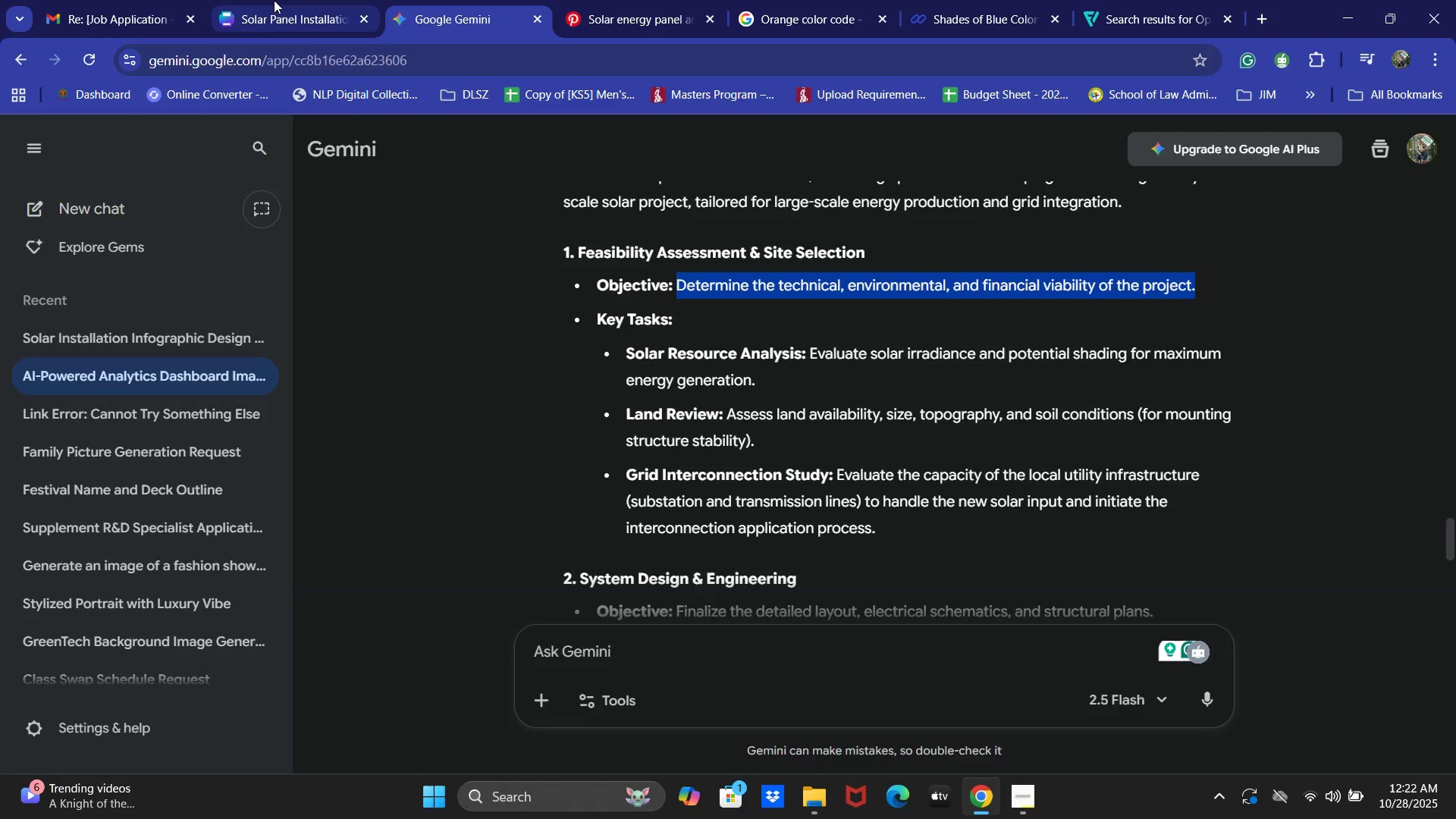 
key(Control+V)
 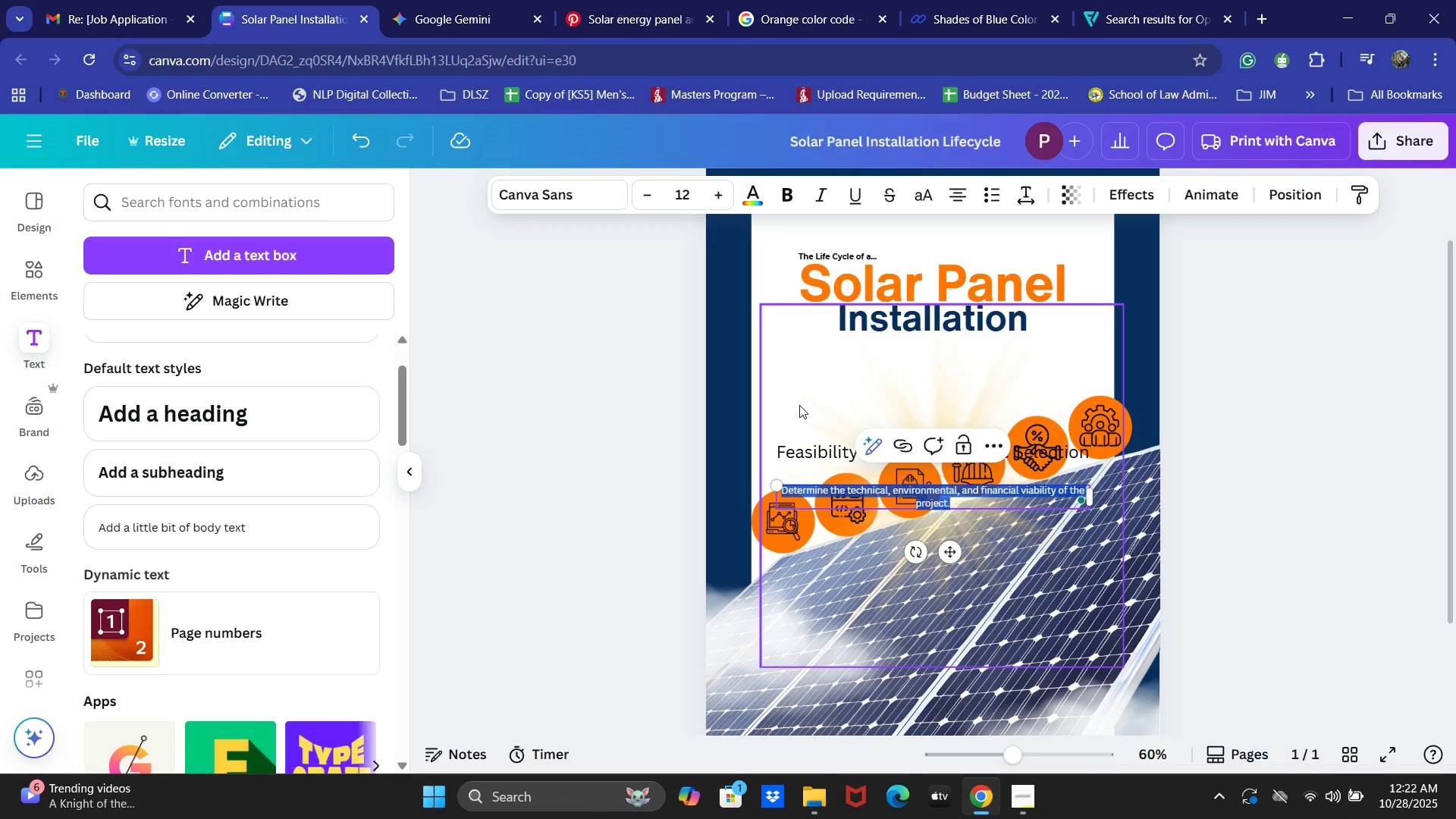 
key(Control+Z)
 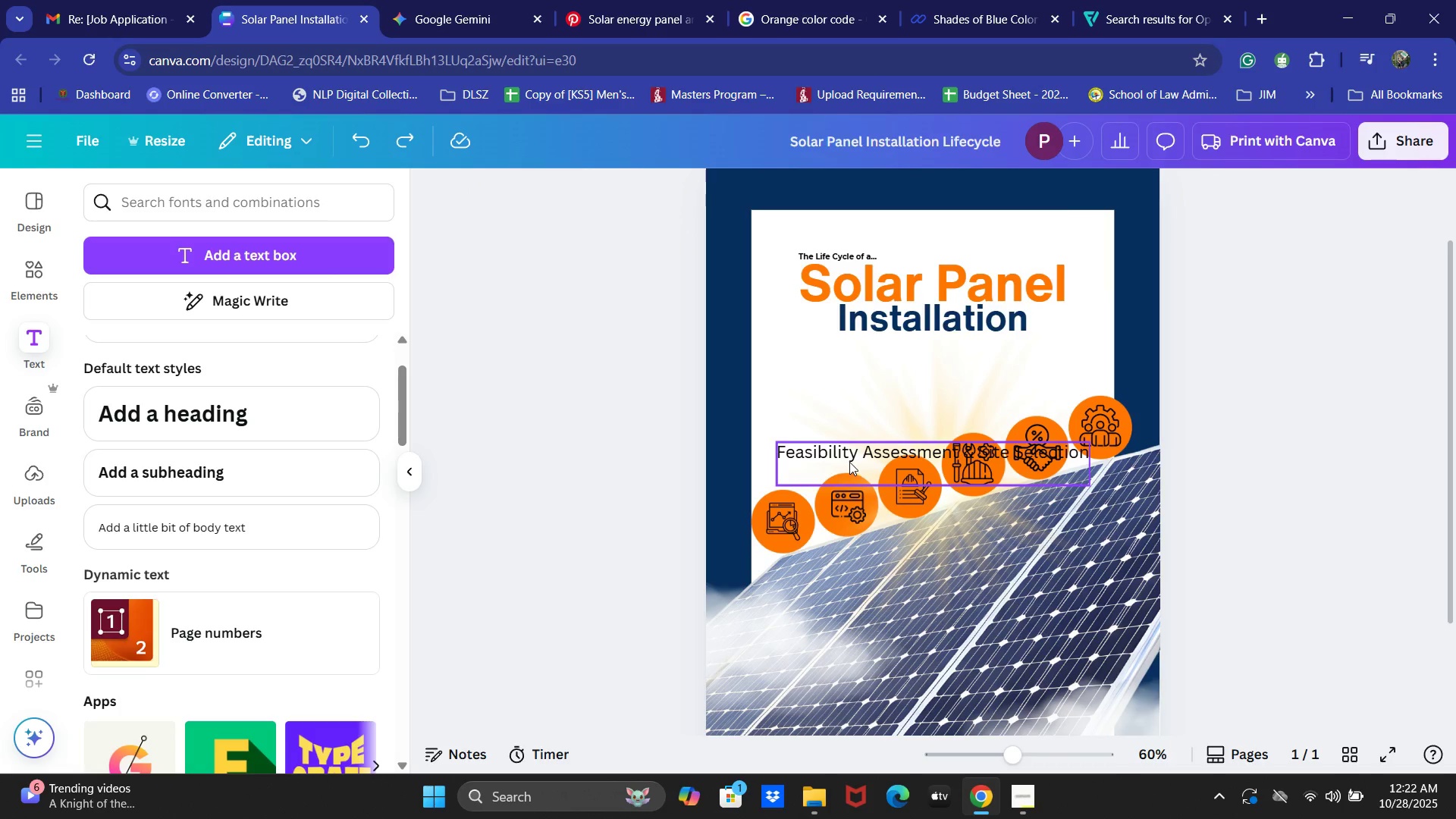 
double_click([865, 456])
 